 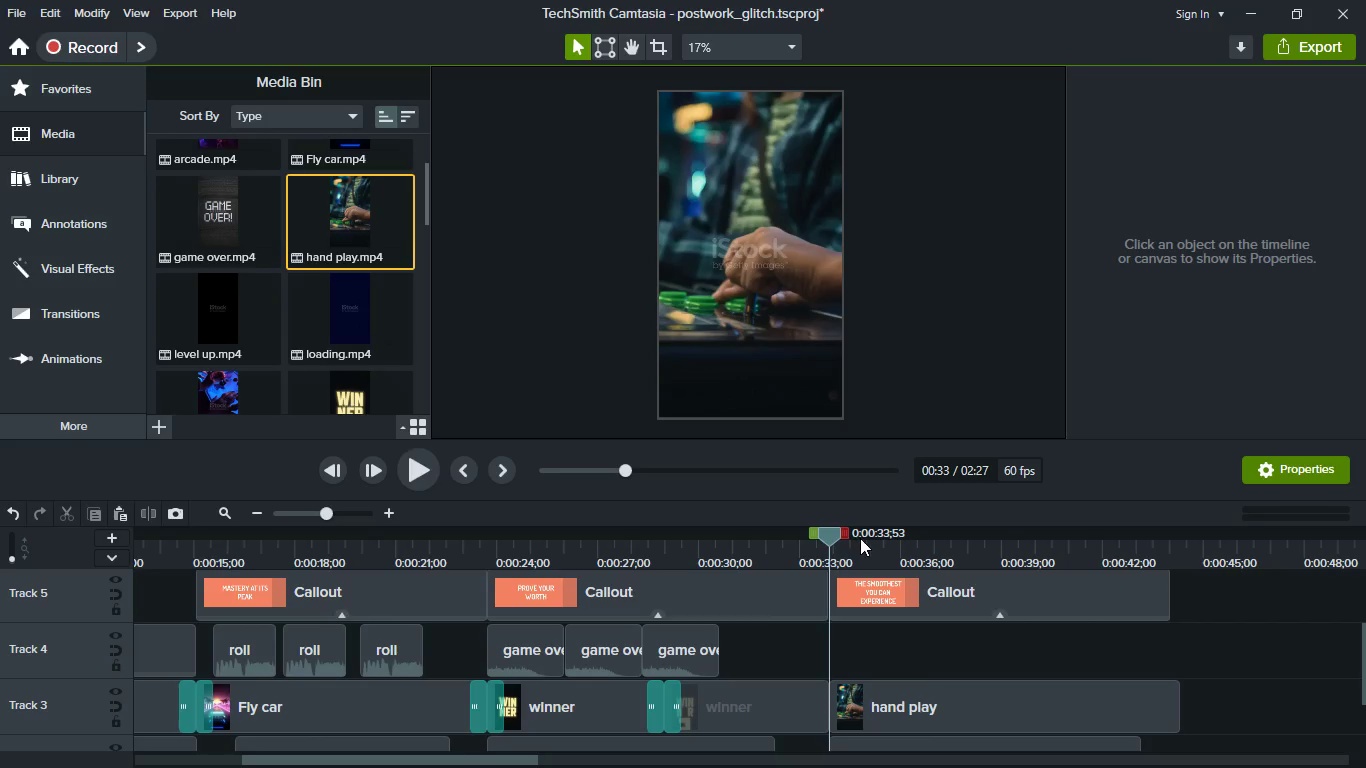 
scroll: coordinate [224, 350], scroll_direction: up, amount: 5.0
 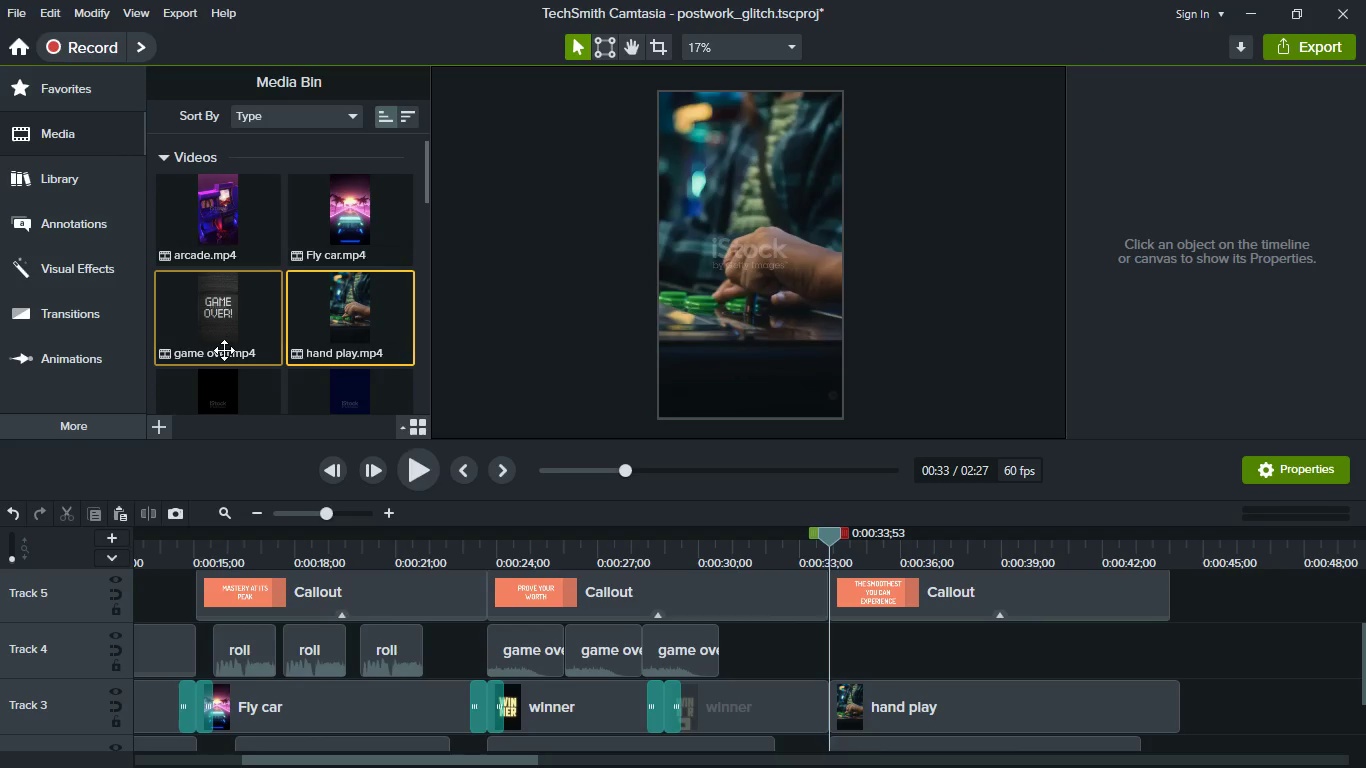 
scroll: coordinate [224, 350], scroll_direction: down, amount: 1.0
 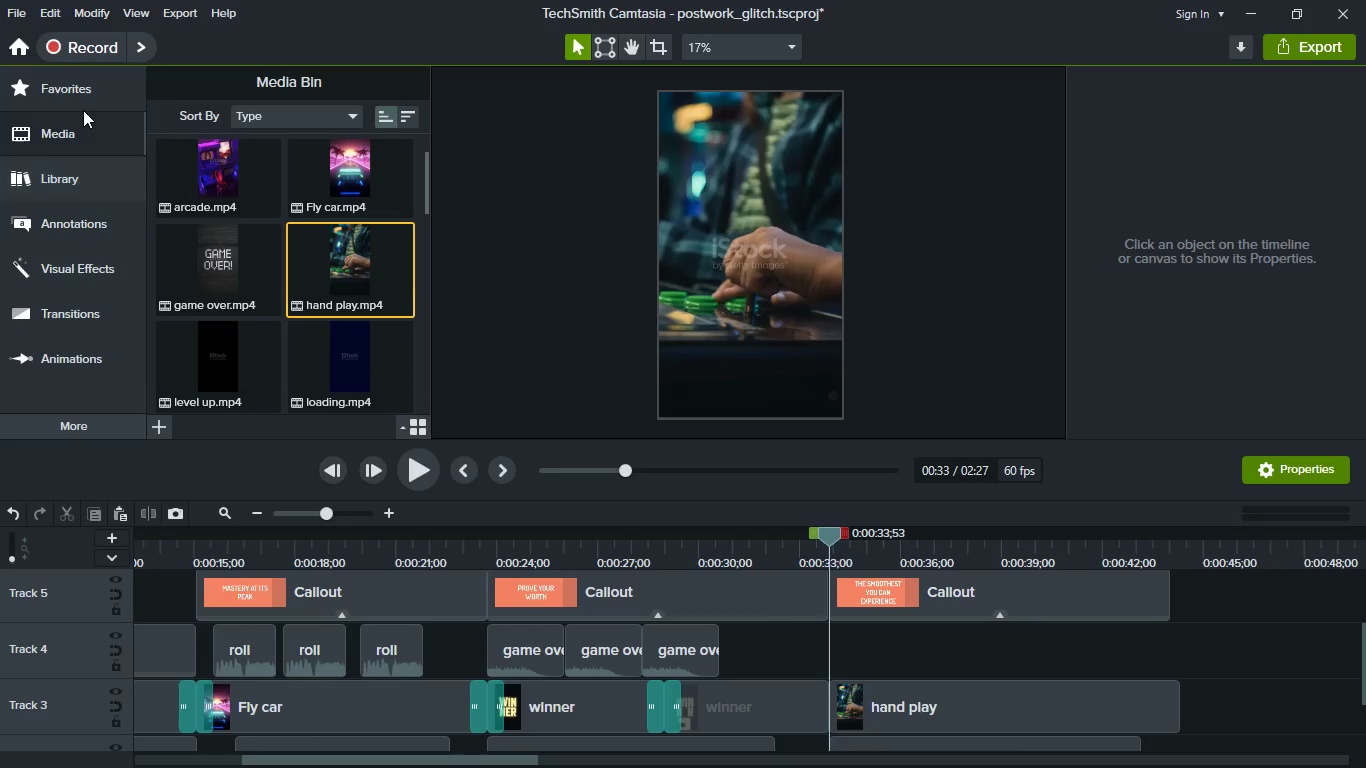 
left_click([78, 107])
 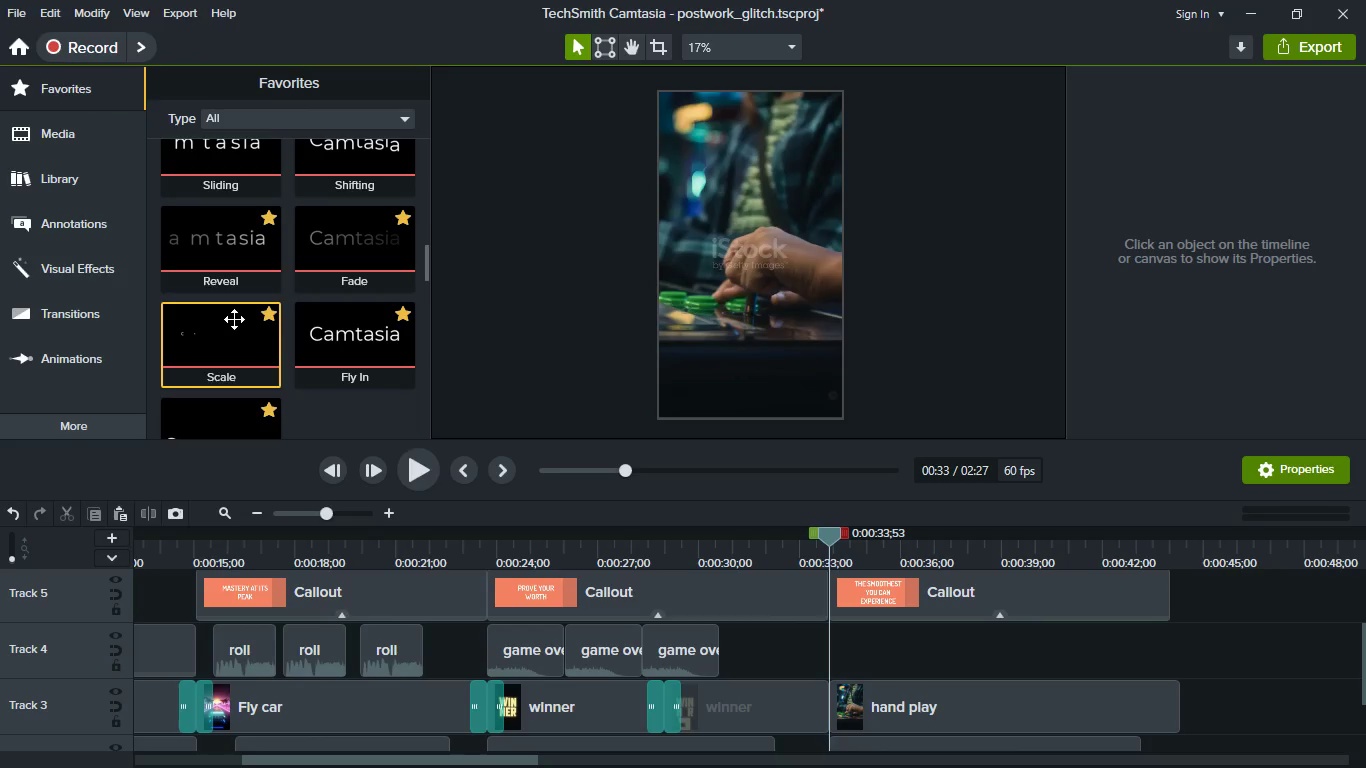 
scroll: coordinate [234, 319], scroll_direction: up, amount: 6.0
 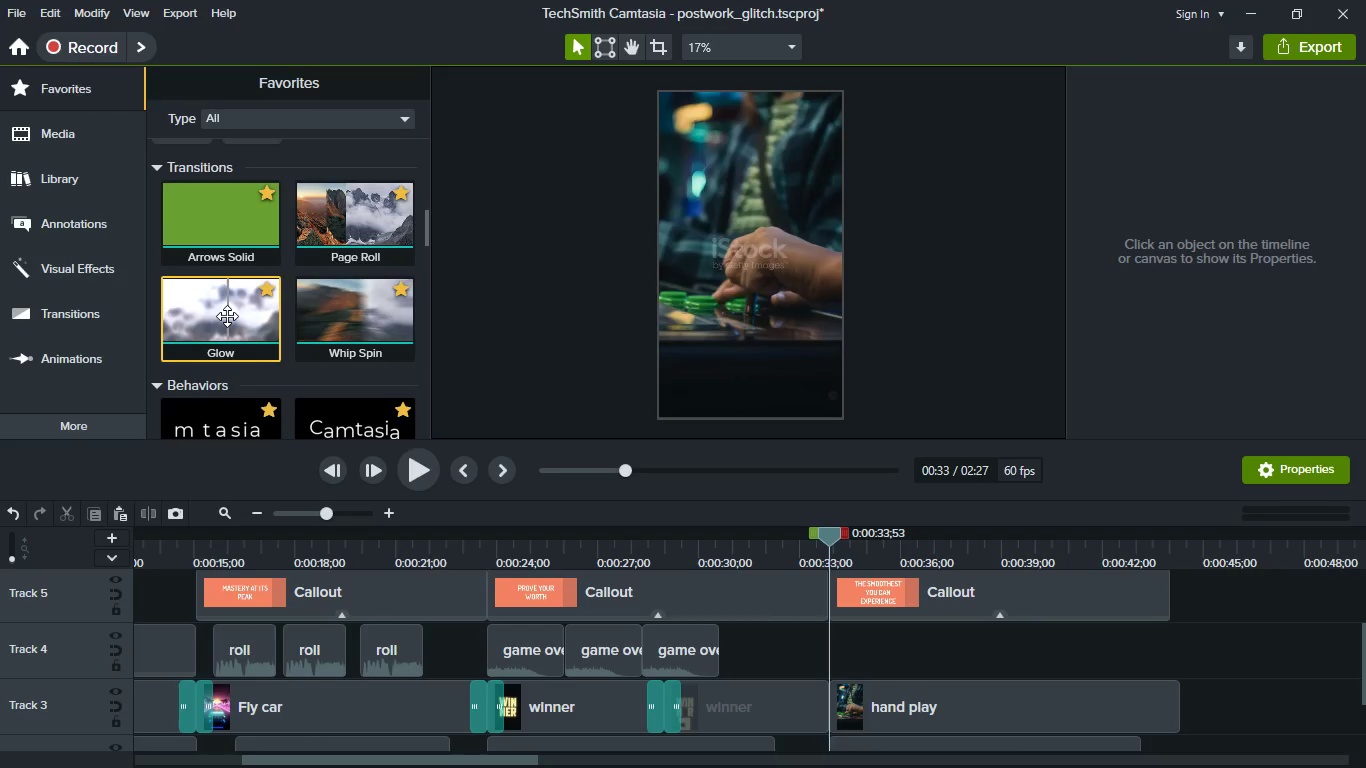 
left_click_drag(start_coordinate=[227, 316], to_coordinate=[822, 697])
 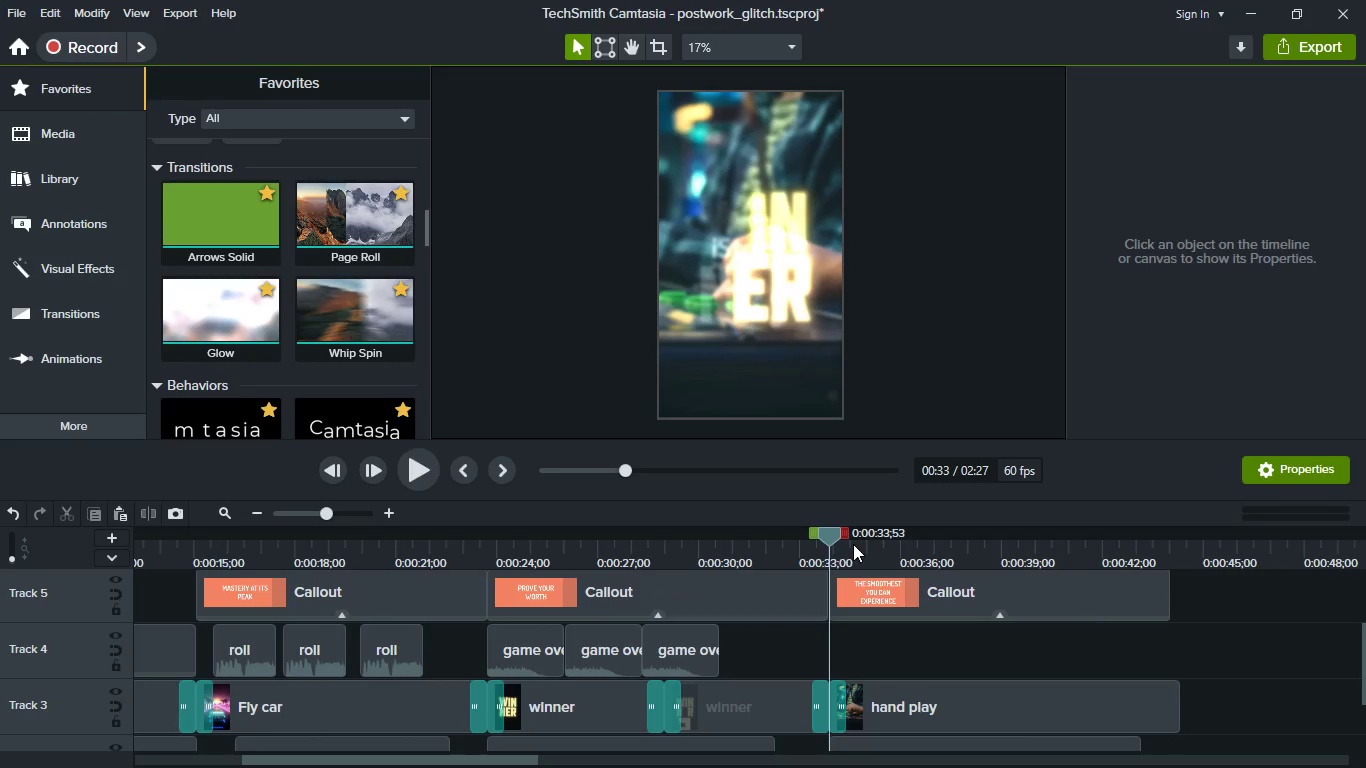 
left_click([853, 544])
 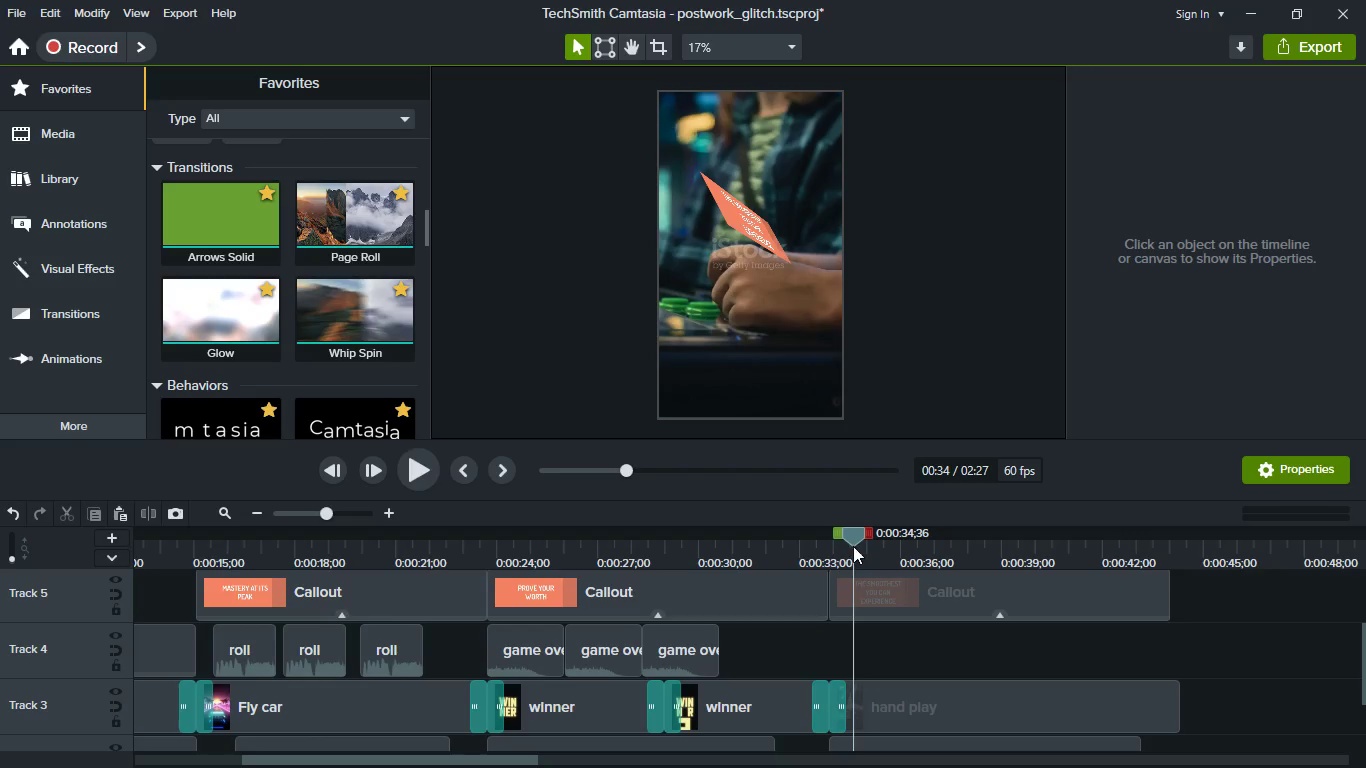 
left_click([830, 557])
 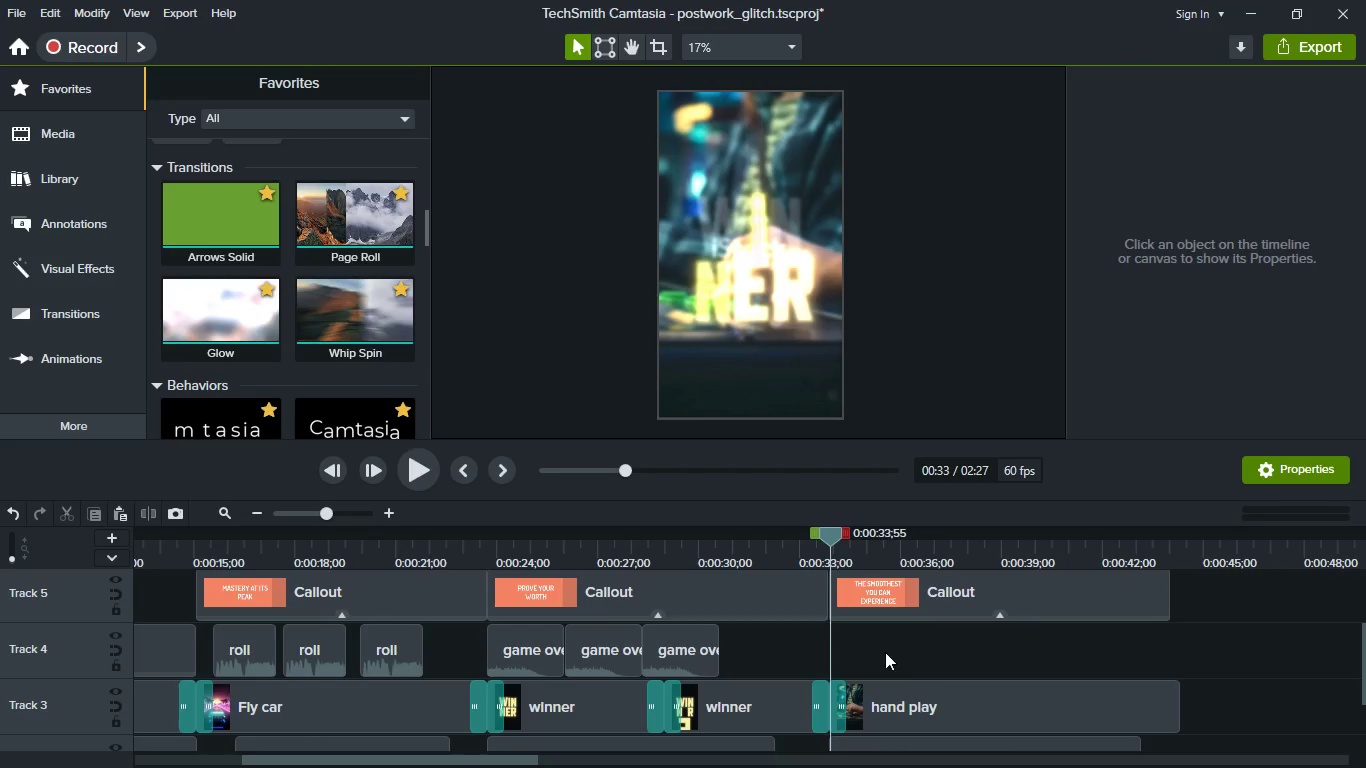 
wait(7.06)
 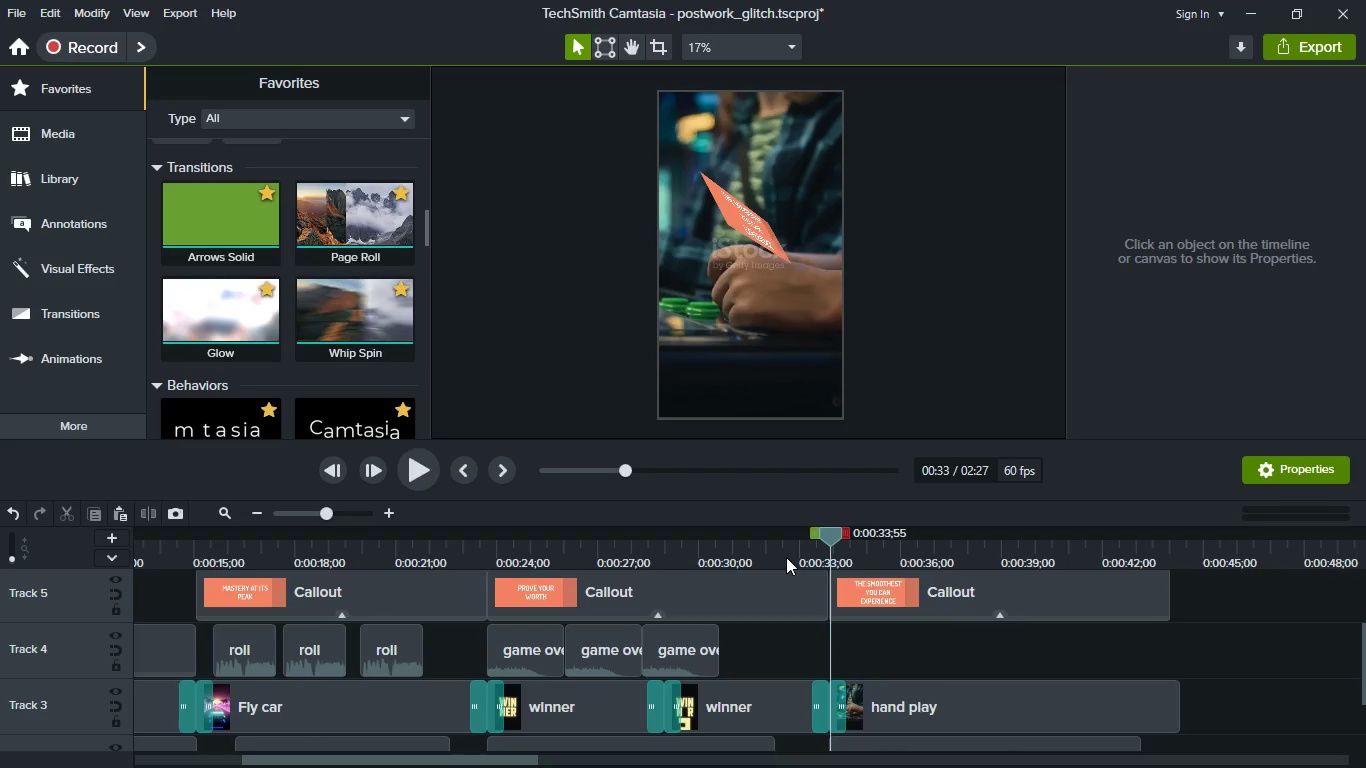 
left_click_drag(start_coordinate=[823, 542], to_coordinate=[835, 544])
 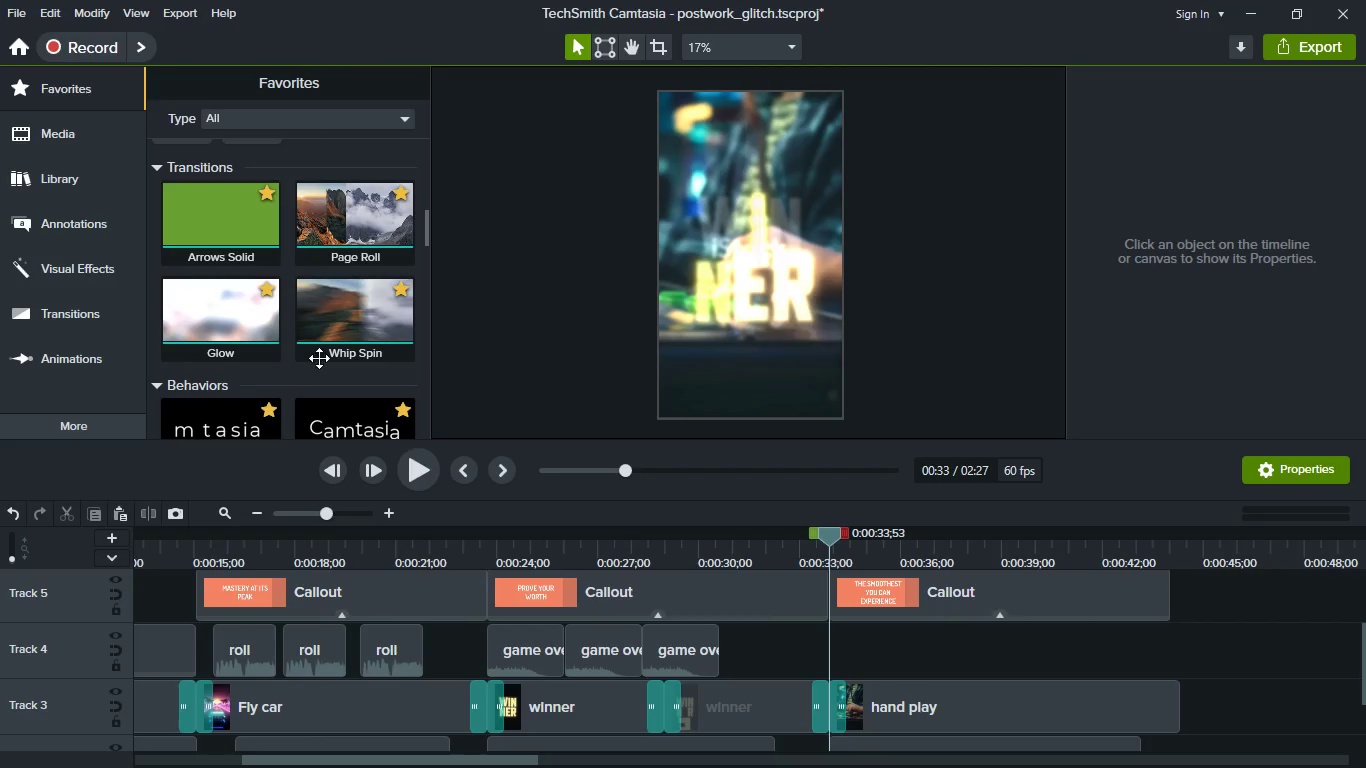 
scroll: coordinate [319, 356], scroll_direction: up, amount: 2.0
 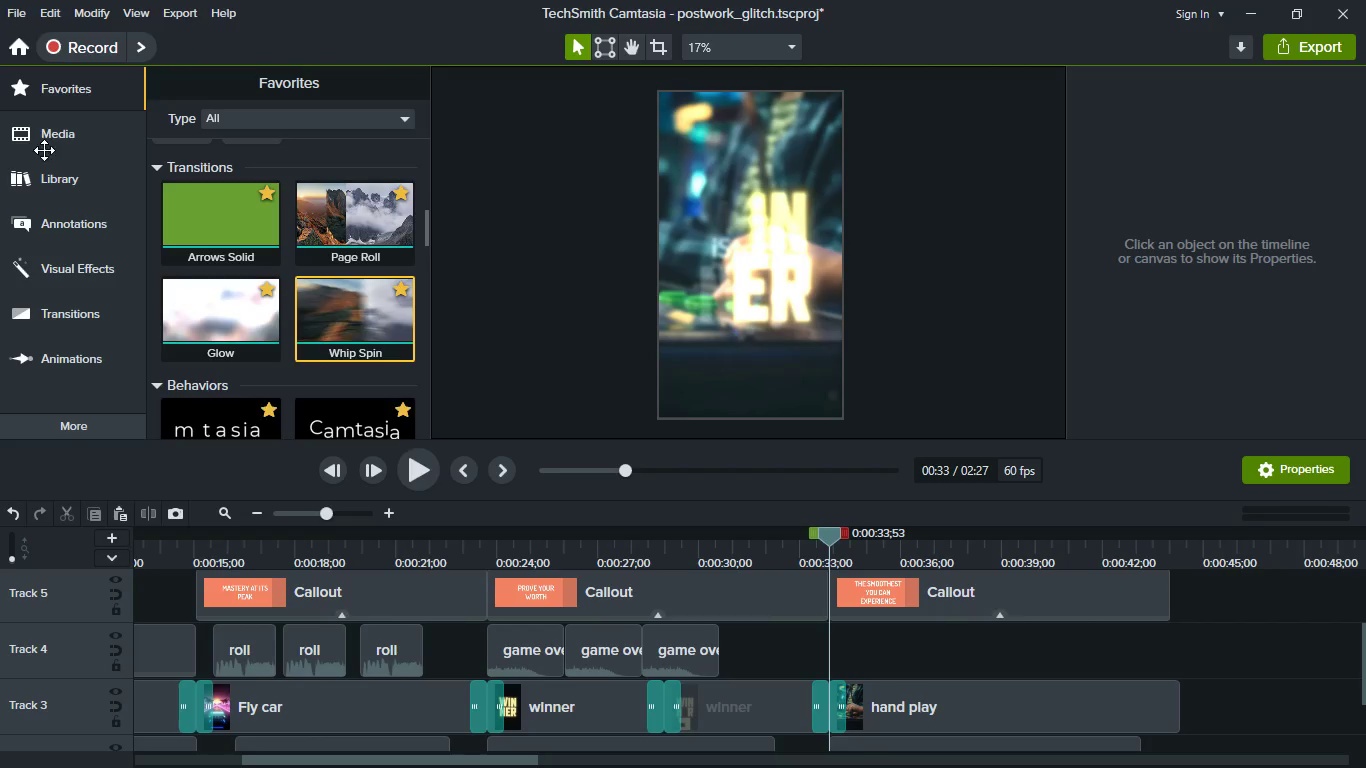 
left_click([44, 150])
 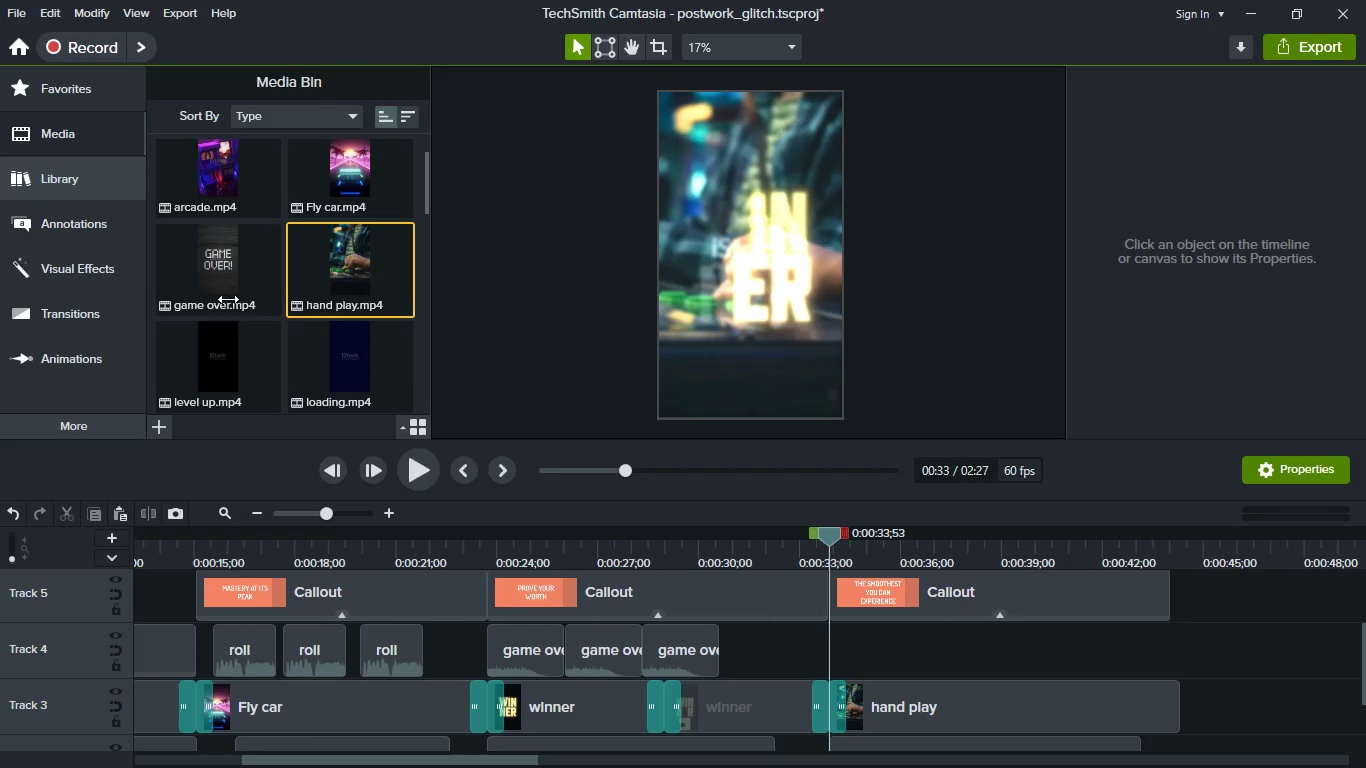 
scroll: coordinate [252, 332], scroll_direction: down, amount: 6.0
 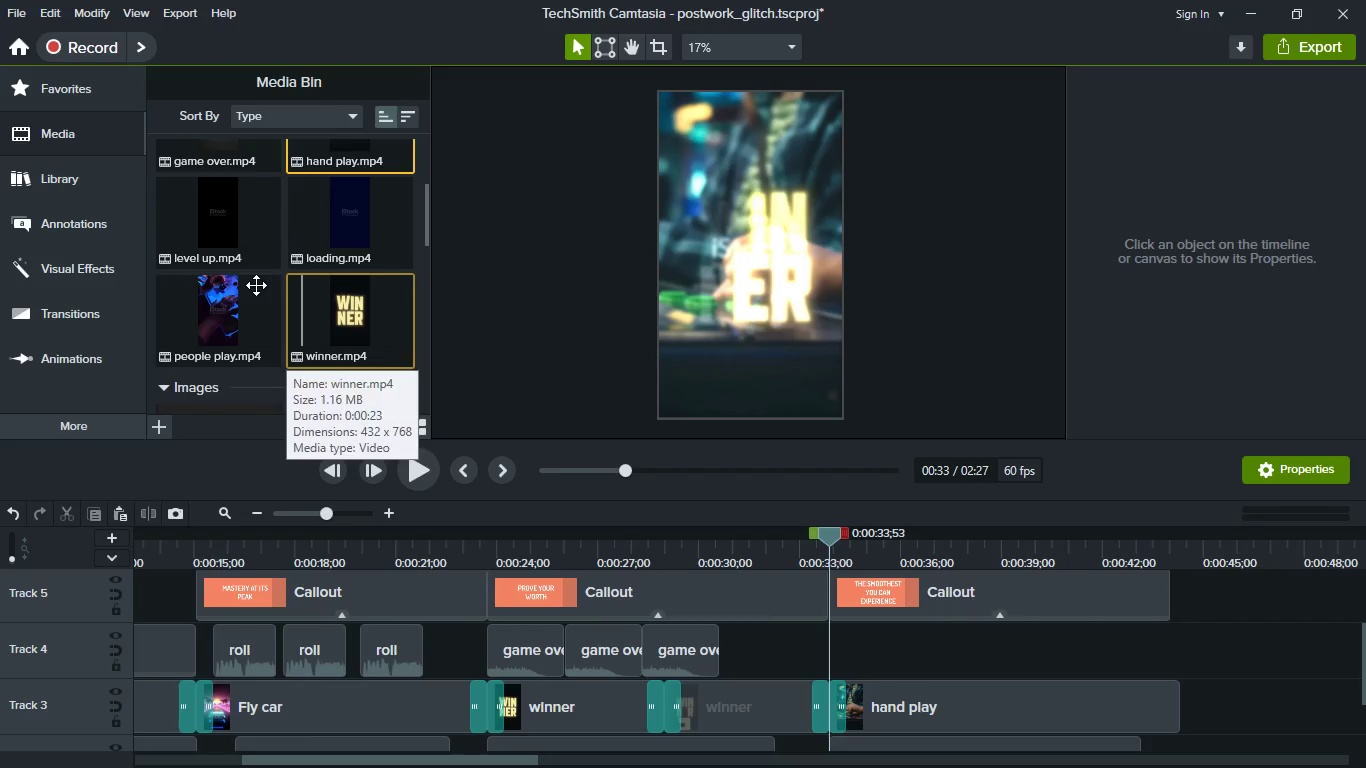 
scroll: coordinate [268, 324], scroll_direction: none, amount: 0.0
 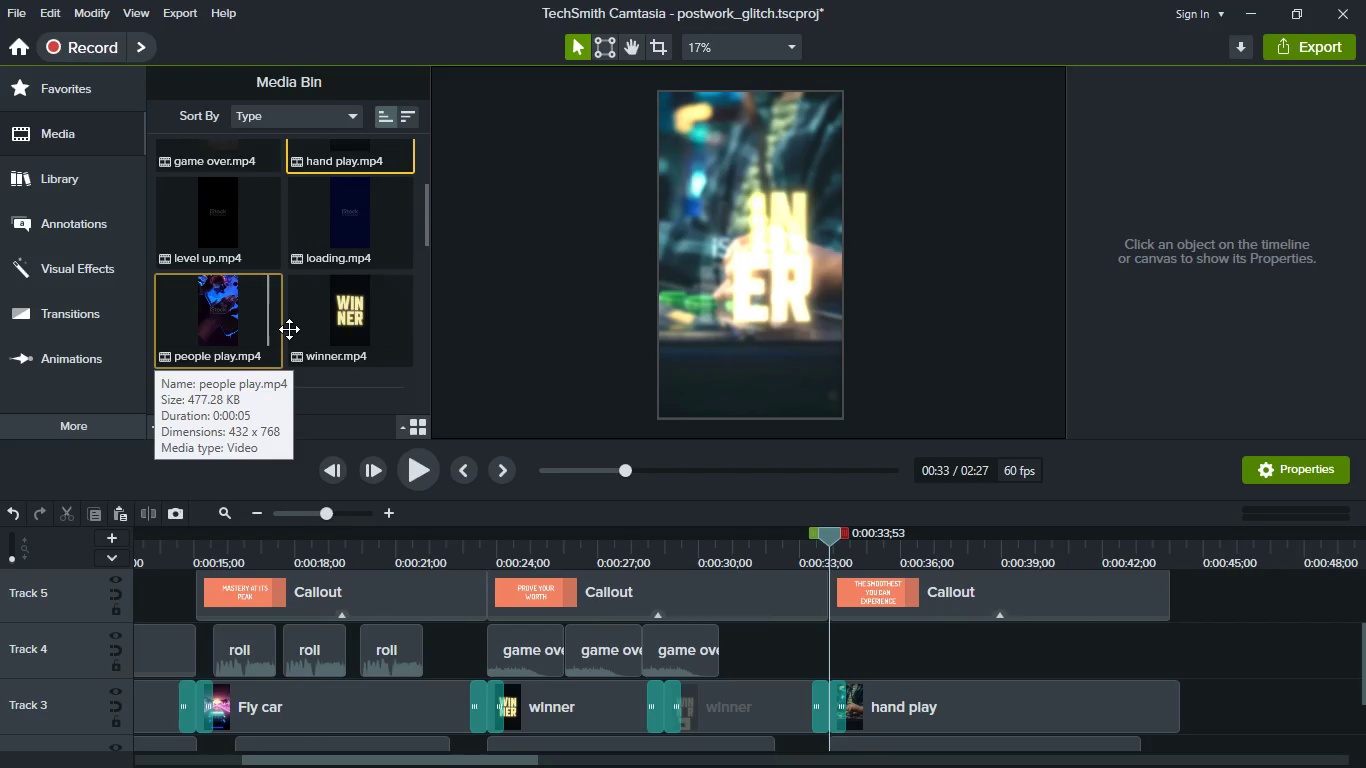 
scroll: coordinate [289, 329], scroll_direction: up, amount: 1.0
 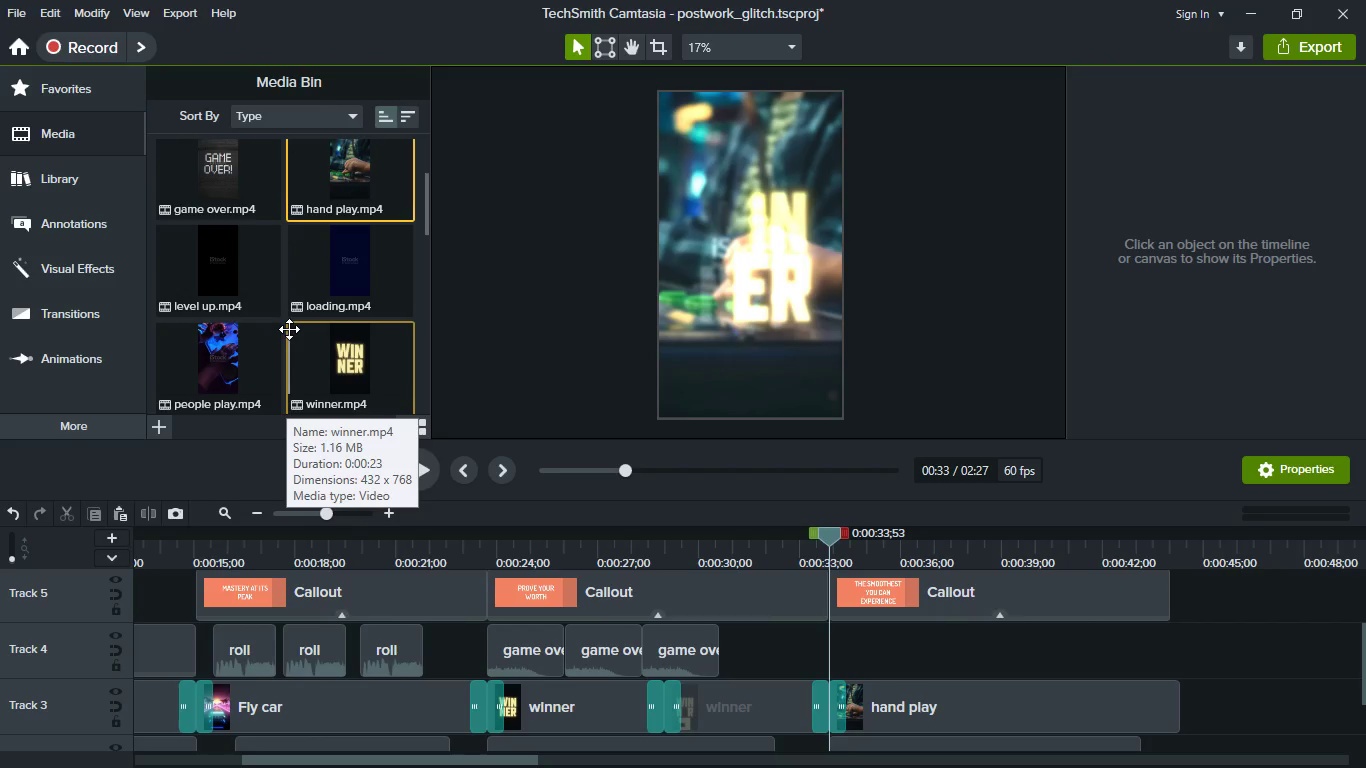 
scroll: coordinate [289, 329], scroll_direction: down, amount: 2.0
 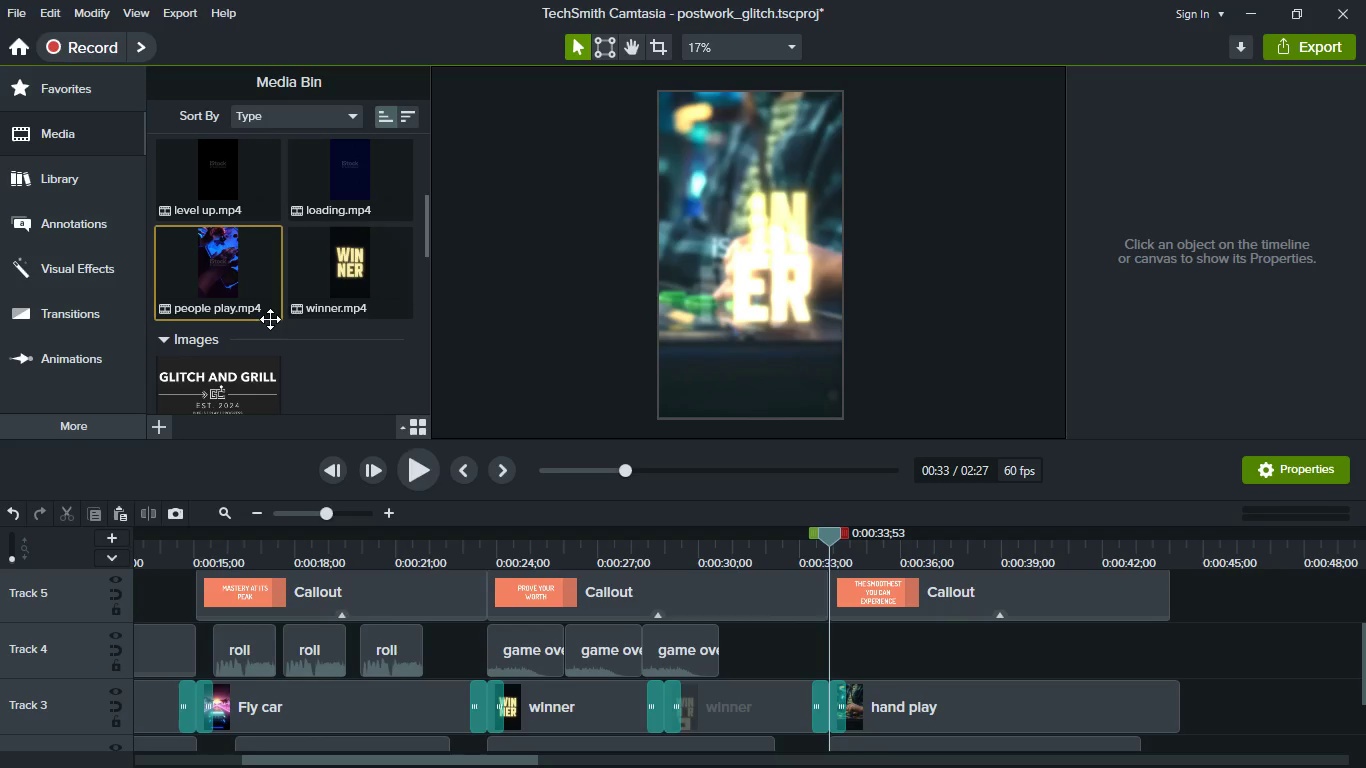 
scroll: coordinate [330, 330], scroll_direction: up, amount: 2.0
 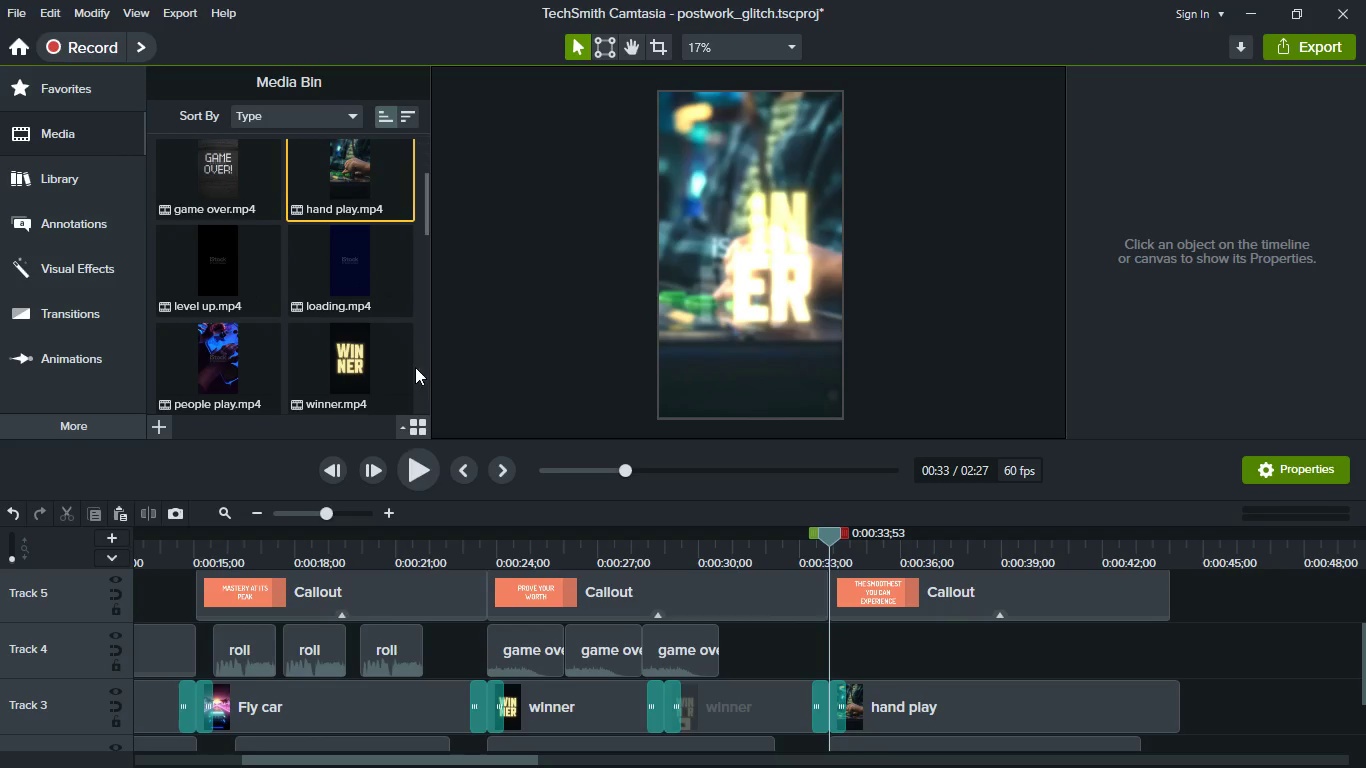 
mouse_move([377, 307])
 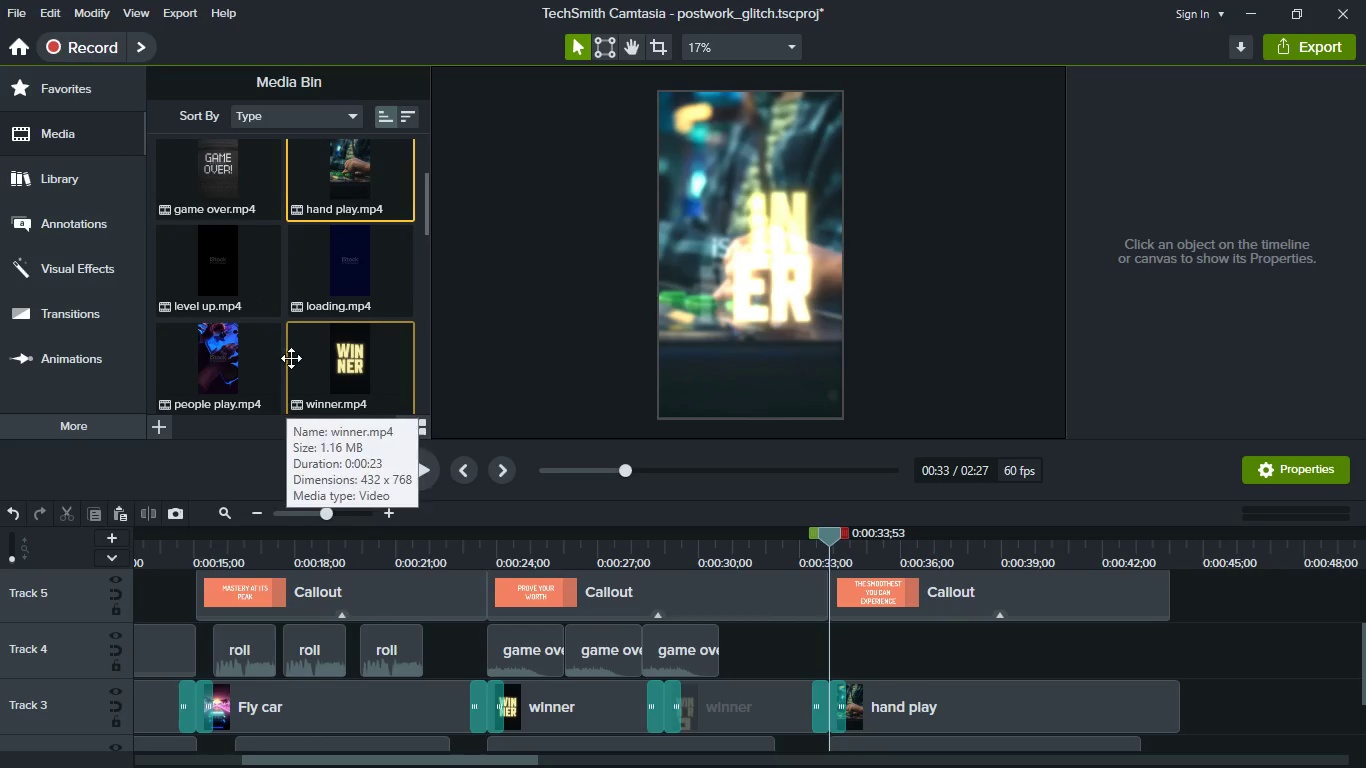 
scroll: coordinate [291, 358], scroll_direction: down, amount: 2.0
 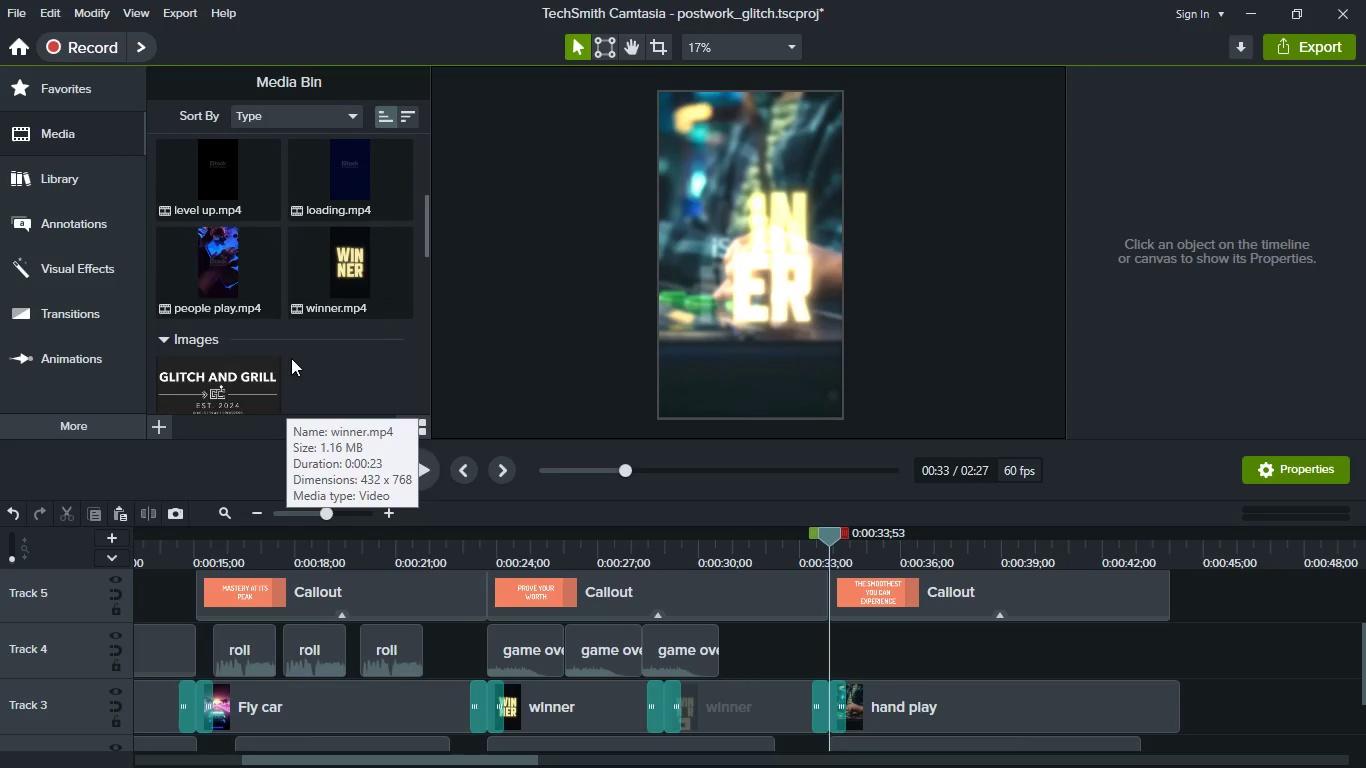 
scroll: coordinate [291, 358], scroll_direction: up, amount: 4.0
 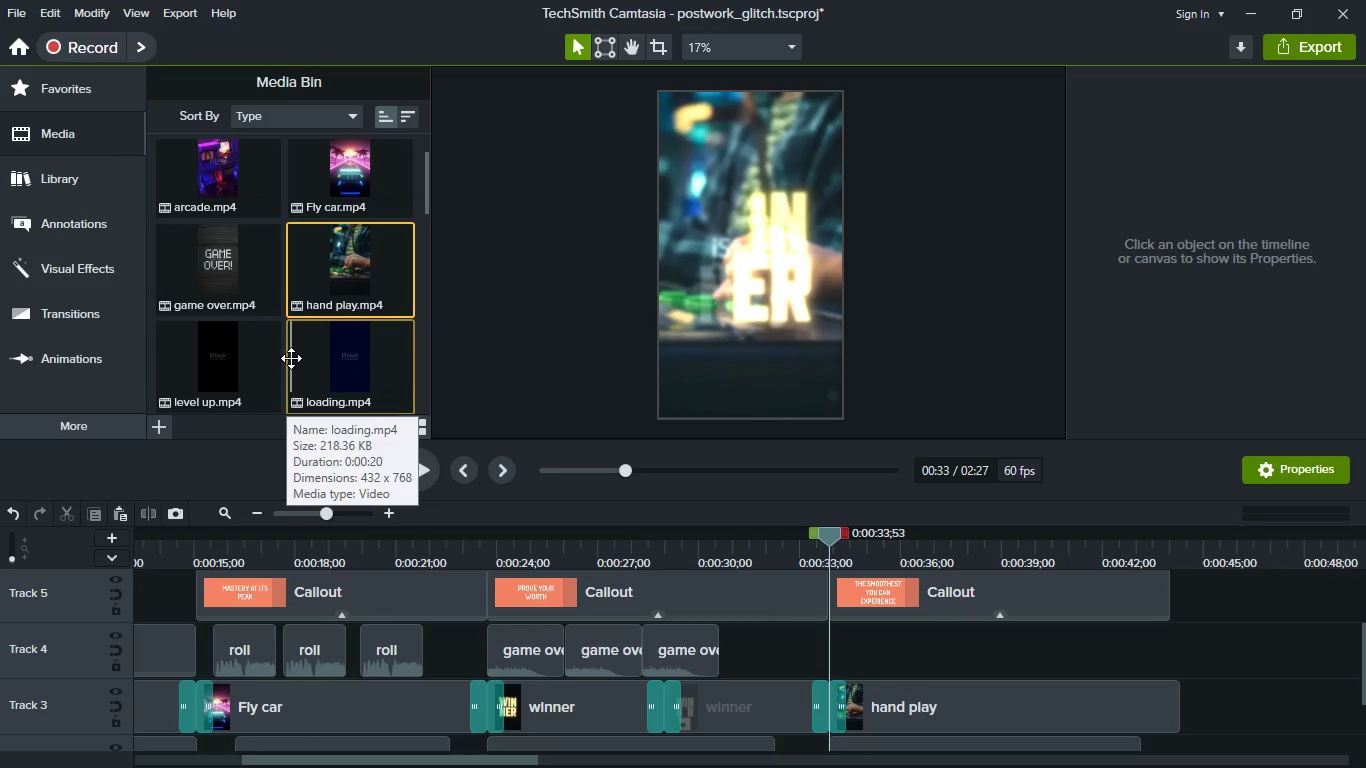 
scroll: coordinate [291, 358], scroll_direction: down, amount: 14.0
 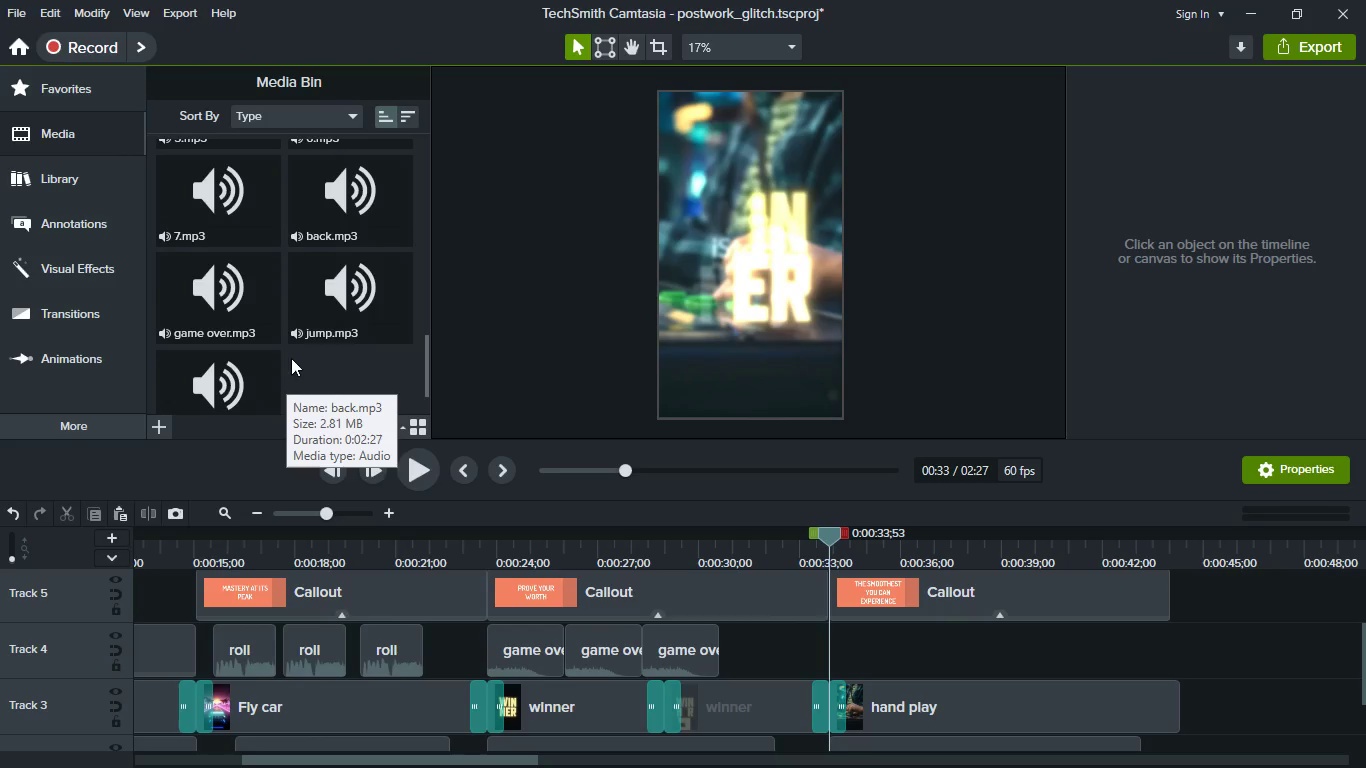 
left_click_drag(start_coordinate=[317, 299], to_coordinate=[848, 646])
 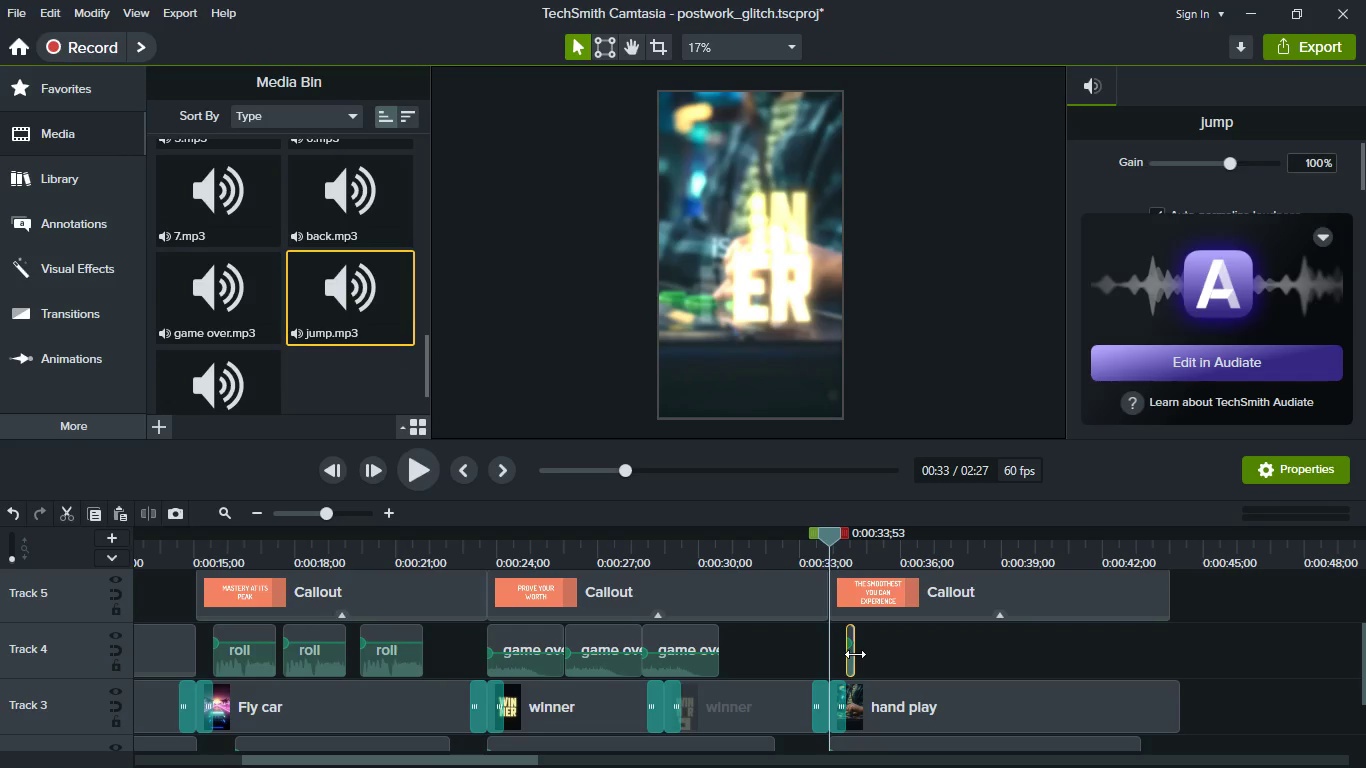 
hold_key(key=ControlLeft, duration=0.88)
scroll: coordinate [802, 636], scroll_direction: up, amount: 5.0
 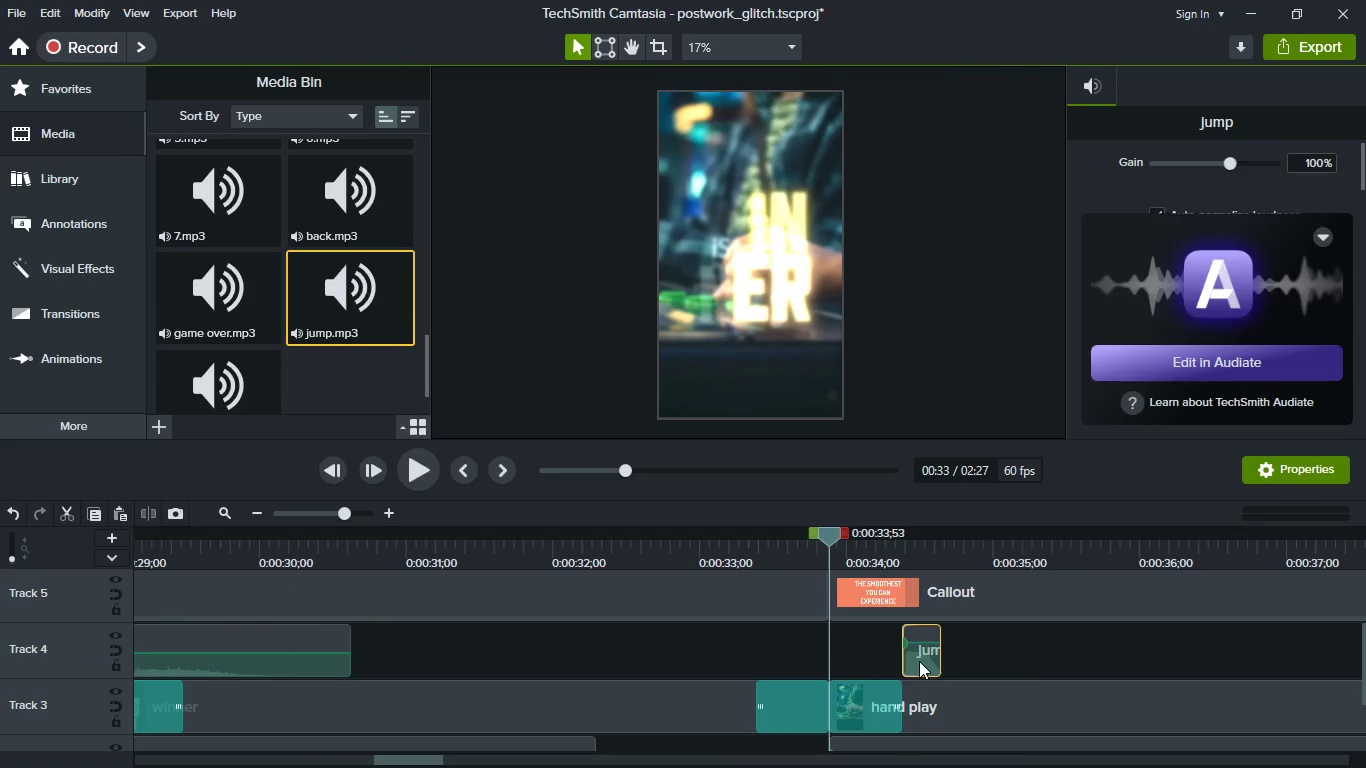 
left_click_drag(start_coordinate=[919, 661], to_coordinate=[853, 657])
 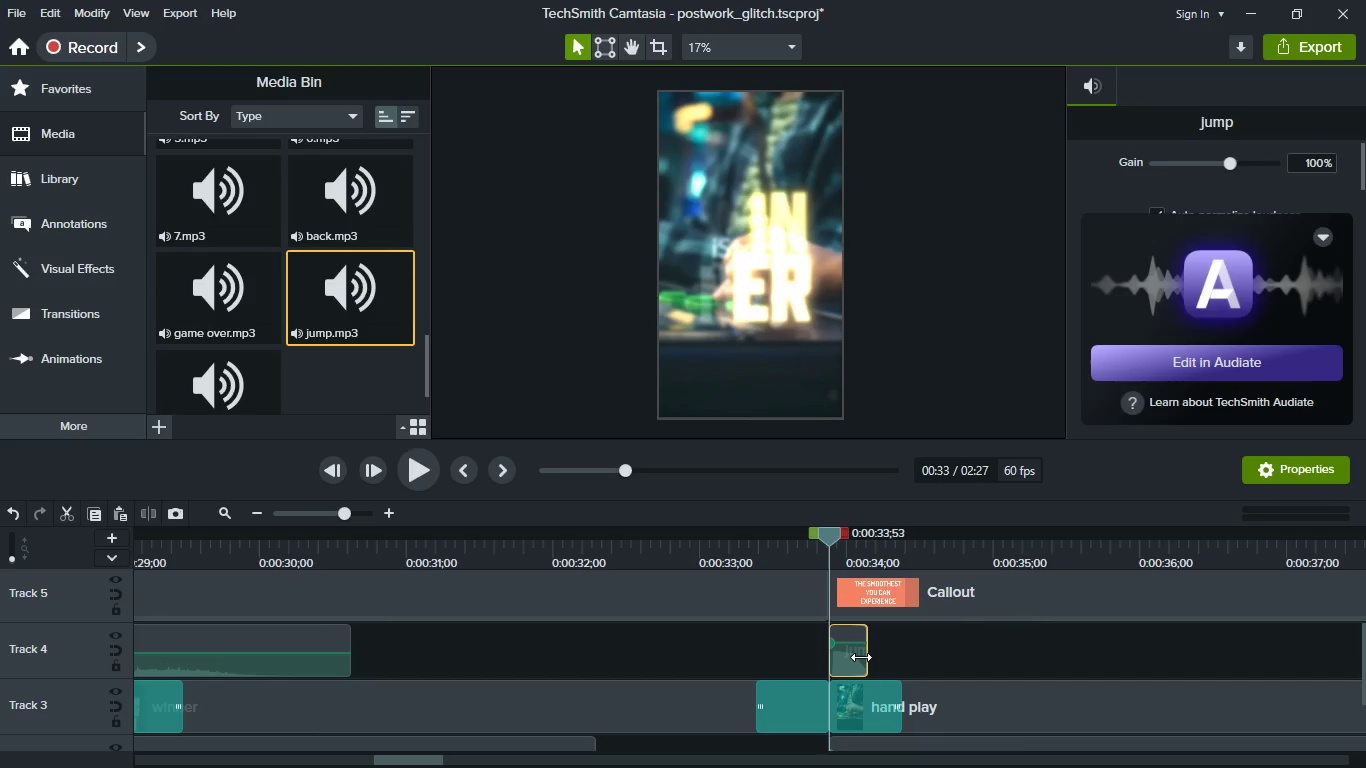 
key(Control+C)
 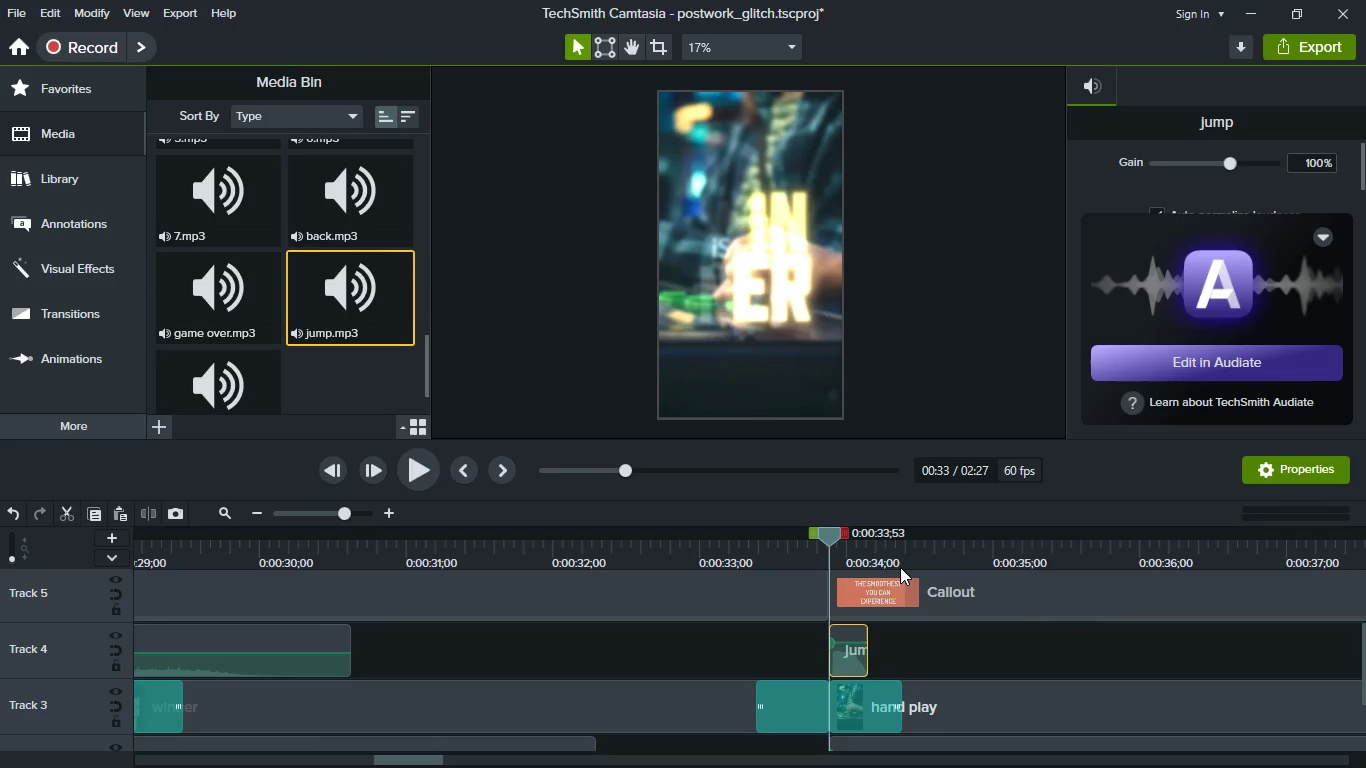 
left_click([900, 556])
 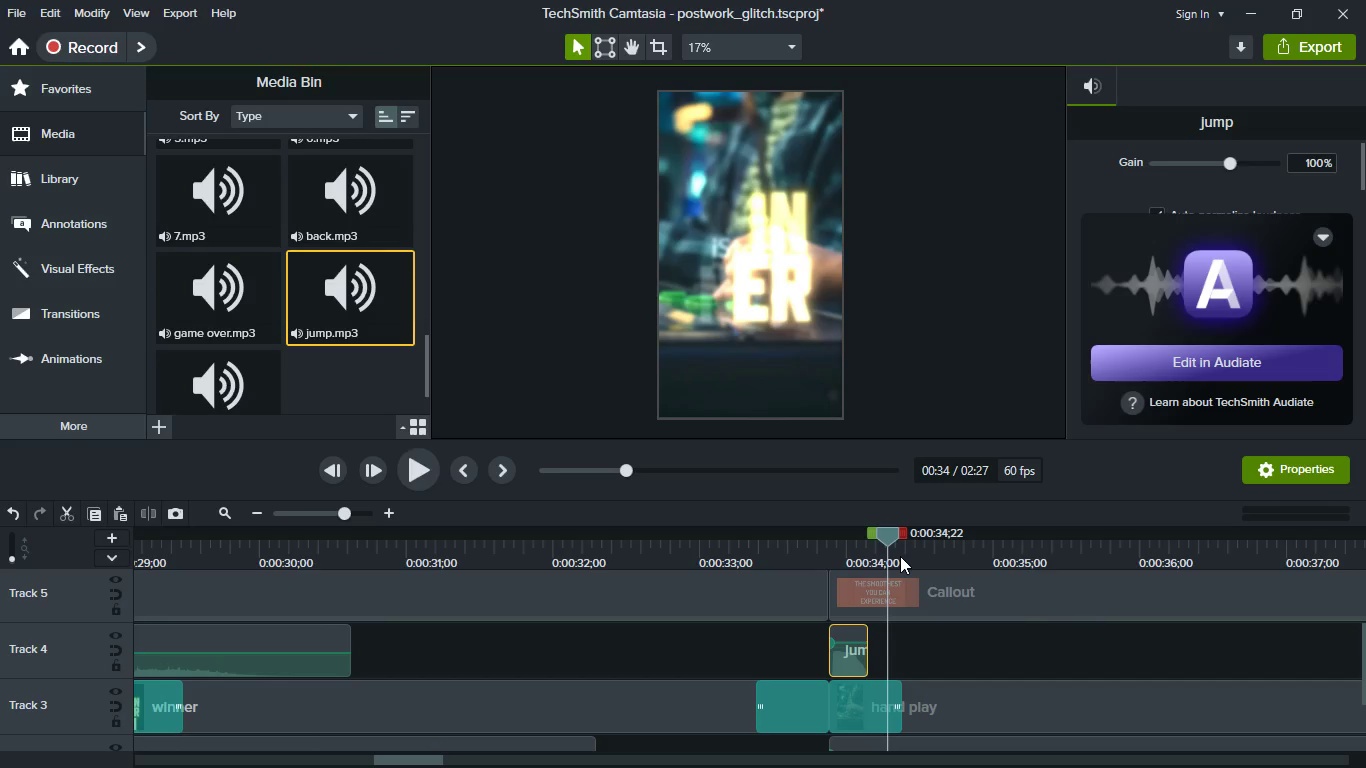 
key(Control+V)
 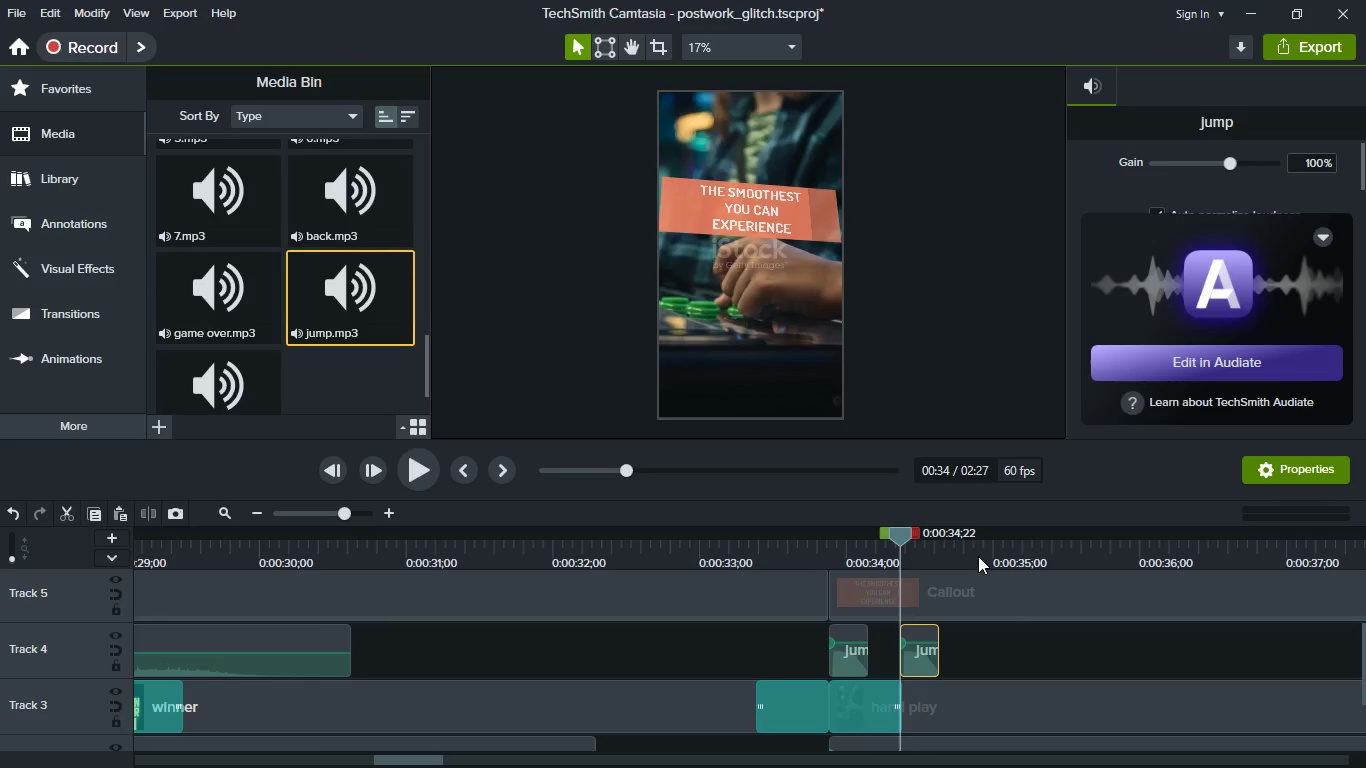 
left_click([984, 547])
 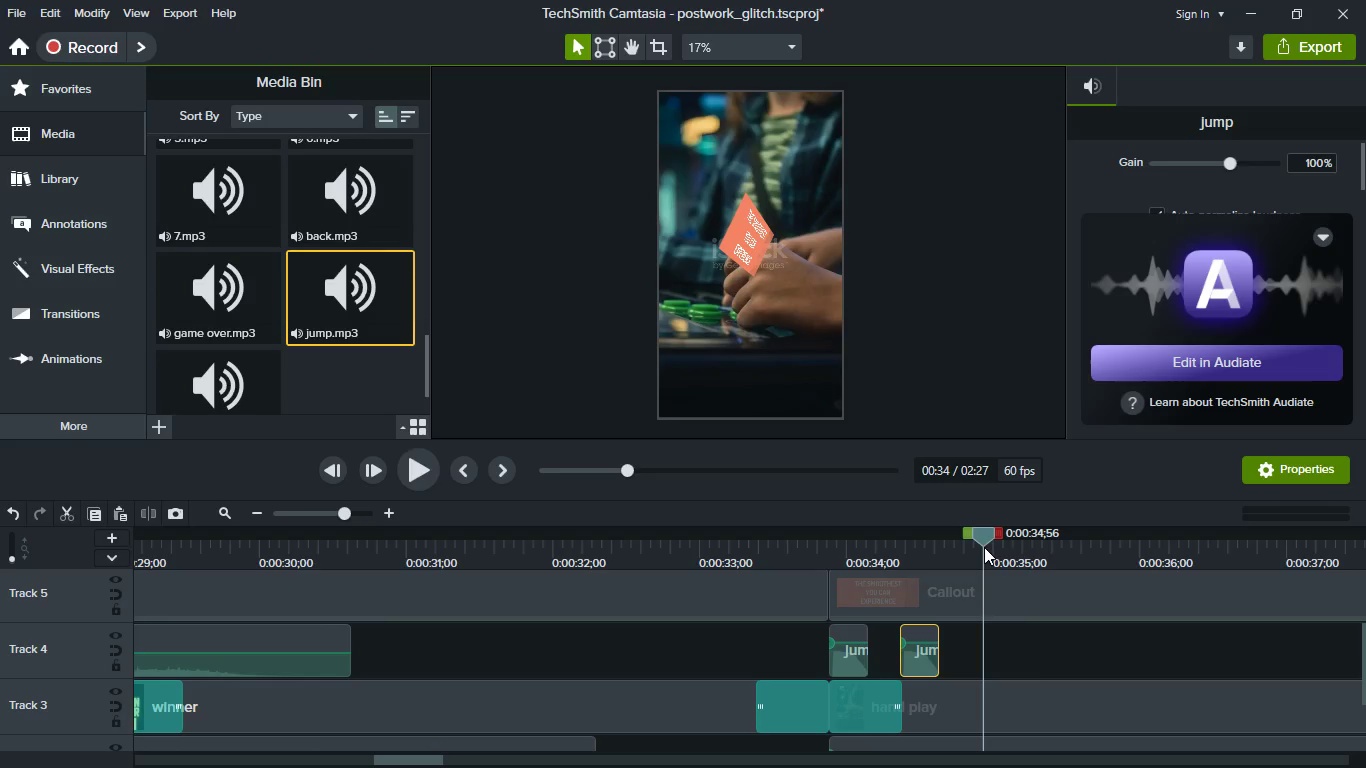 
key(Control+V)
 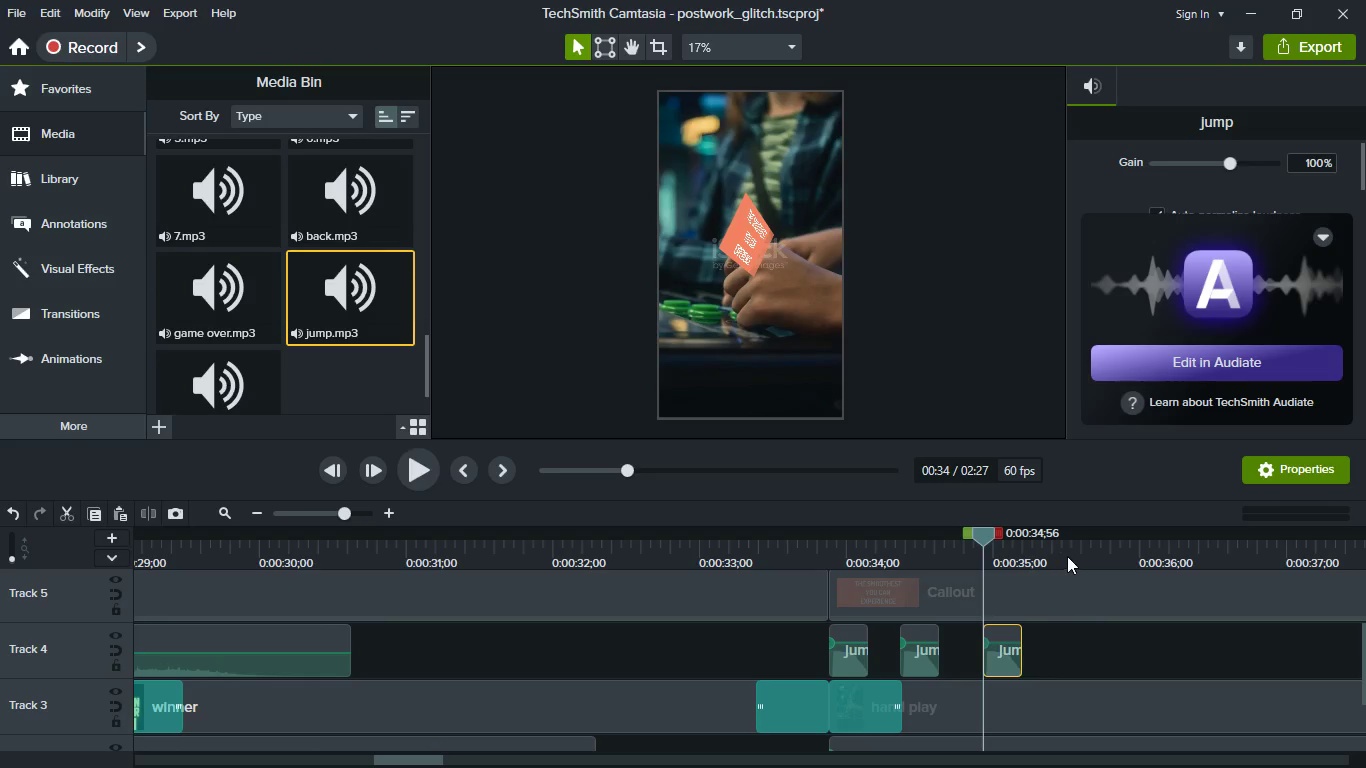 
left_click([1076, 556])
 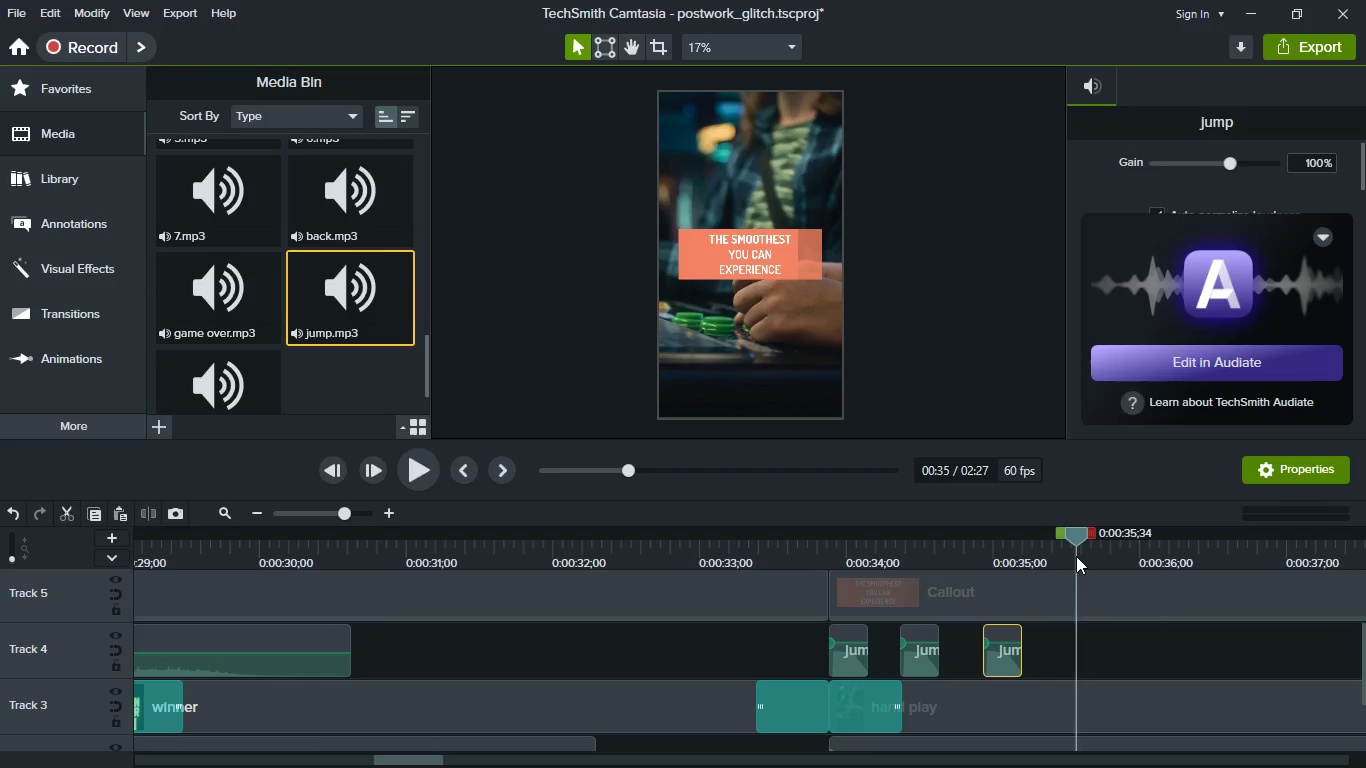 
key(Control+V)
 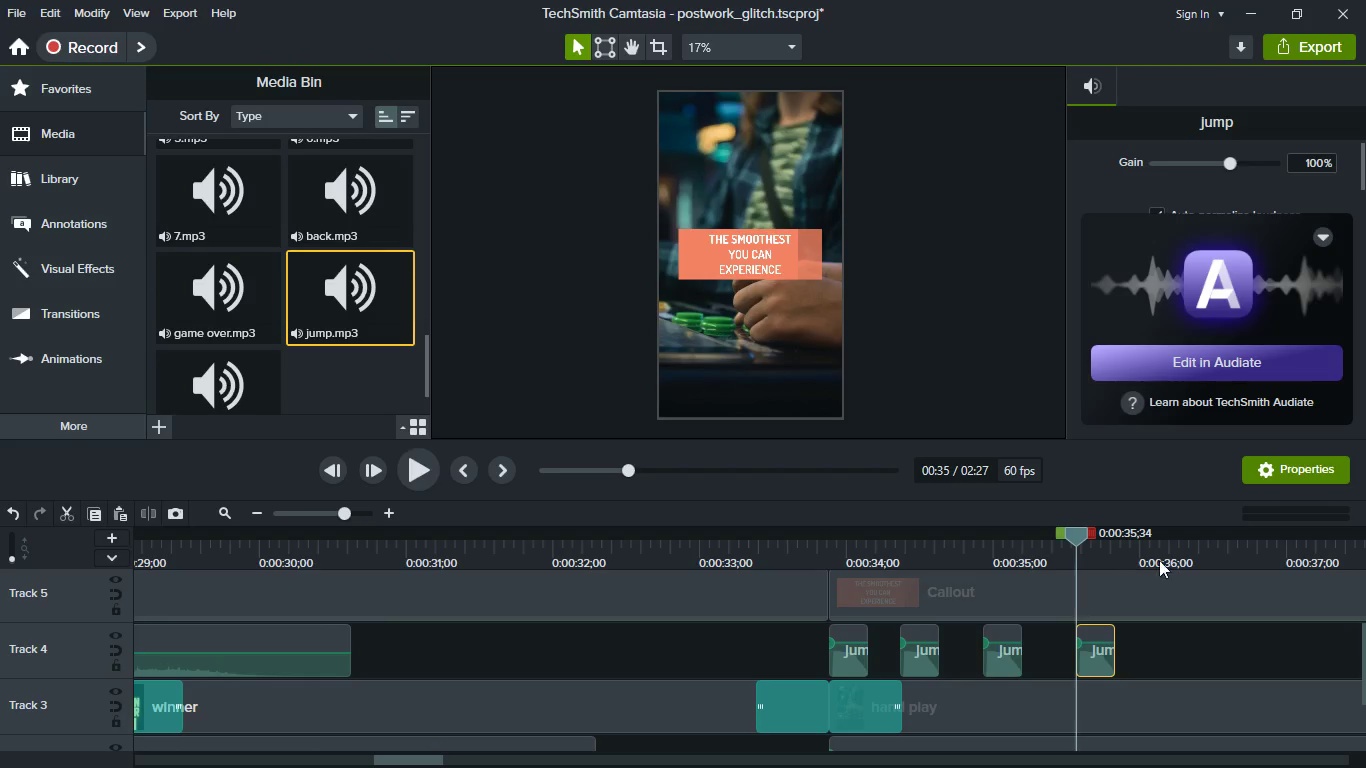 
left_click([1180, 560])
 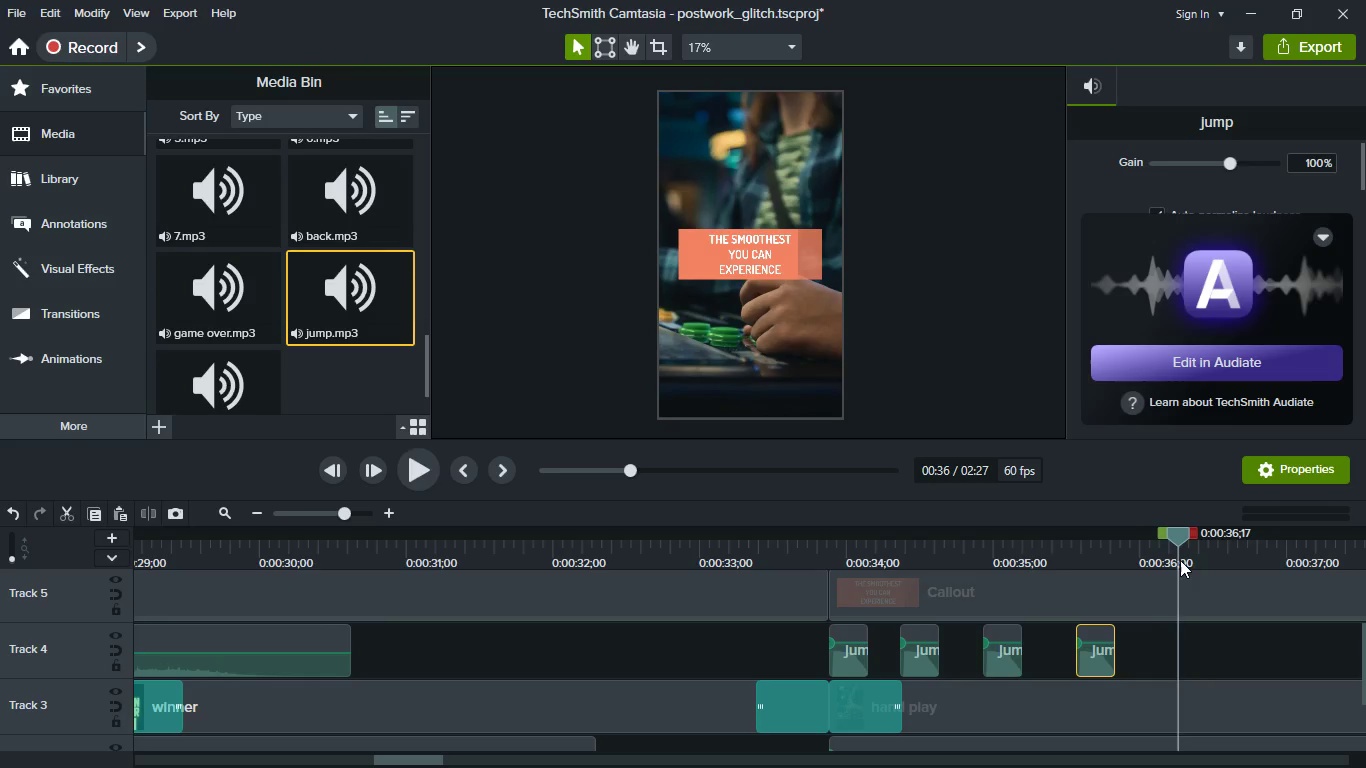 
hold_key(key=ControlLeft, duration=0.47)
 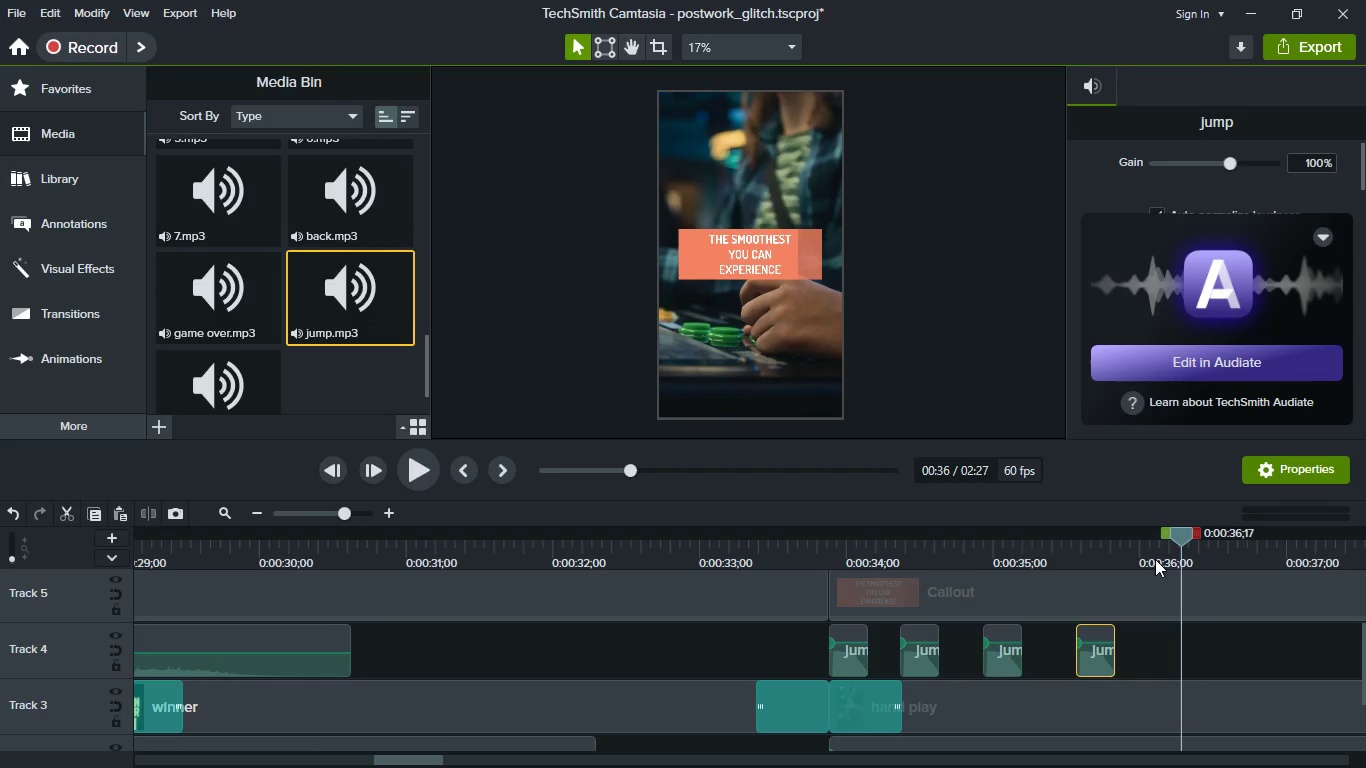 
left_click([1155, 559])
 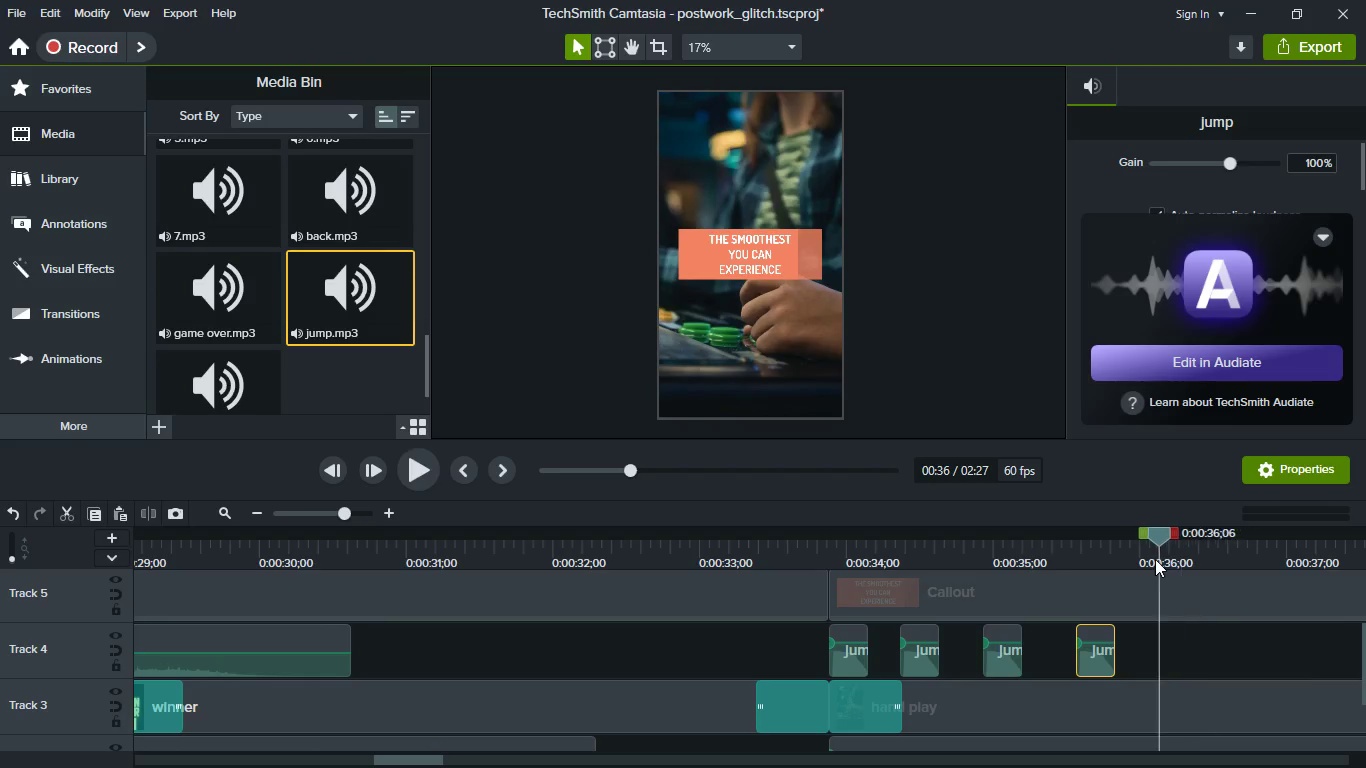 
key(Control+V)
 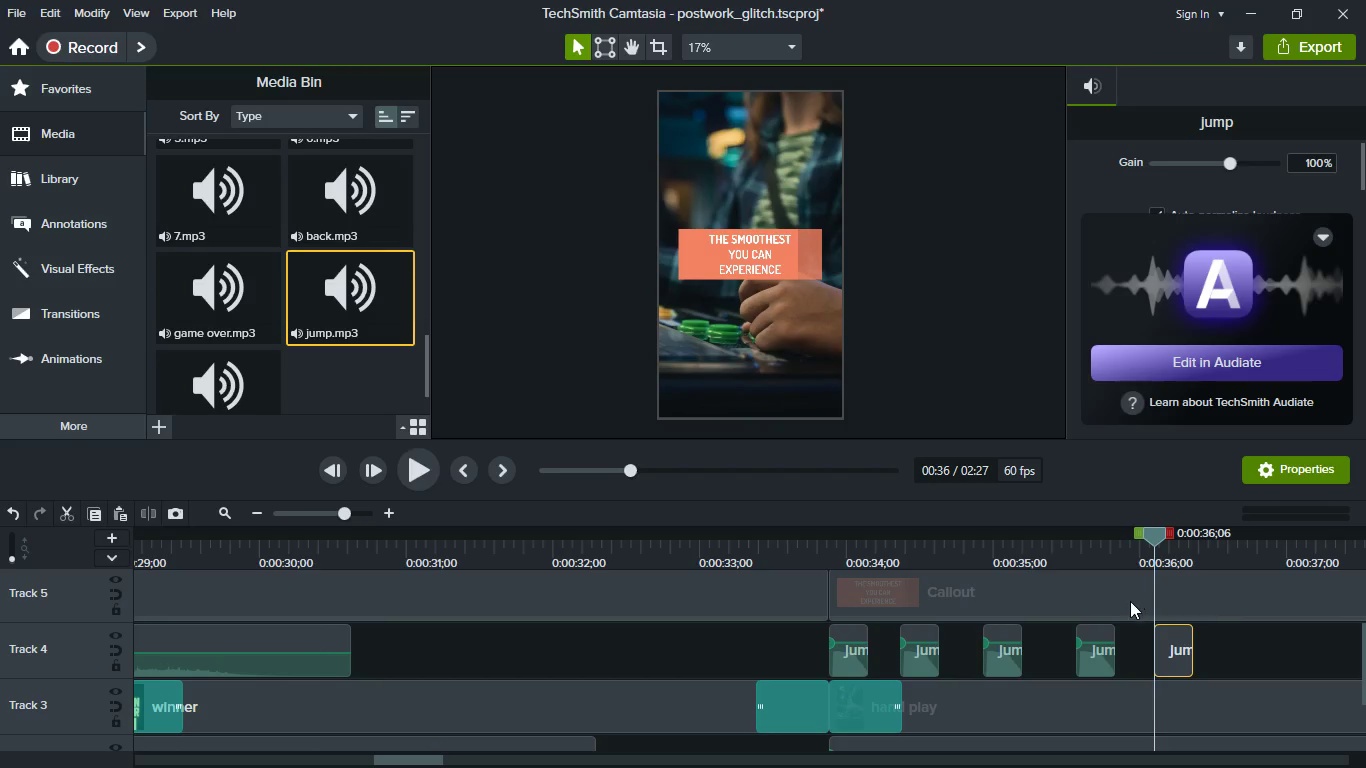 
hold_key(key=ControlLeft, duration=0.86)
scroll: coordinate [1082, 632], scroll_direction: down, amount: 6.0
 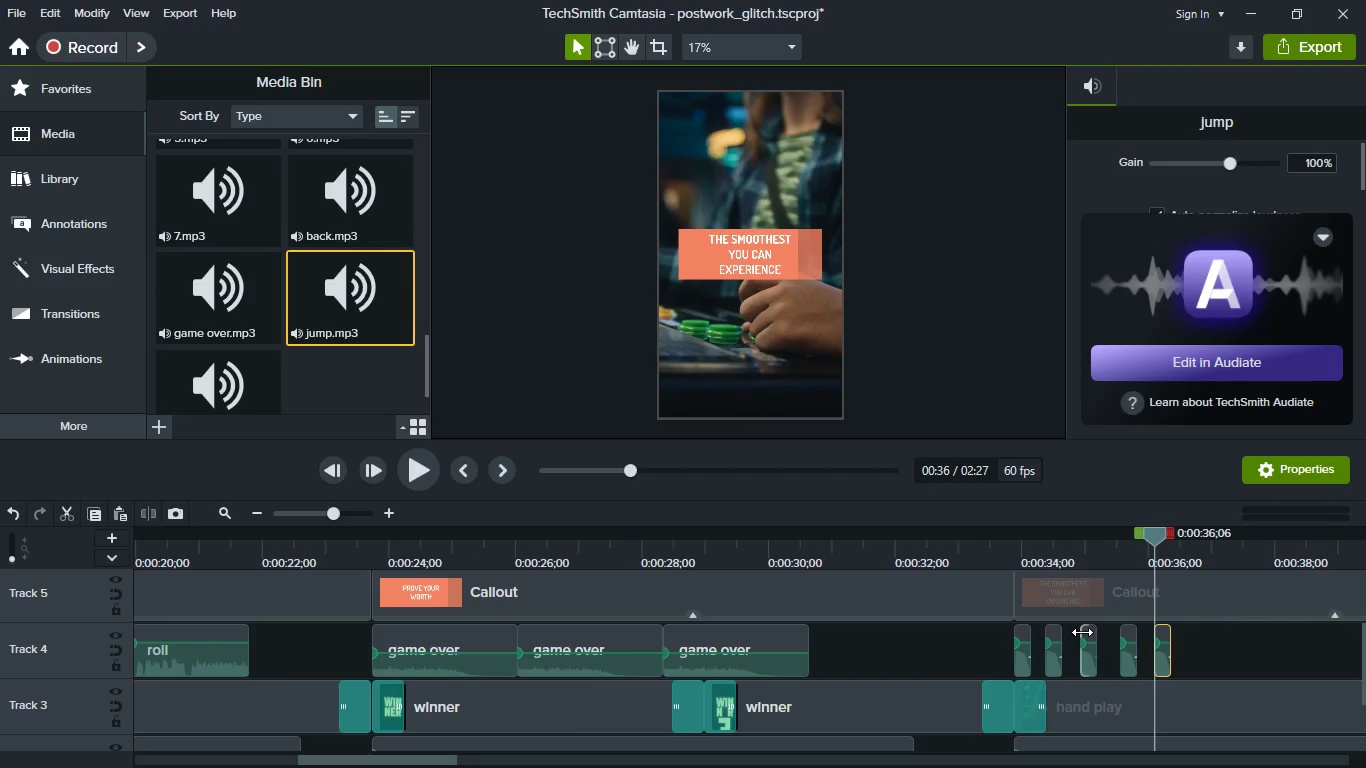 
hold_key(key=ShiftLeft, duration=0.45)
scroll: coordinate [1082, 632], scroll_direction: down, amount: 3.0
 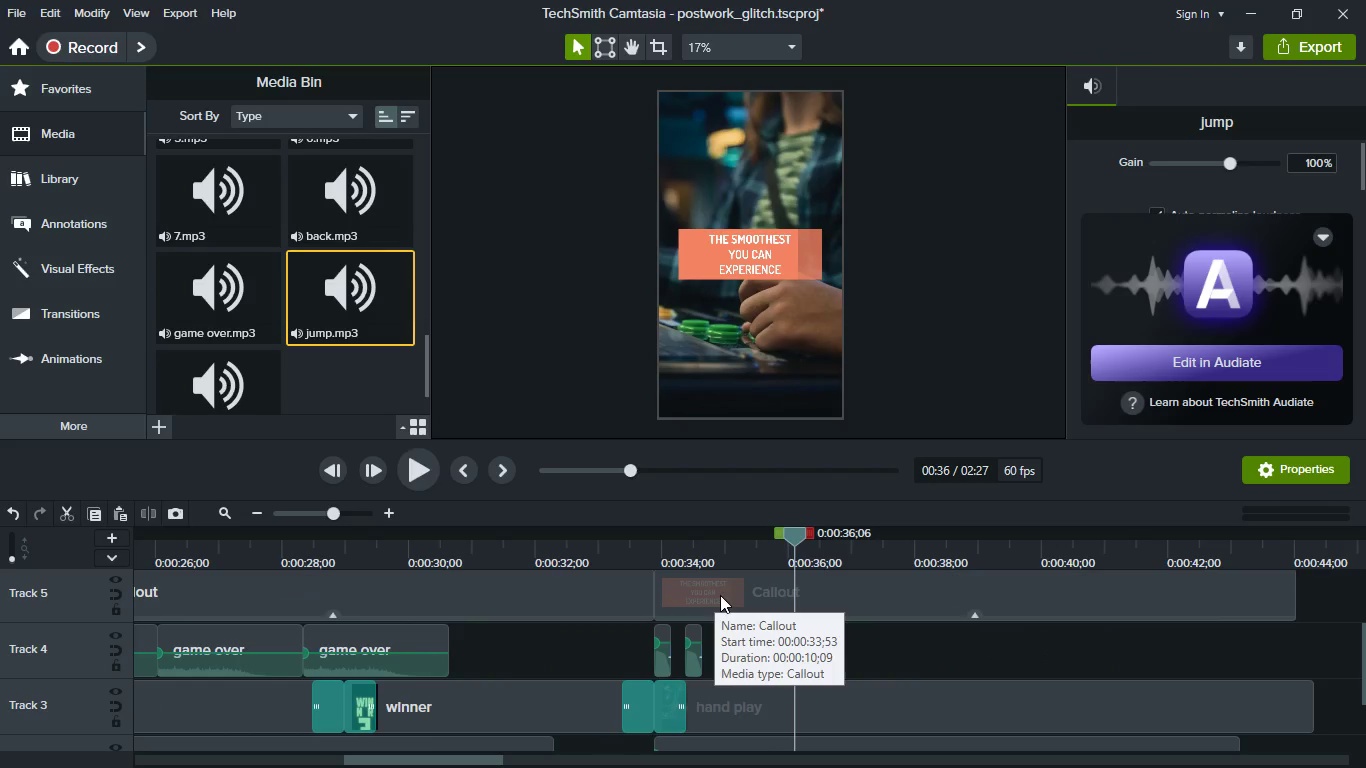 
left_click([652, 551])
 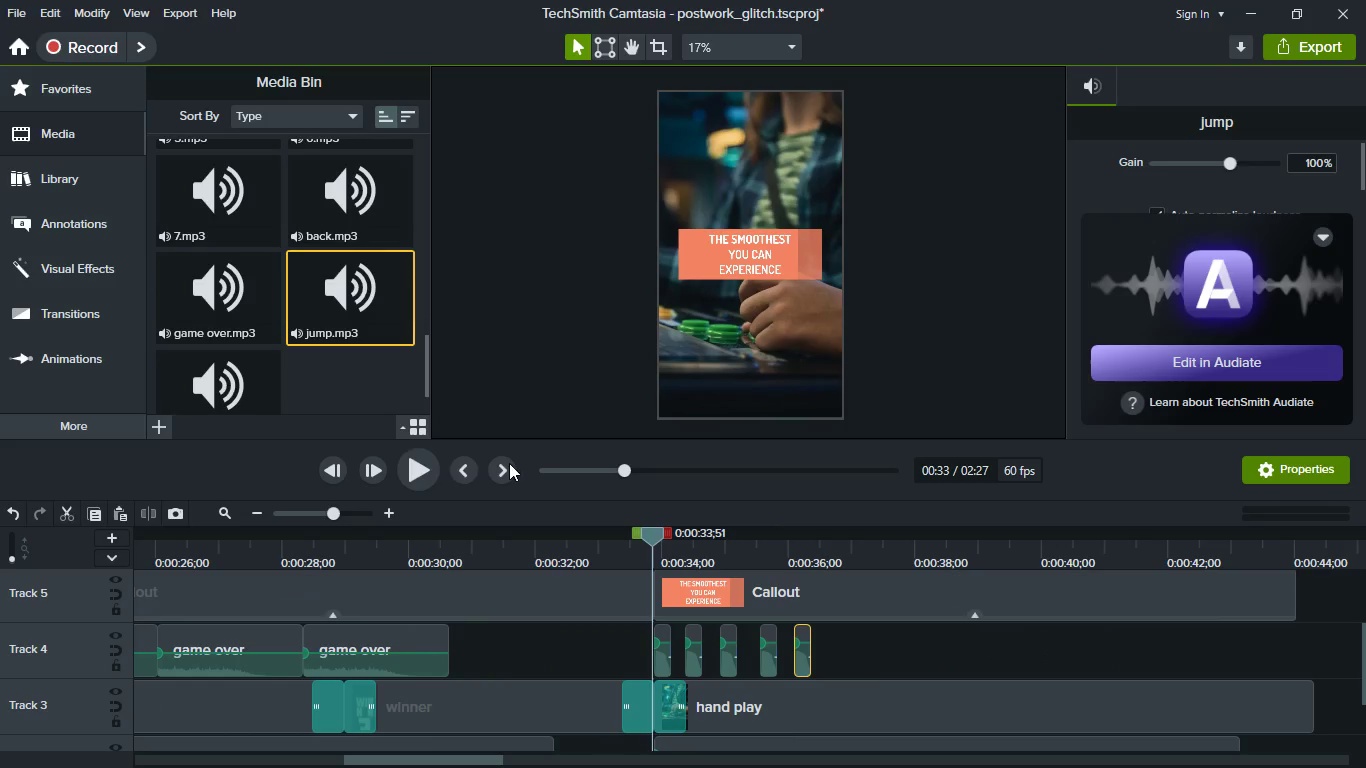 
left_click([440, 469])
 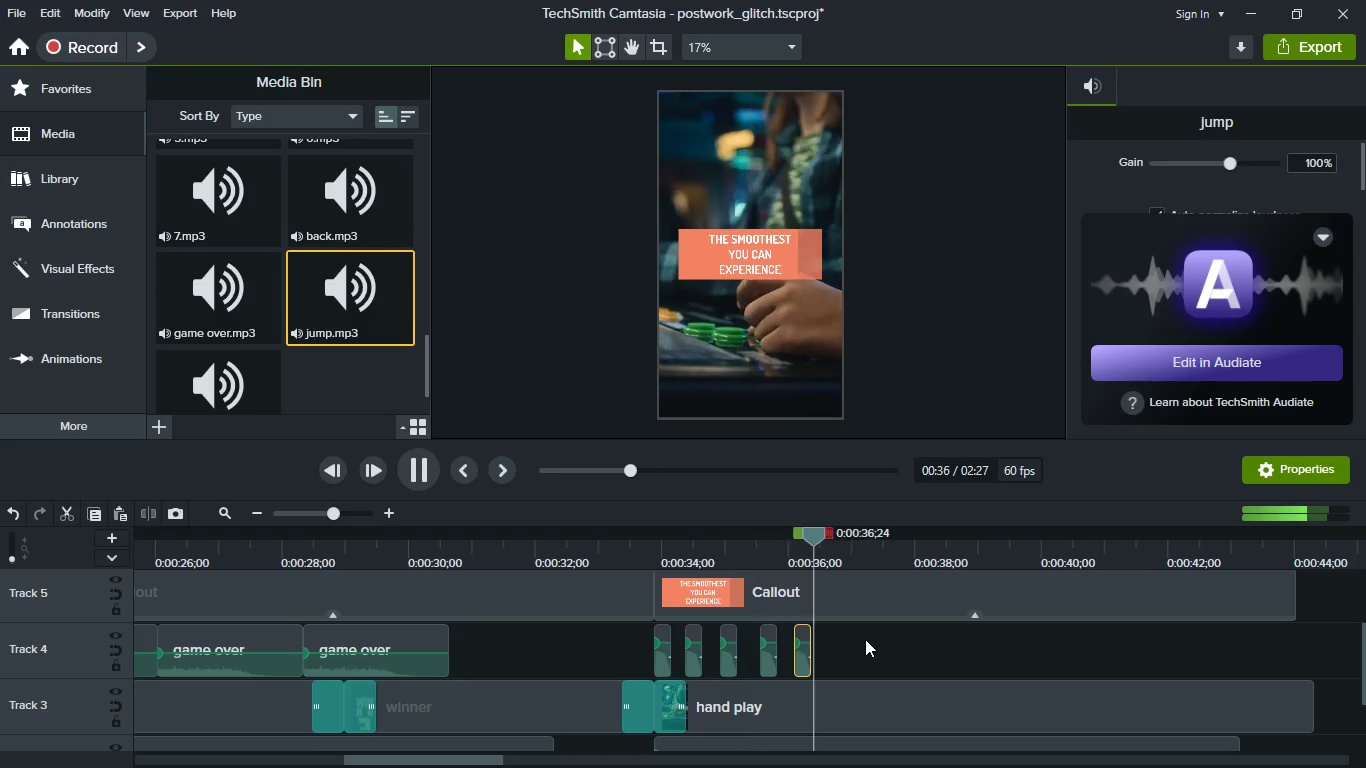 
wait(5.72)
 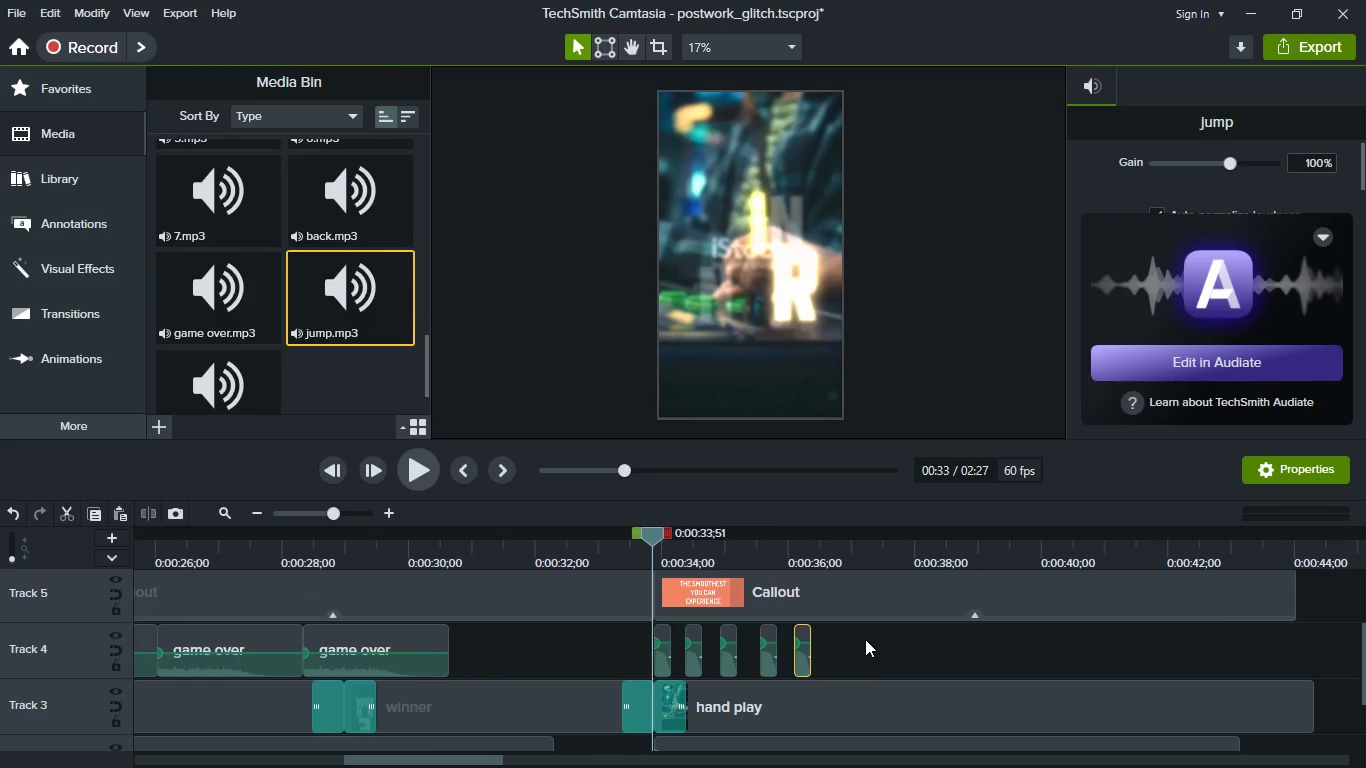 
key(Space)
 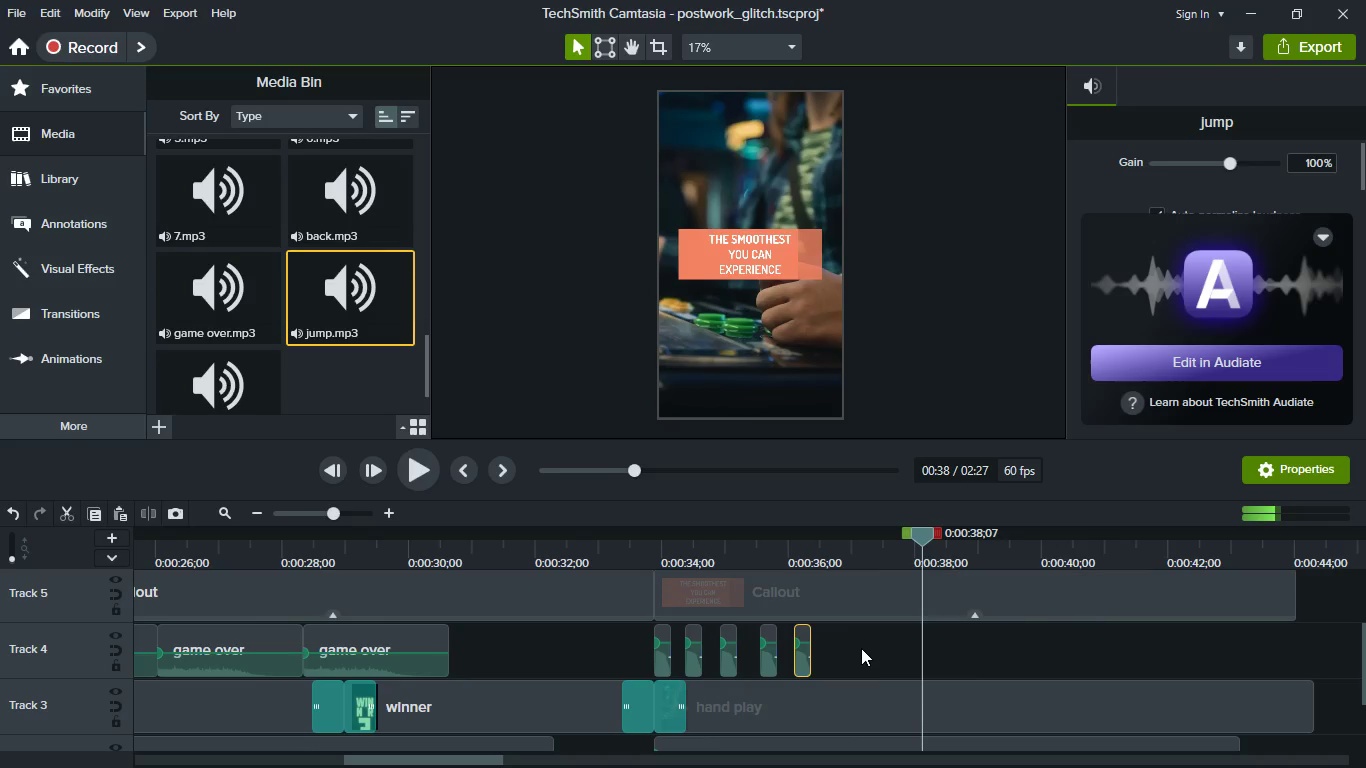 
left_click_drag(start_coordinate=[869, 656], to_coordinate=[643, 642])
 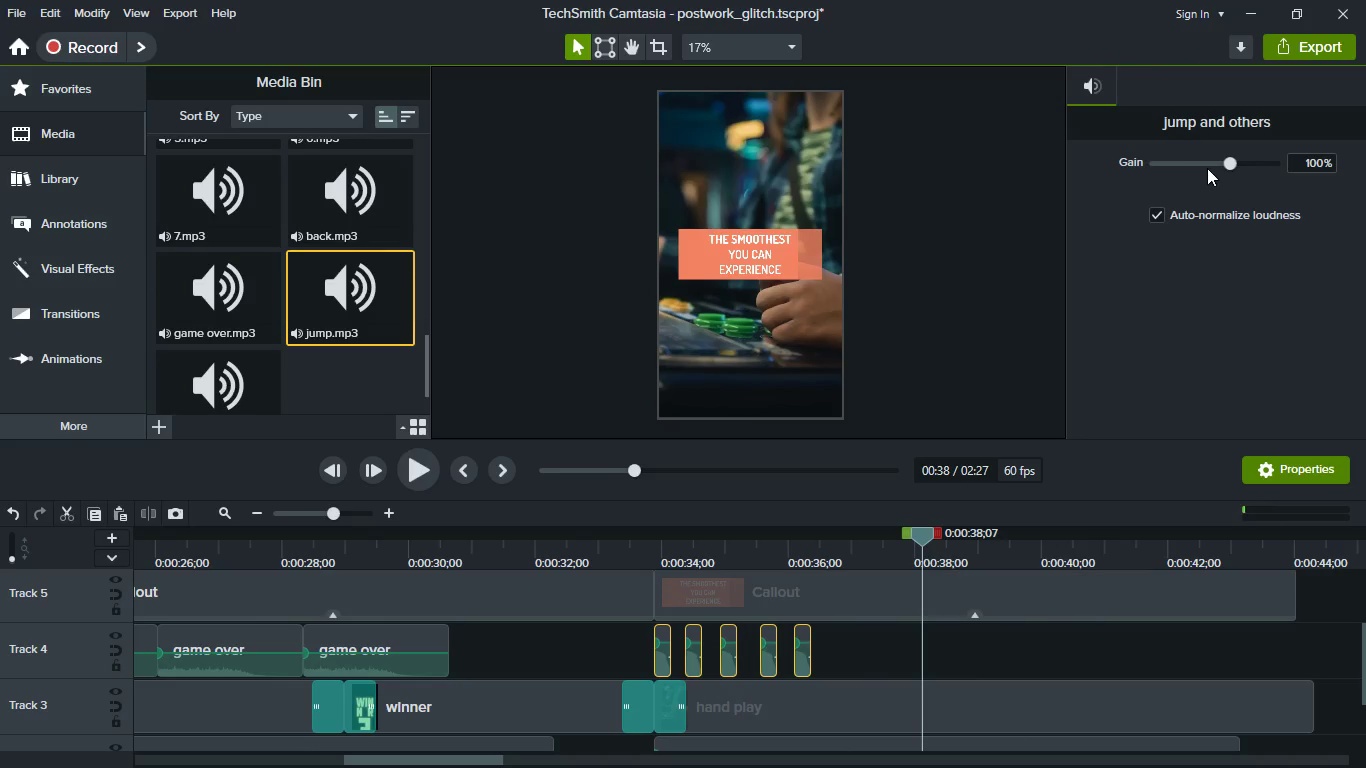 
left_click([1183, 163])
 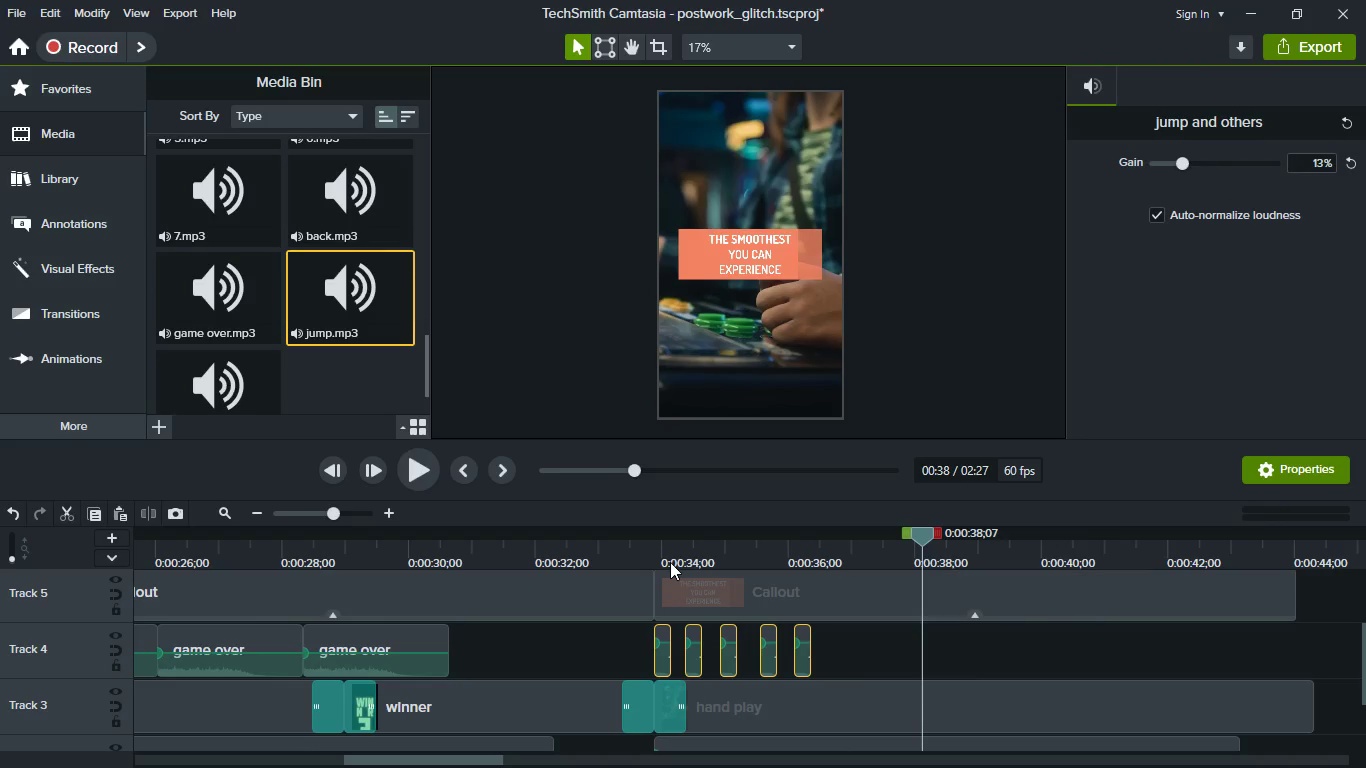 
left_click([671, 546])
 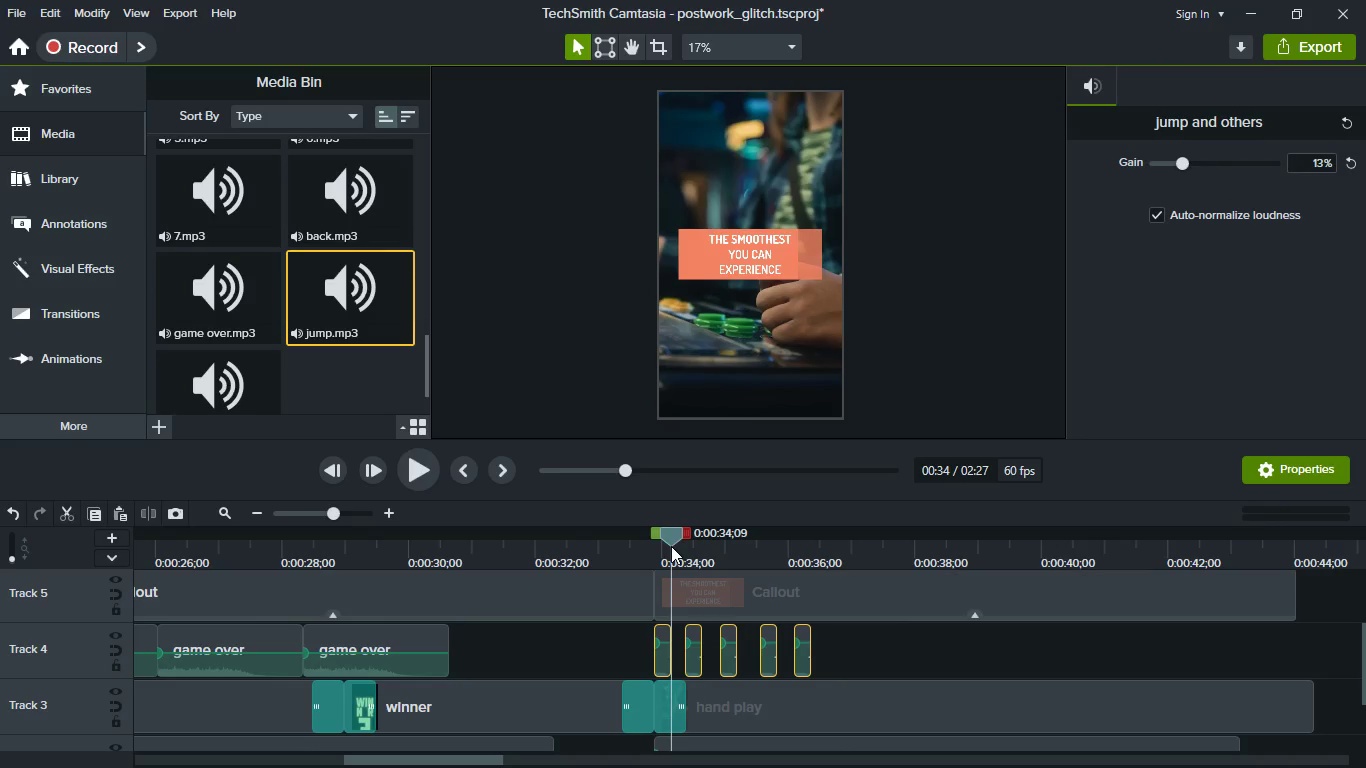 
key(Space)
 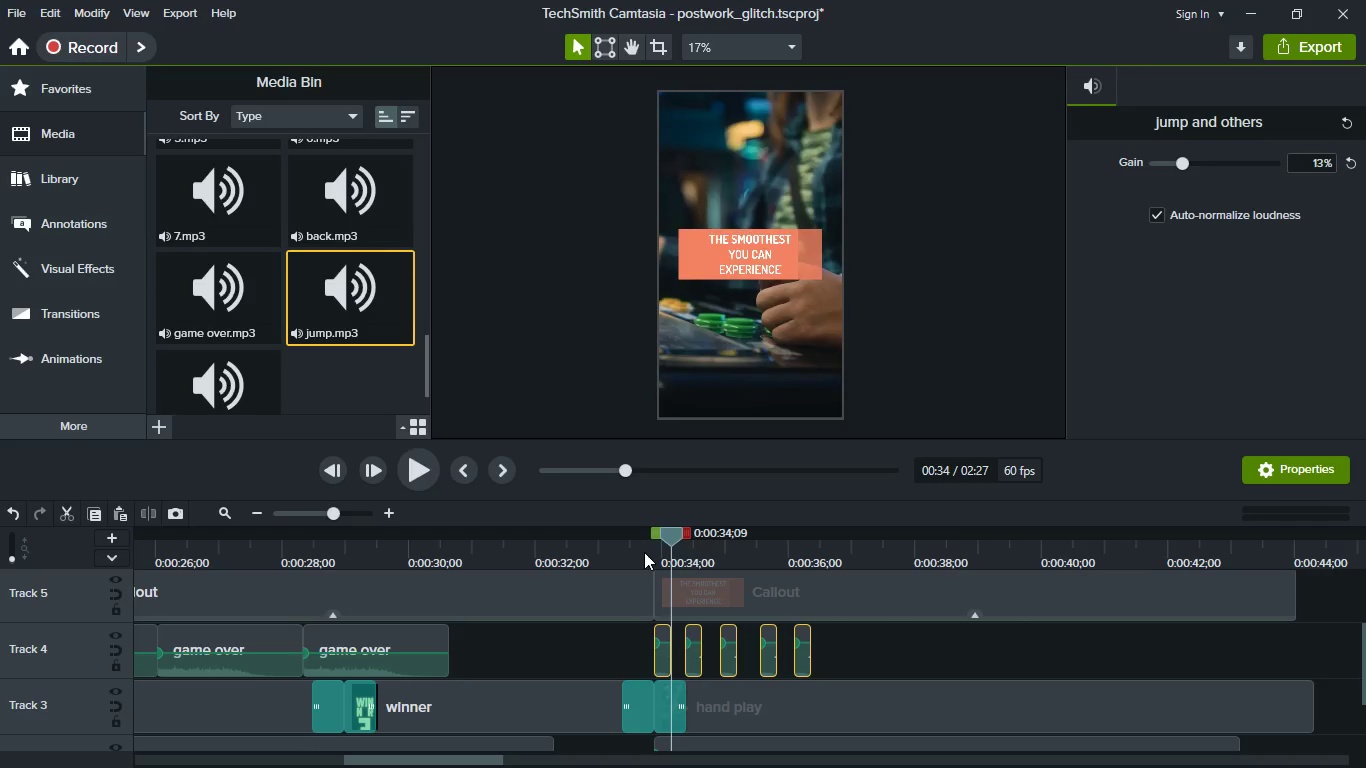 
left_click([425, 481])
 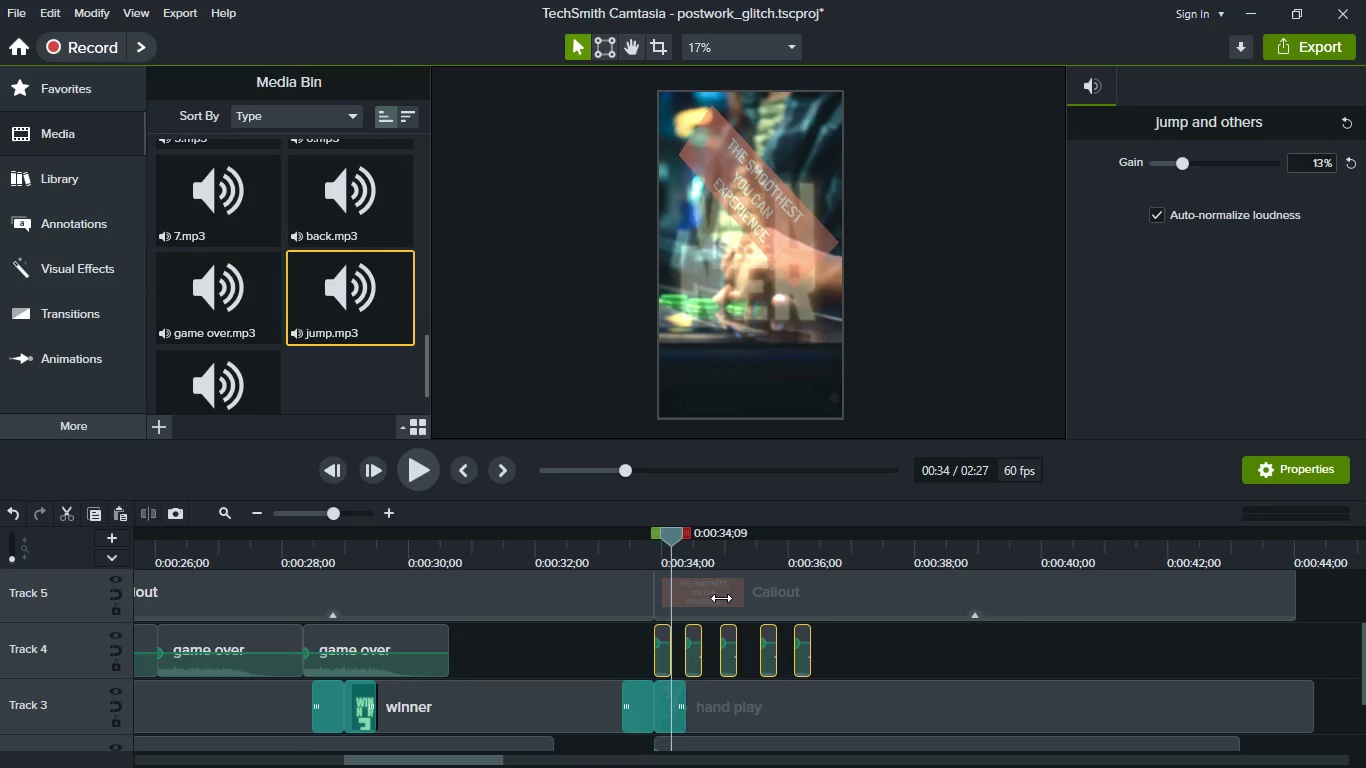 
mouse_move([894, 628])
 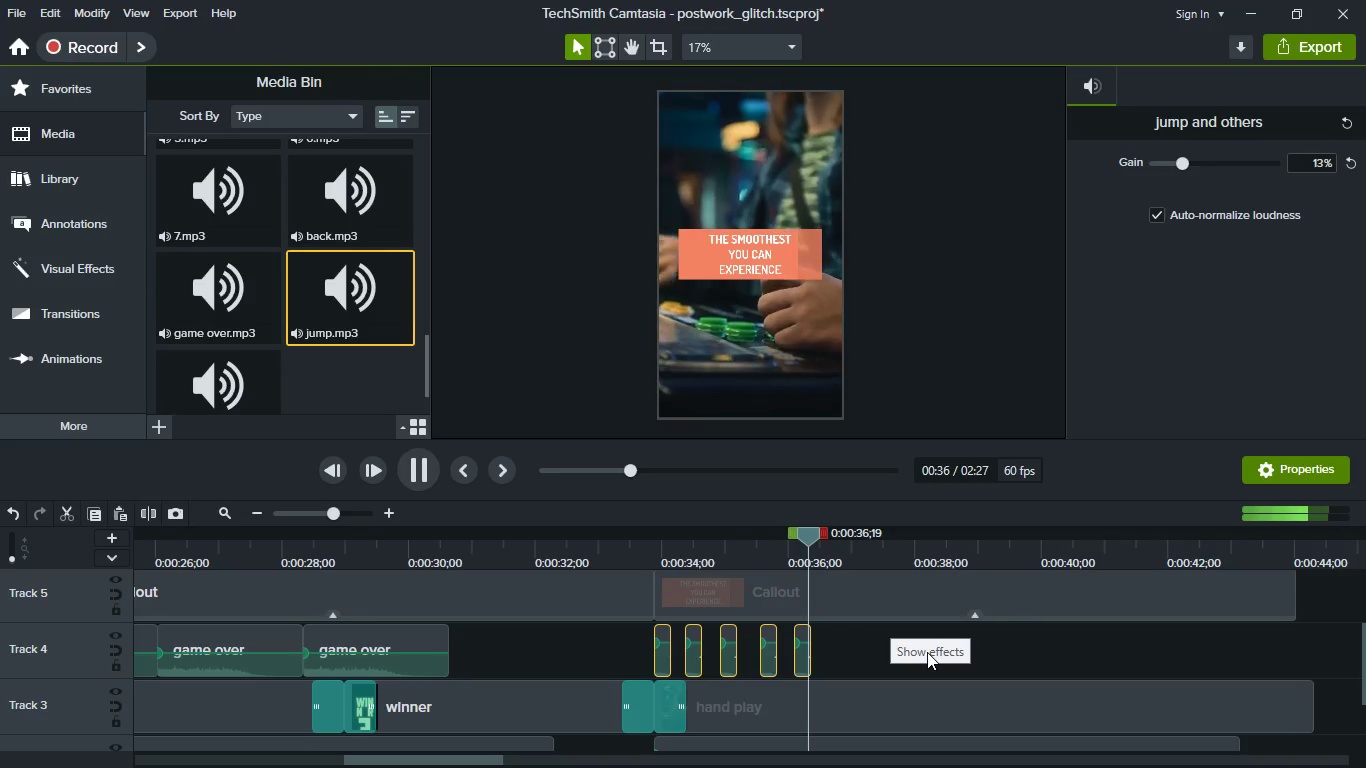 
key(Space)
 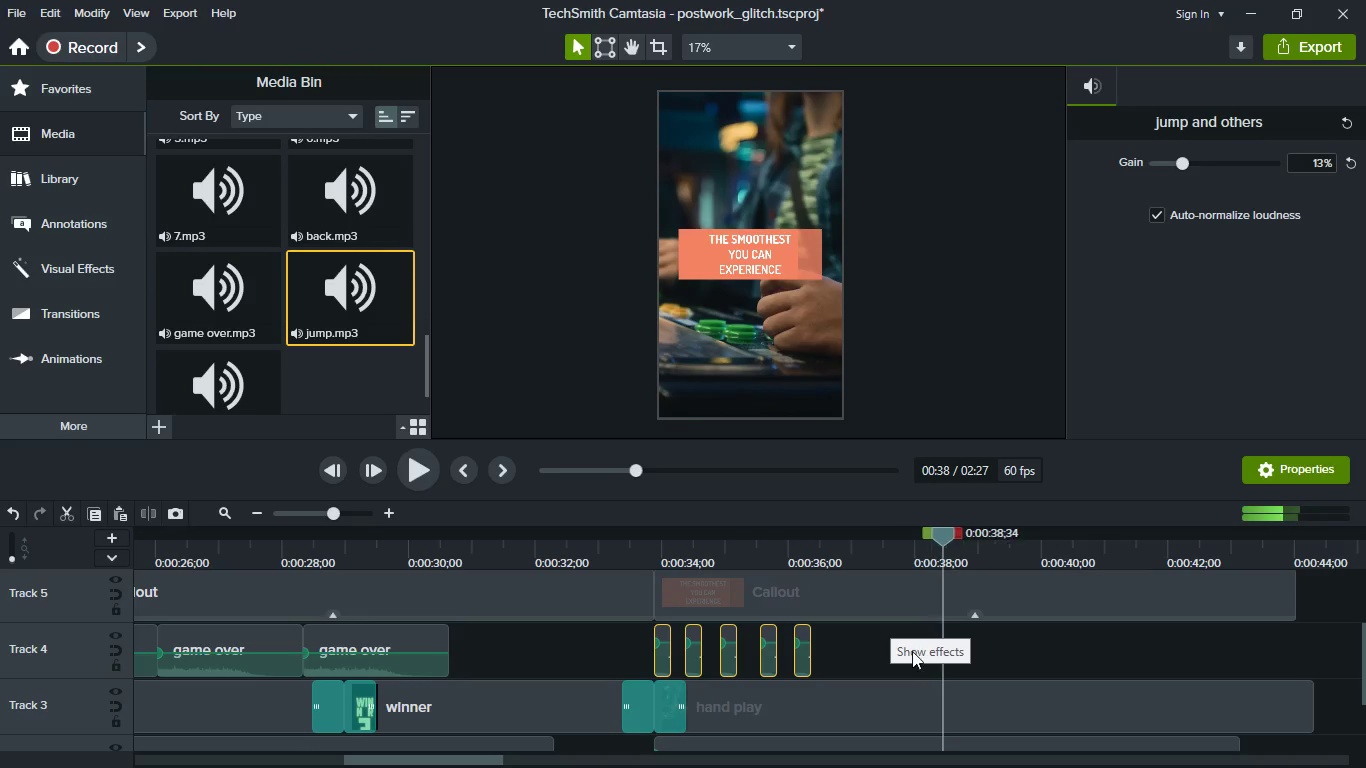 
key(Control+V)
 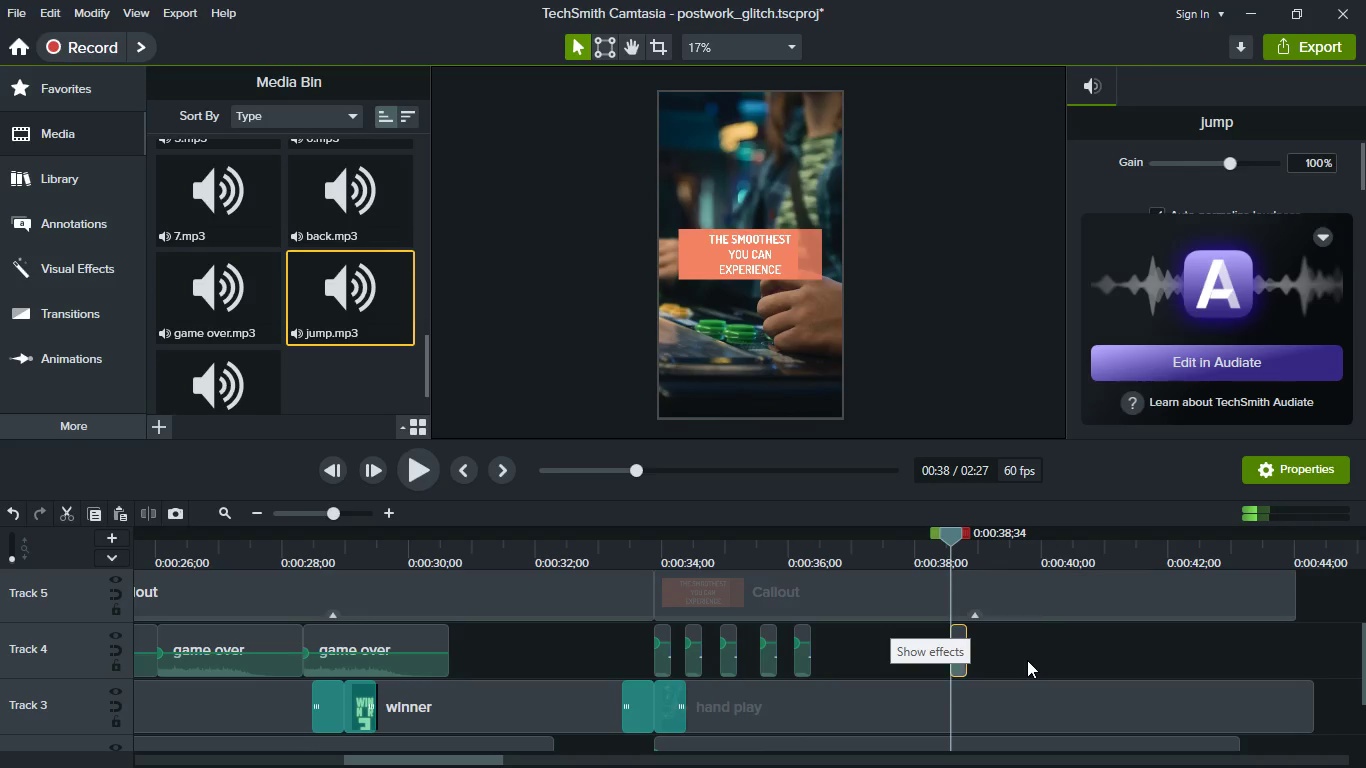 
key(Space)
 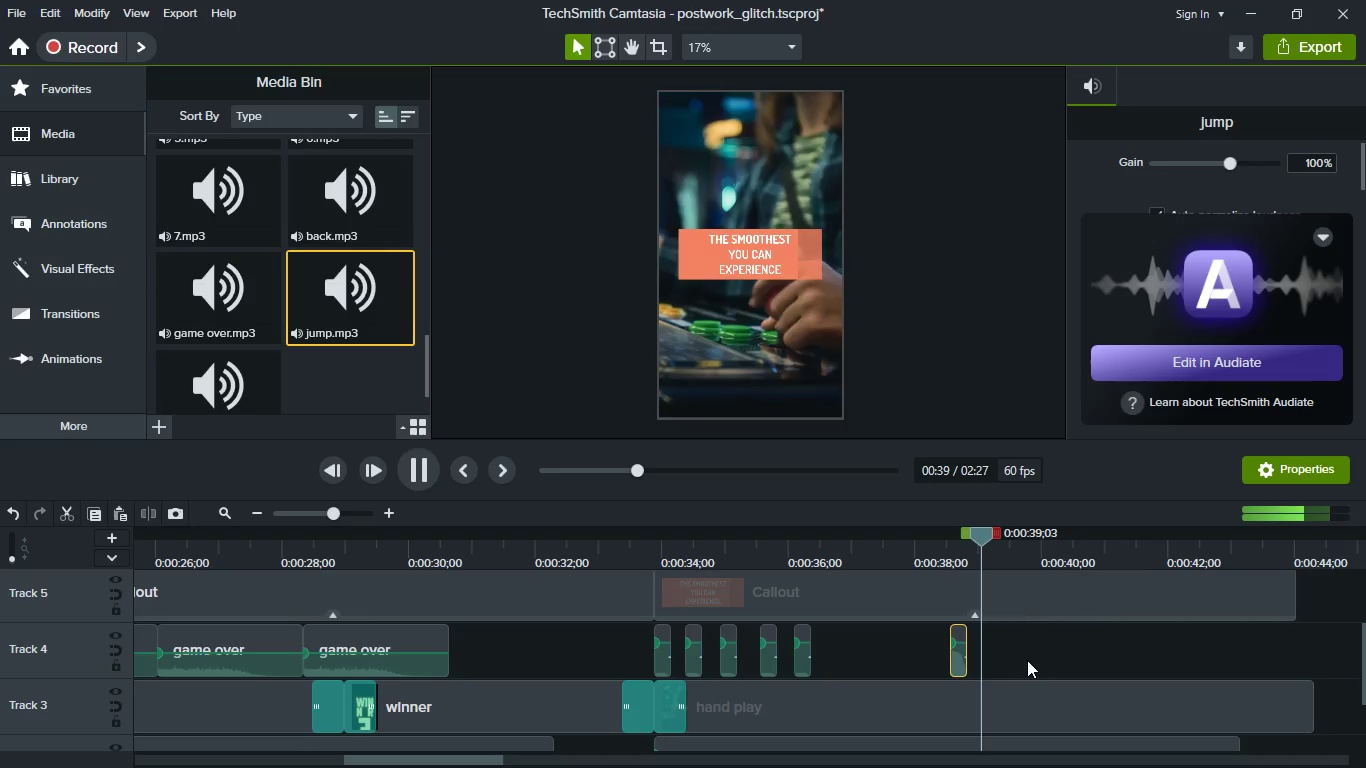 
key(Space)
 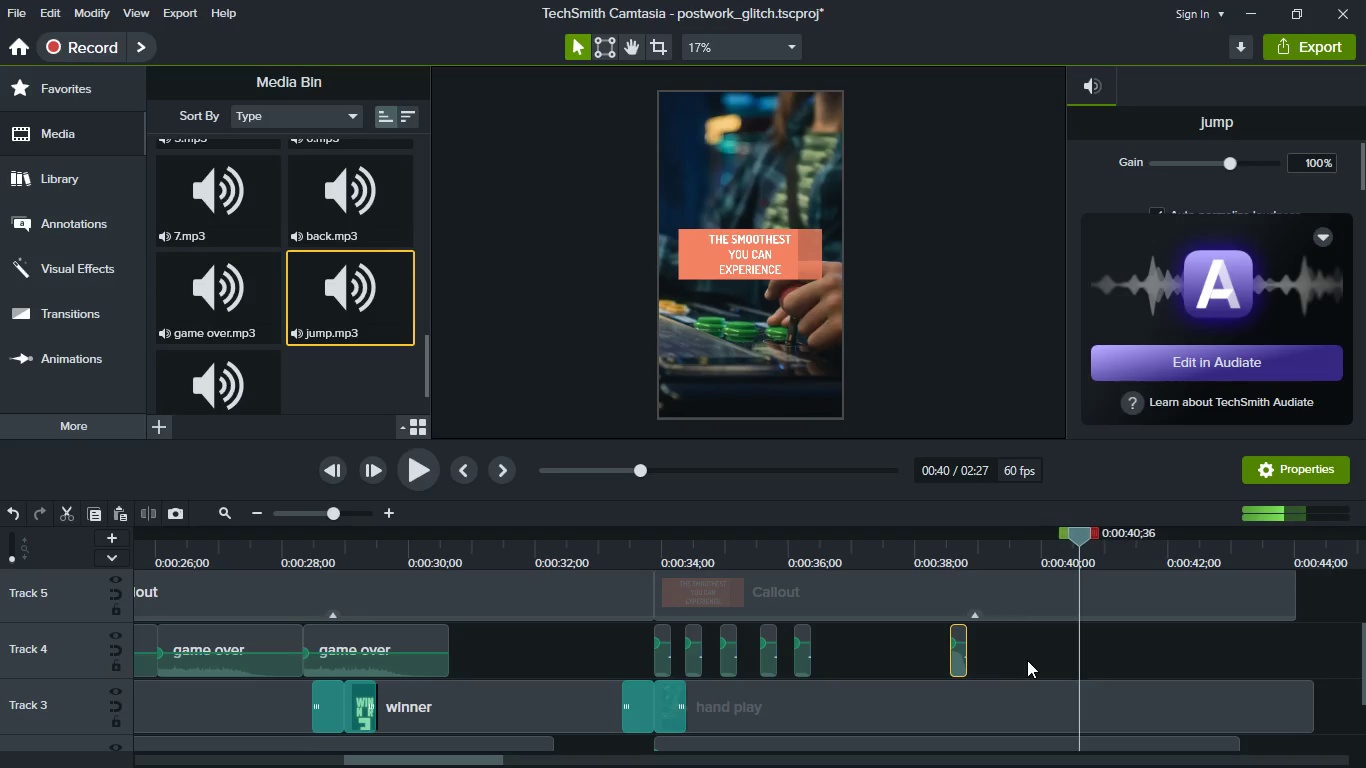 
hold_key(key=ControlLeft, duration=0.5)
 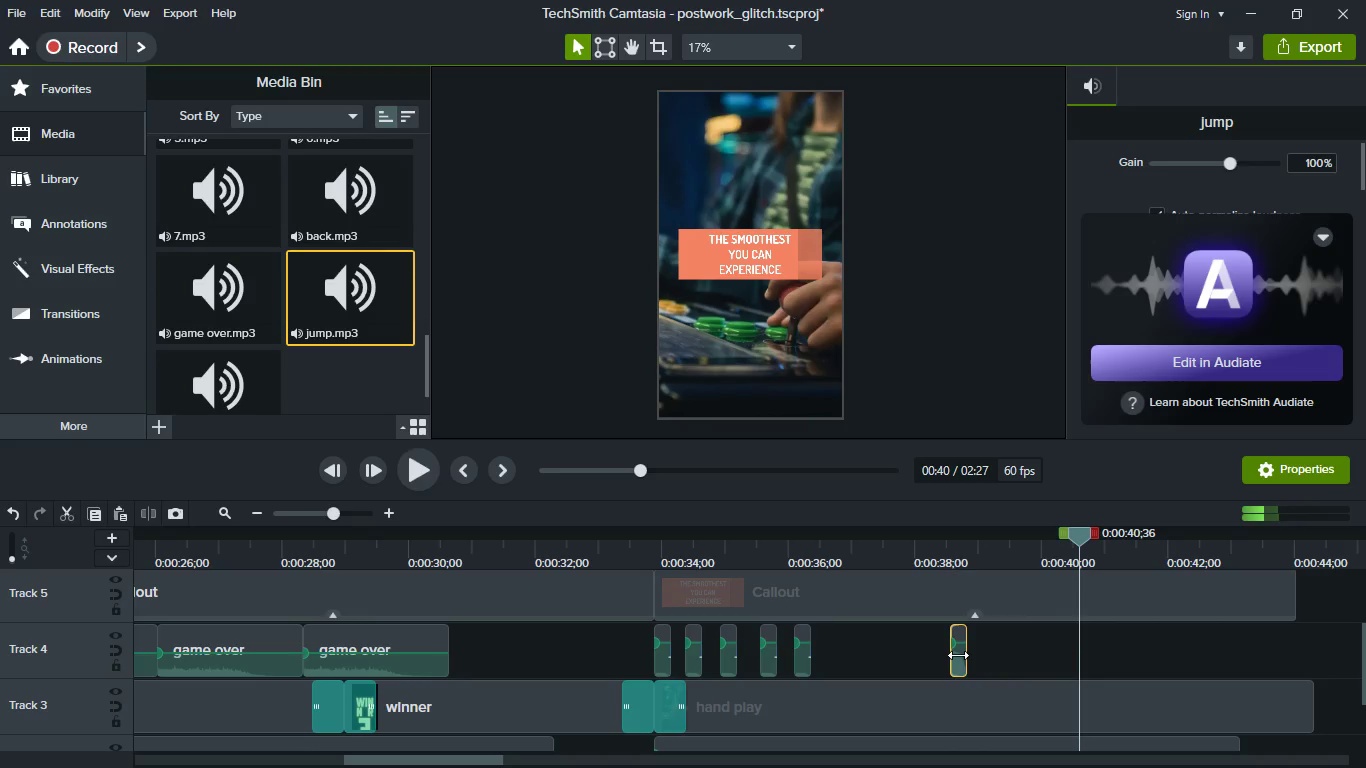 
left_click([958, 655])
 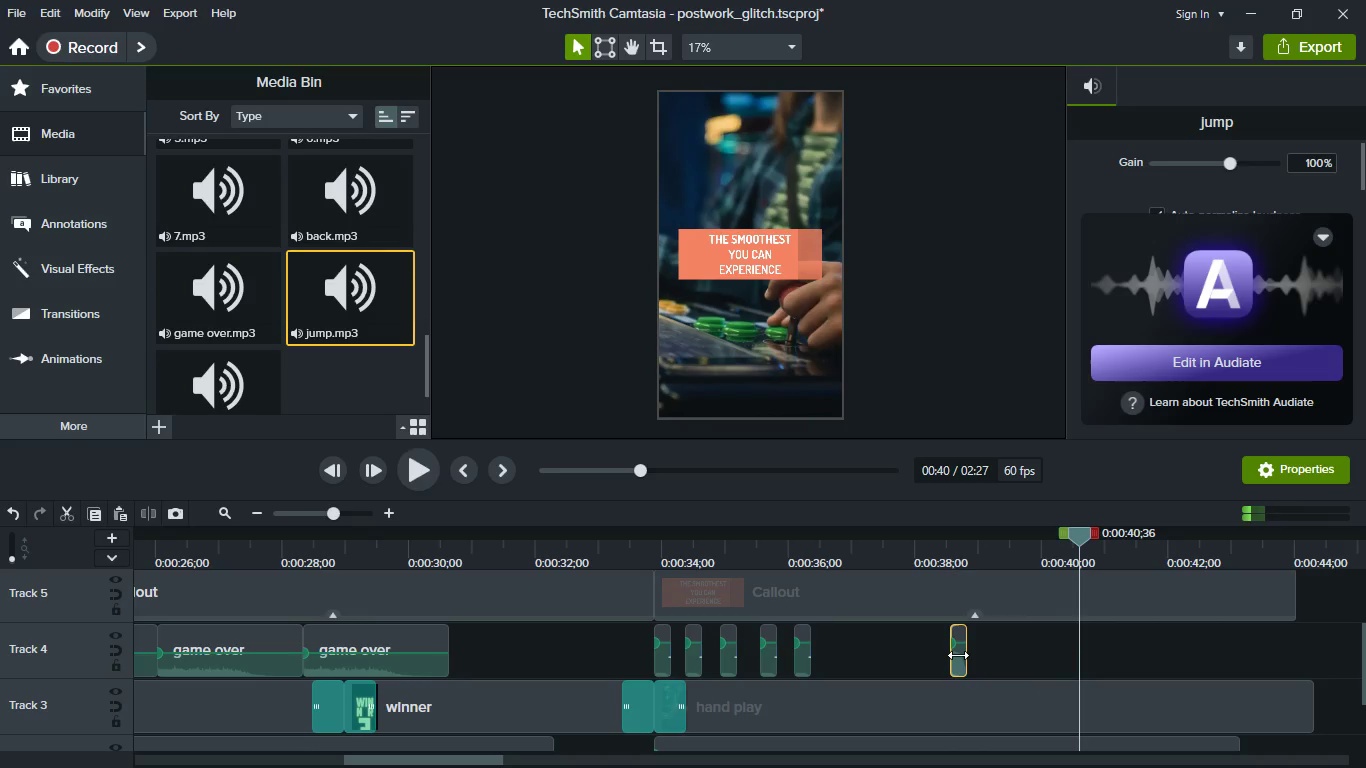 
key(Delete)
 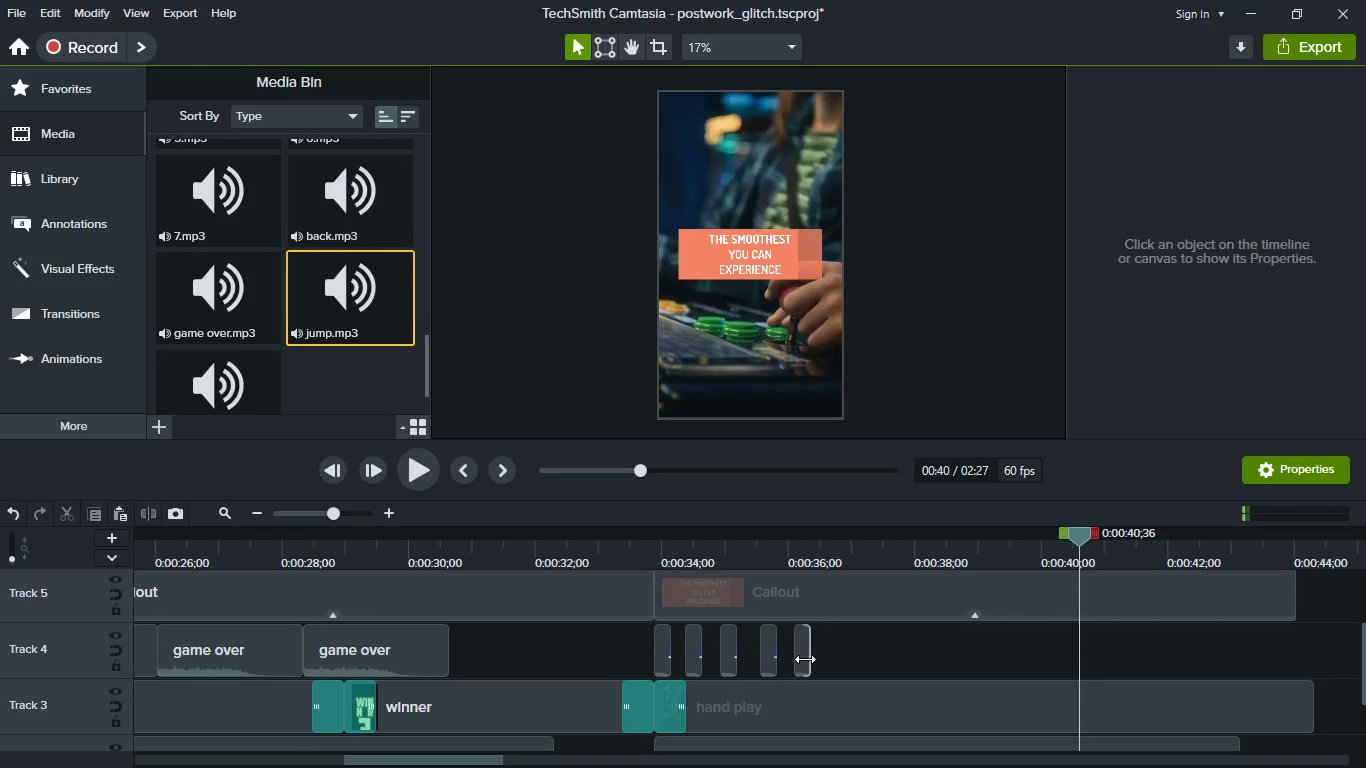 
left_click([805, 659])
 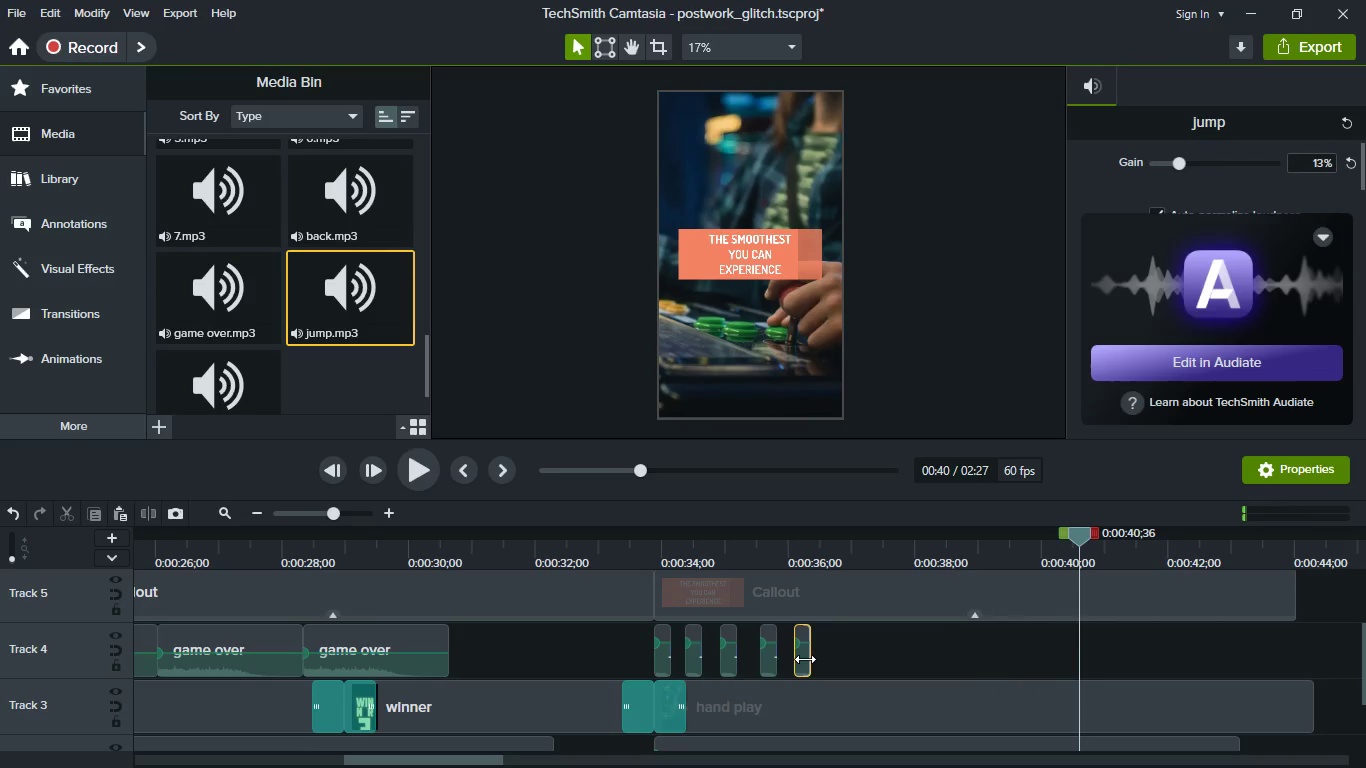 
key(Control+C)
 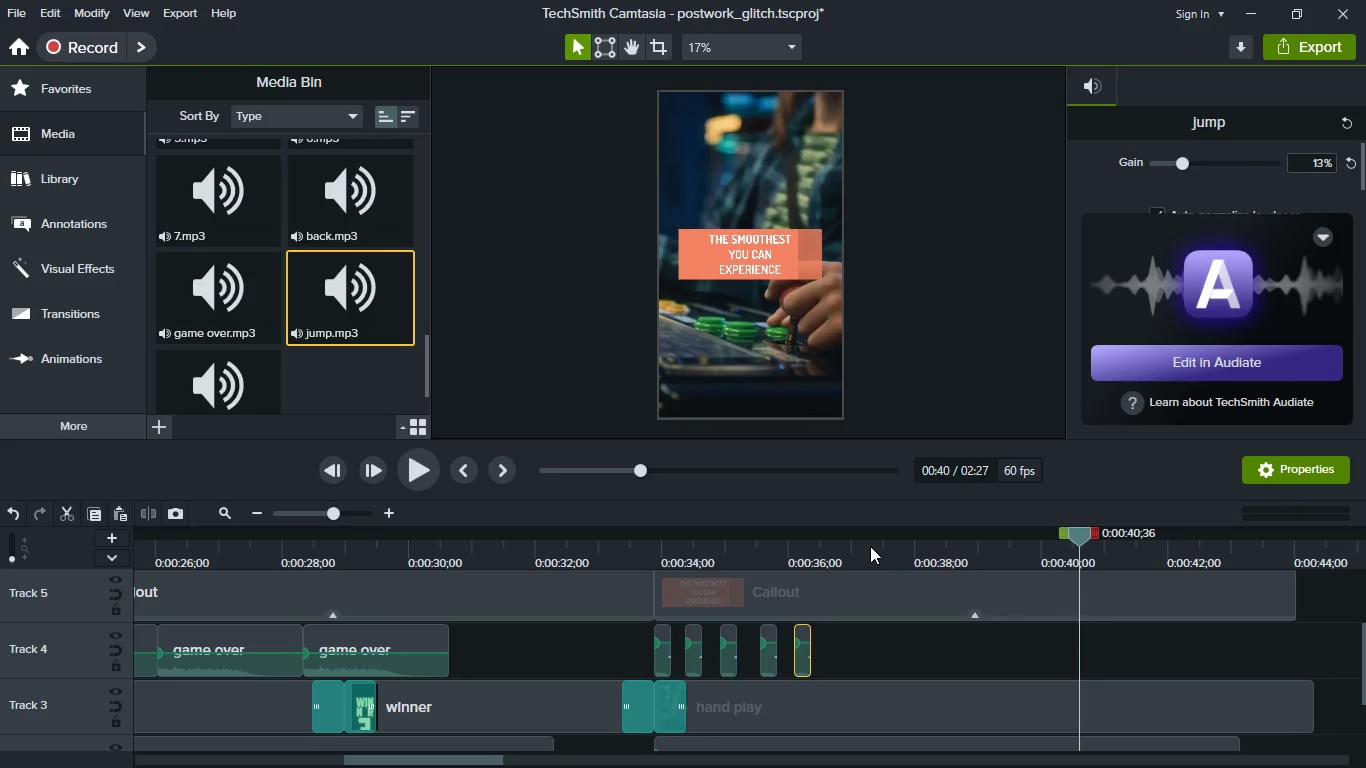 
left_click([870, 546])
 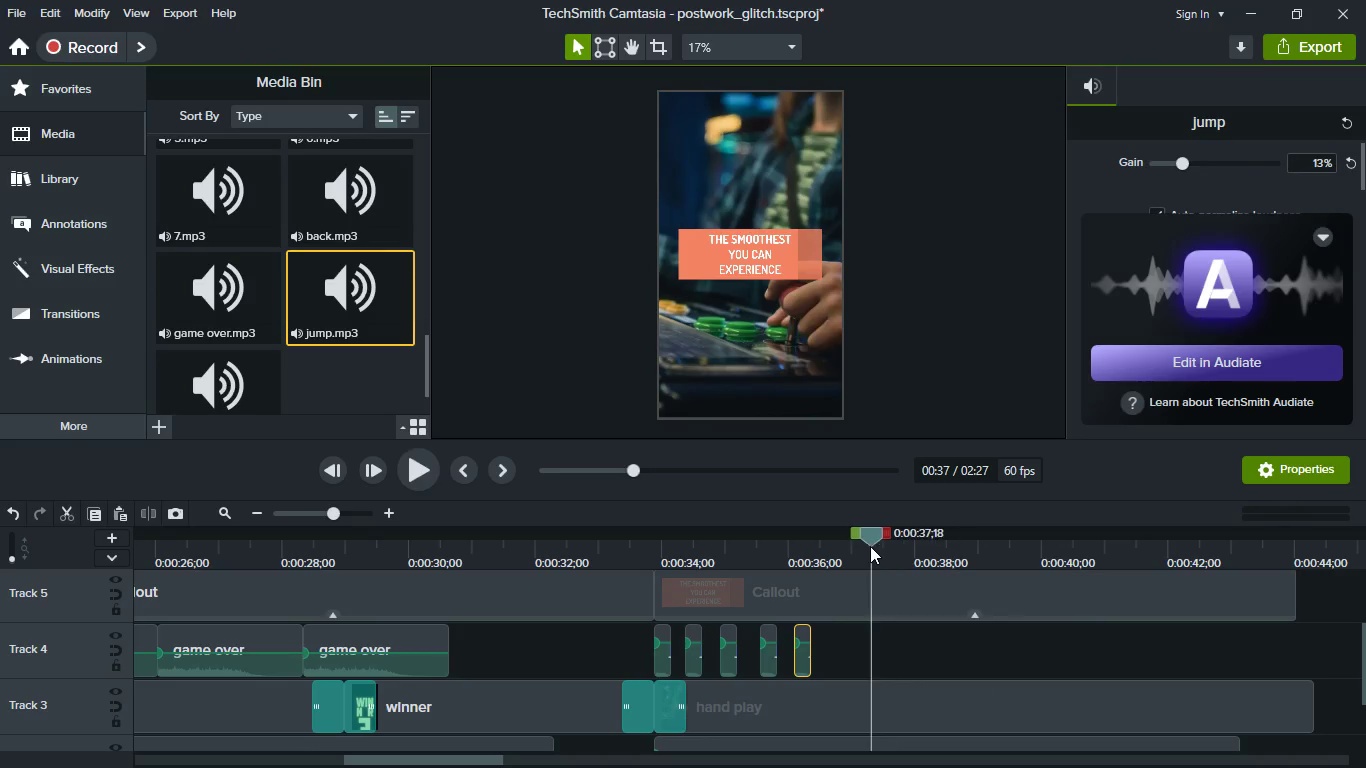 
key(Control+V)
 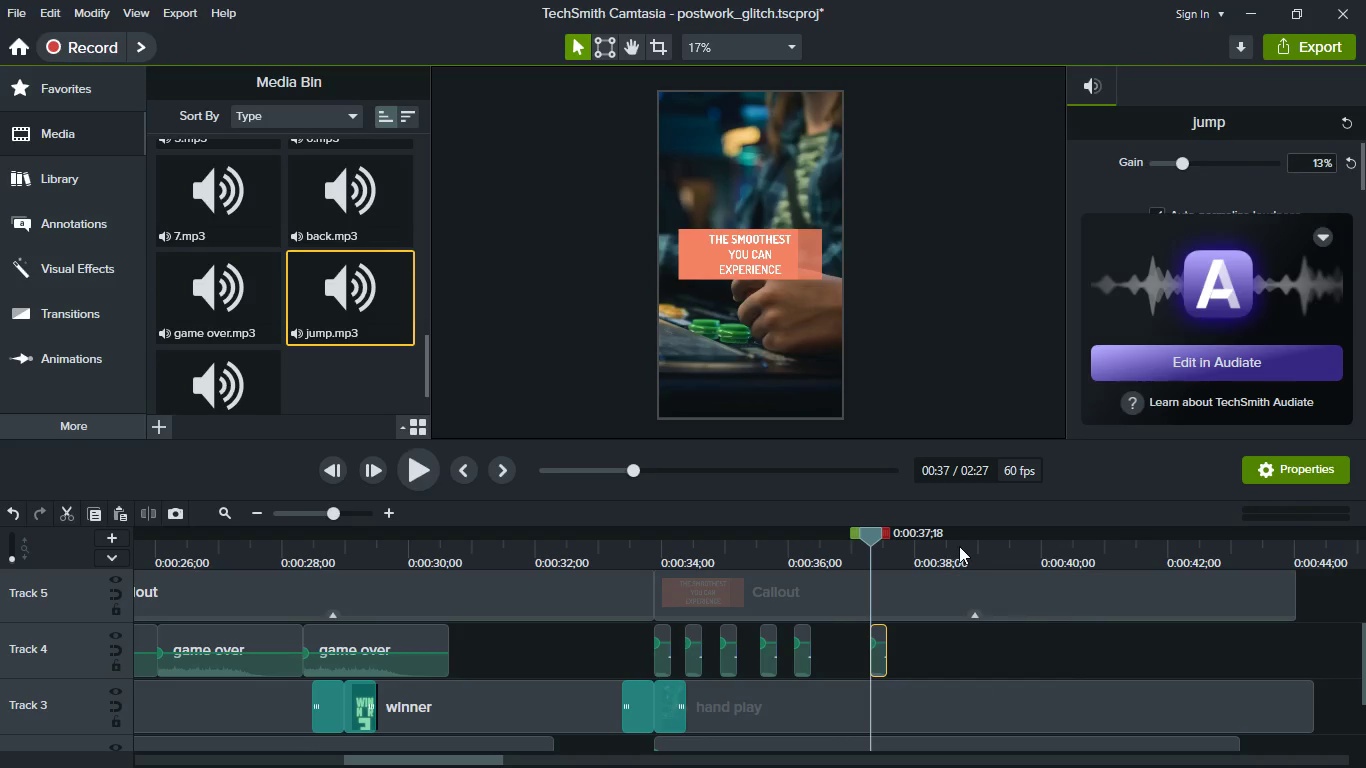 
left_click([959, 546])
 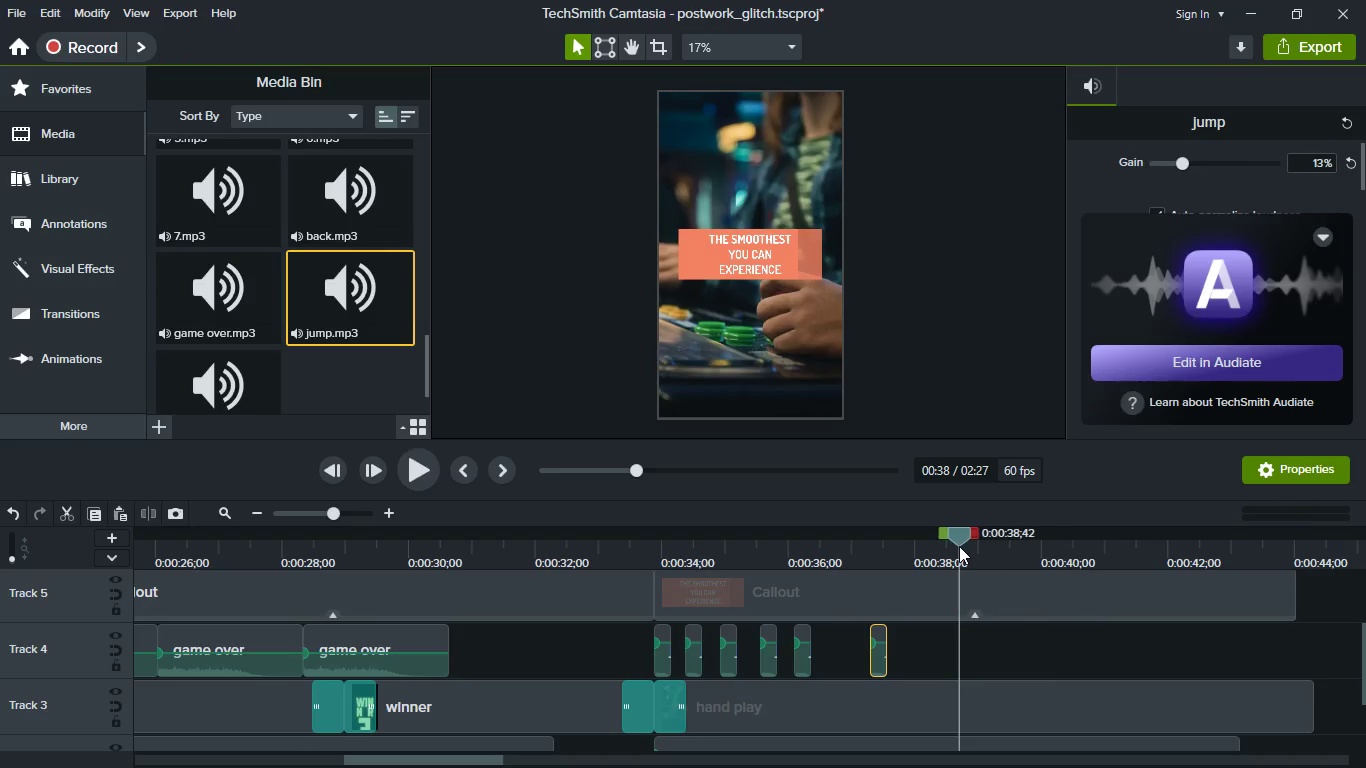 
key(Control+V)
 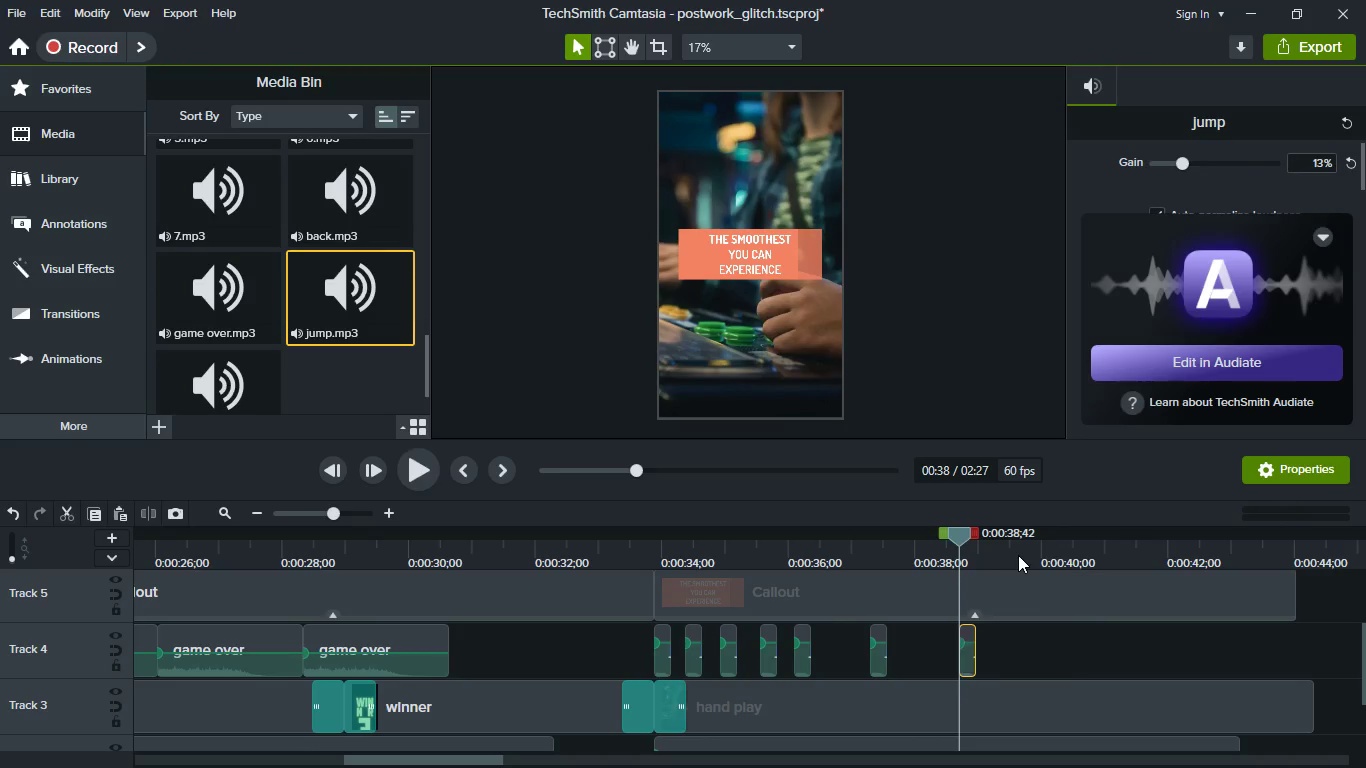 
left_click([1023, 551])
 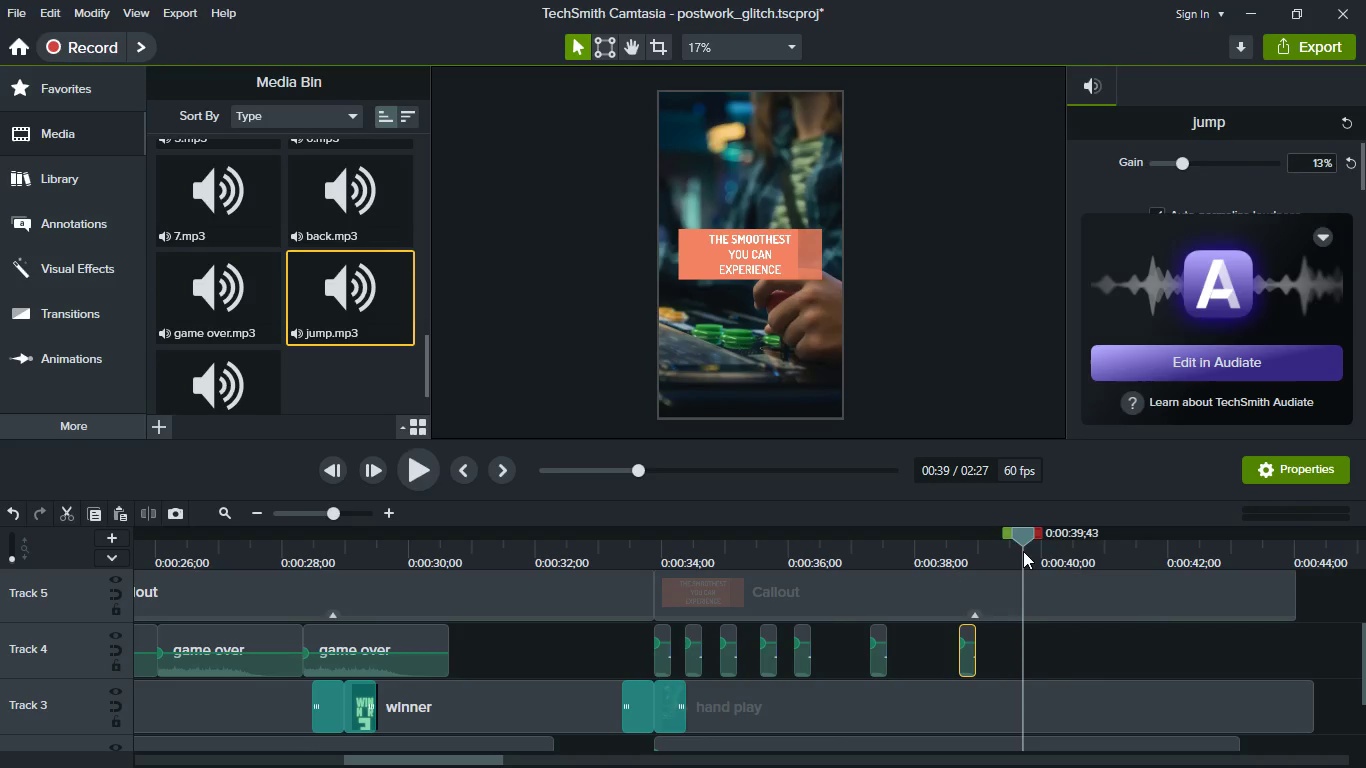 
key(Control+V)
 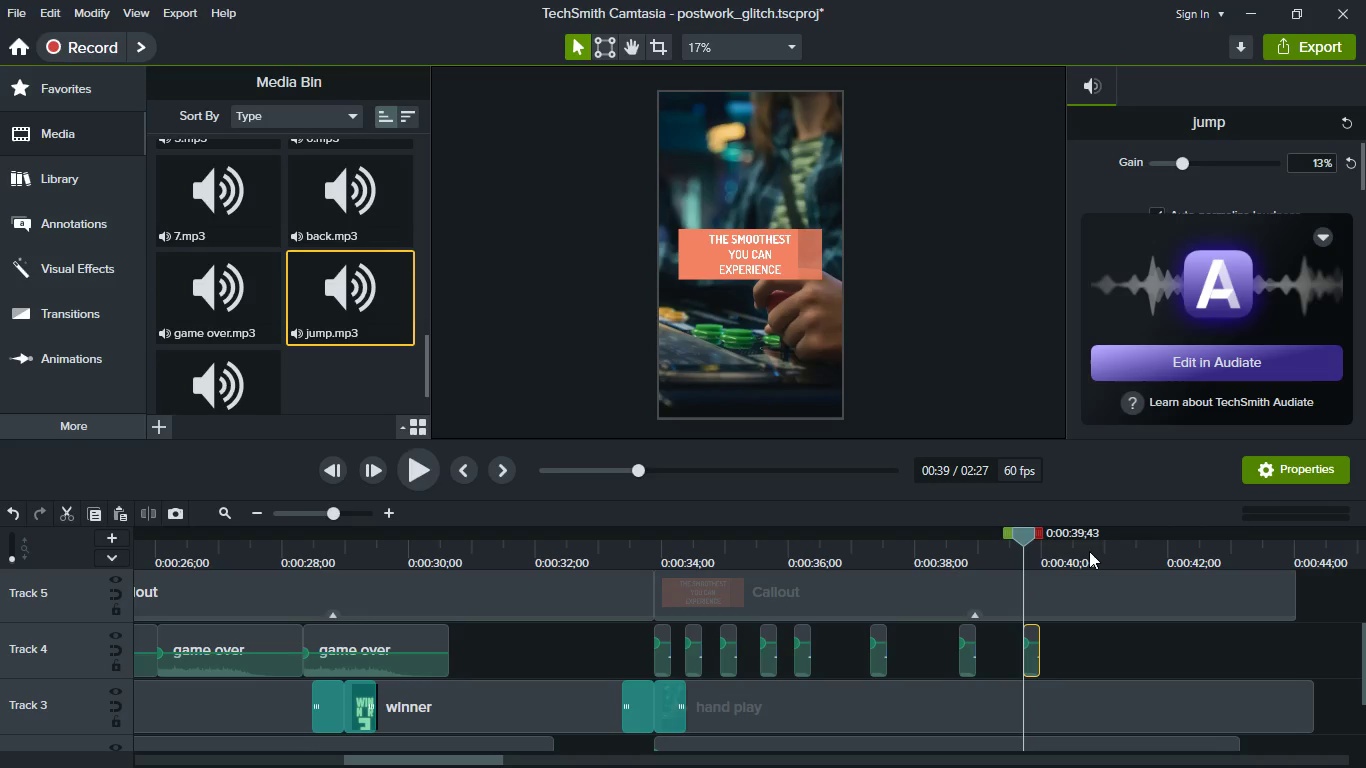 
left_click([1089, 551])
 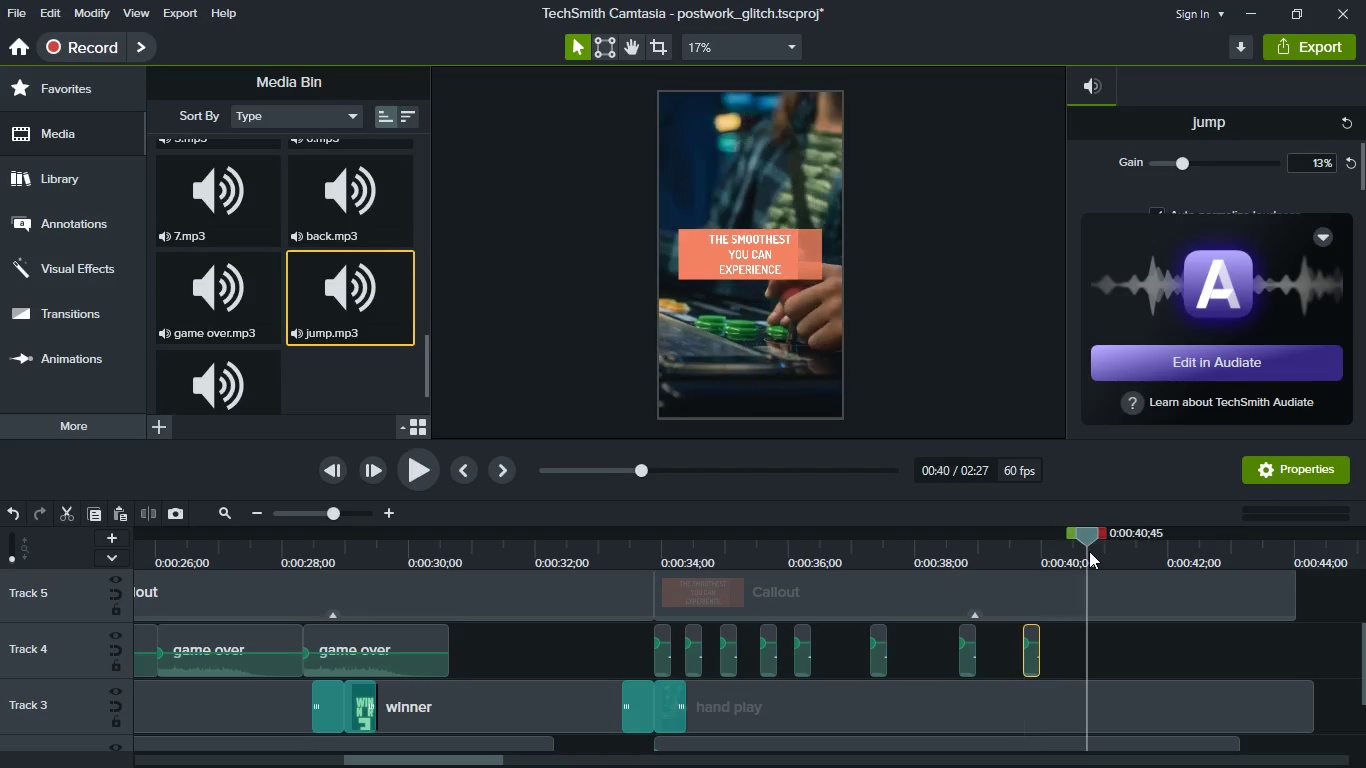 
key(Control+V)
 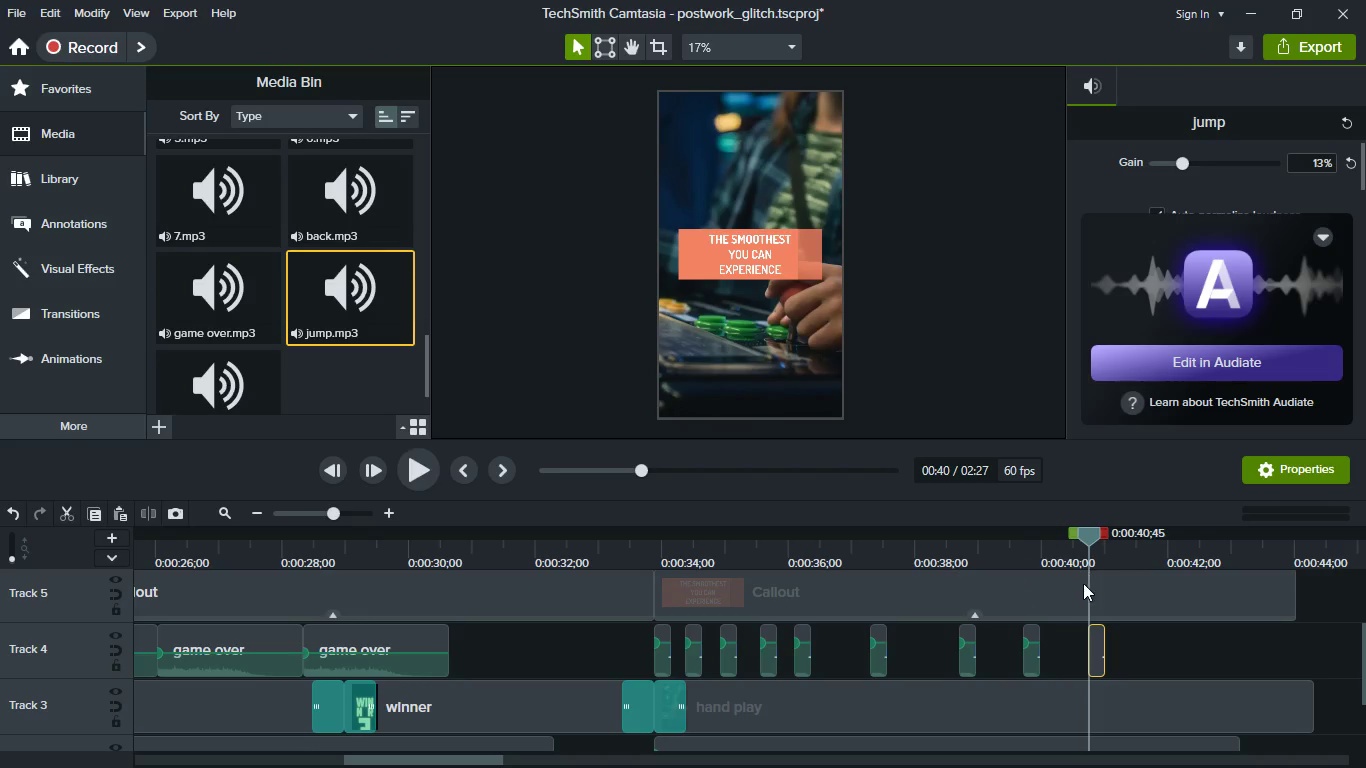 
hold_key(key=ControlLeft, duration=0.89)
scroll: coordinate [1079, 596], scroll_direction: down, amount: 4.0
 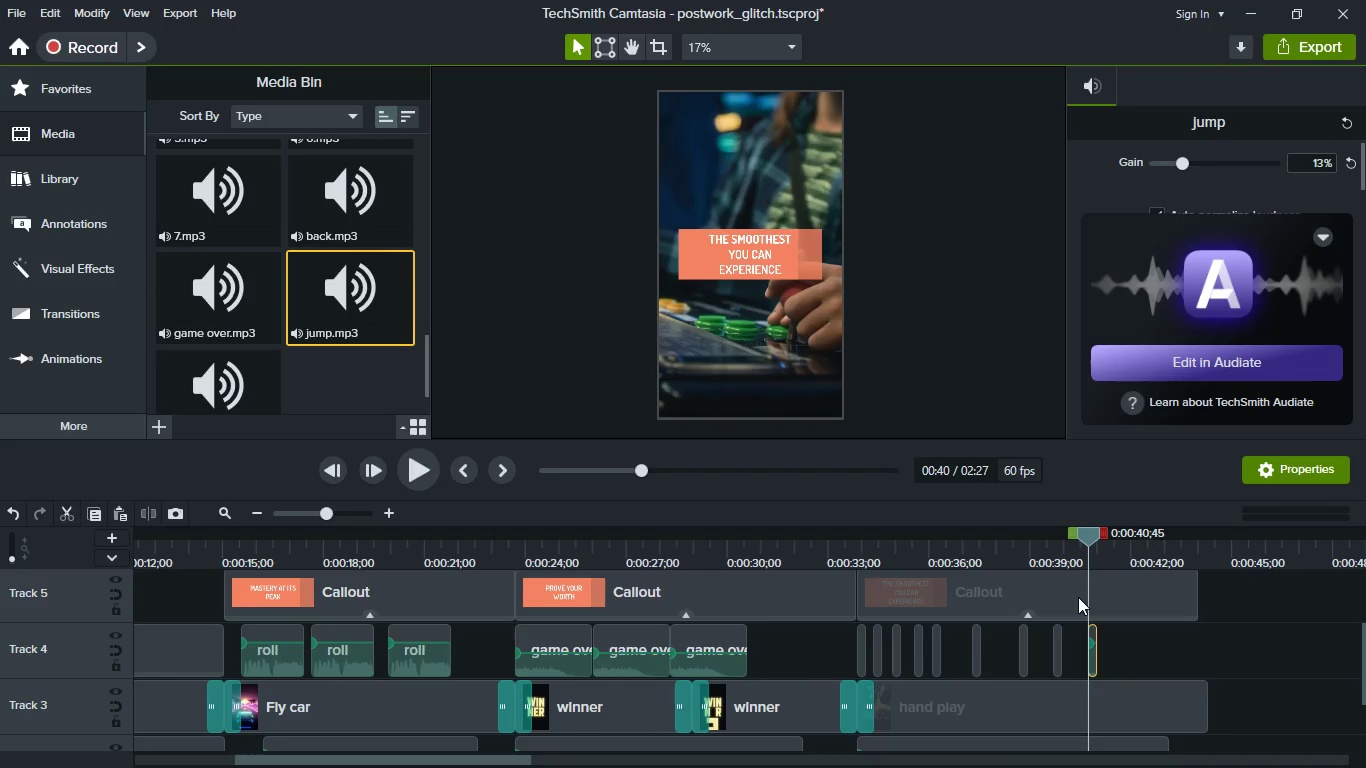 
hold_key(key=ShiftLeft, duration=0.36)
scroll: coordinate [1068, 615], scroll_direction: down, amount: 2.0
 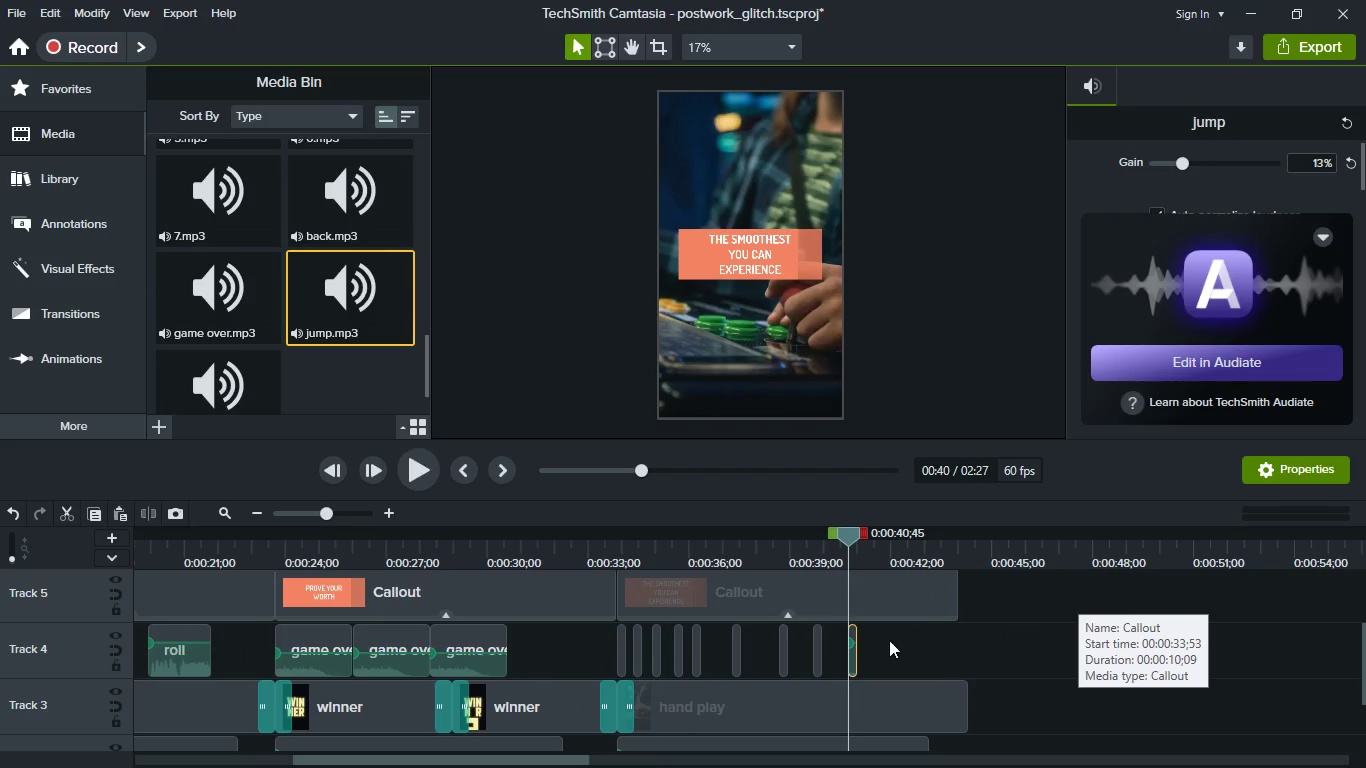 
key(Space)
 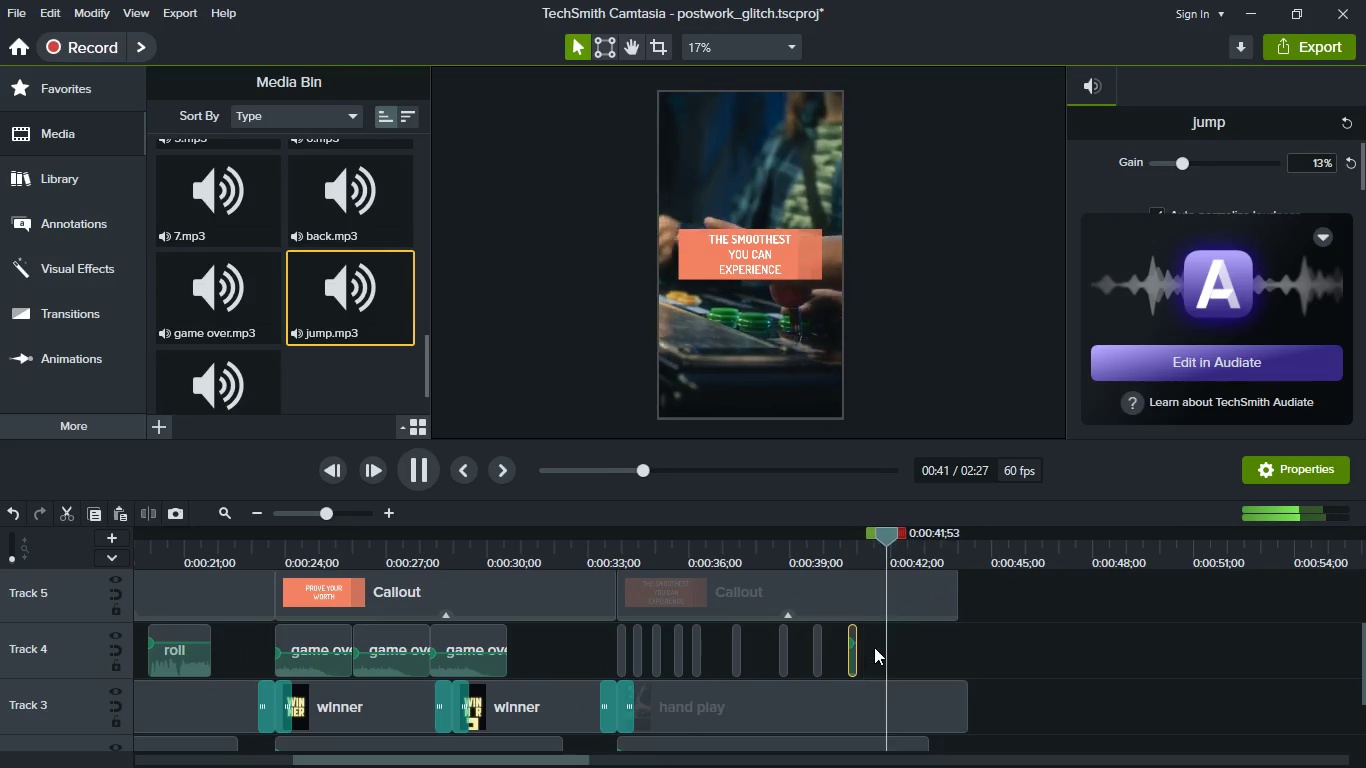 
key(Space)
 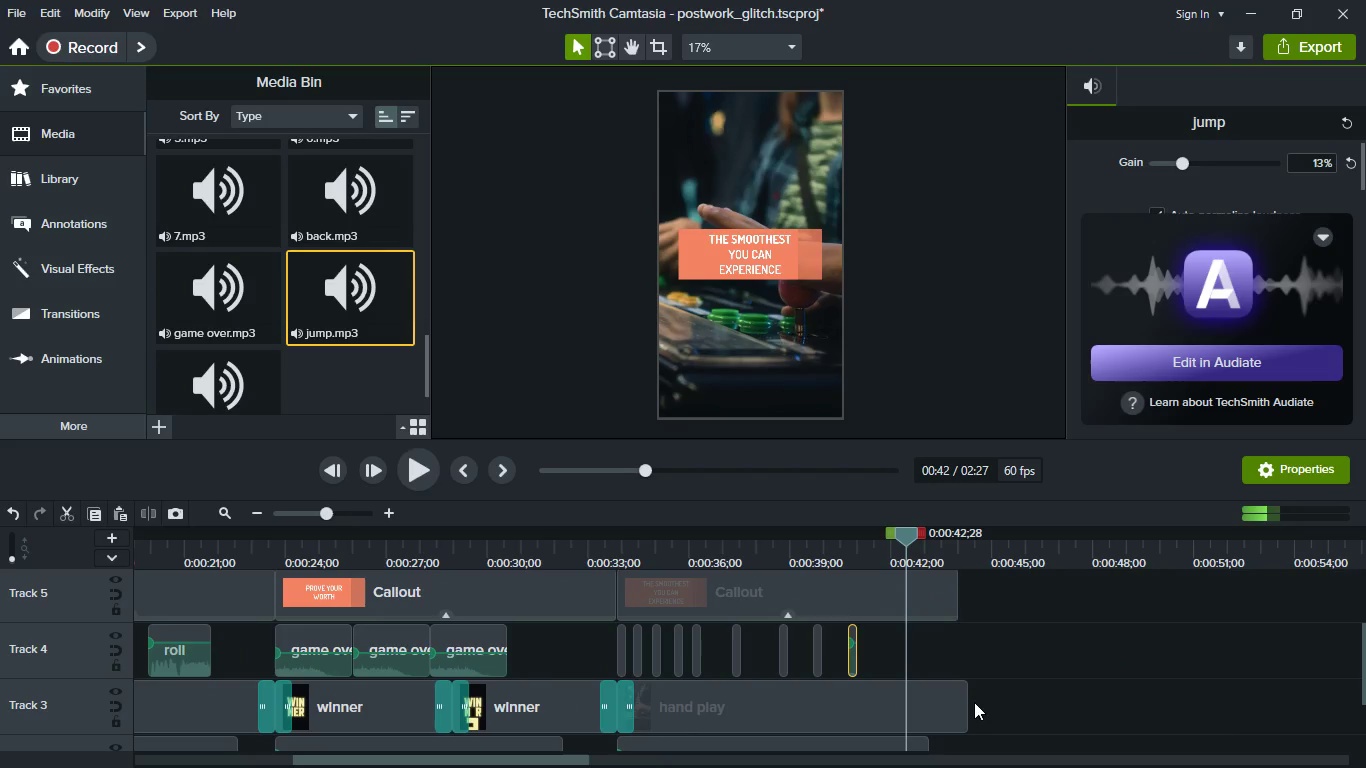 
left_click_drag(start_coordinate=[966, 702], to_coordinate=[904, 700])
 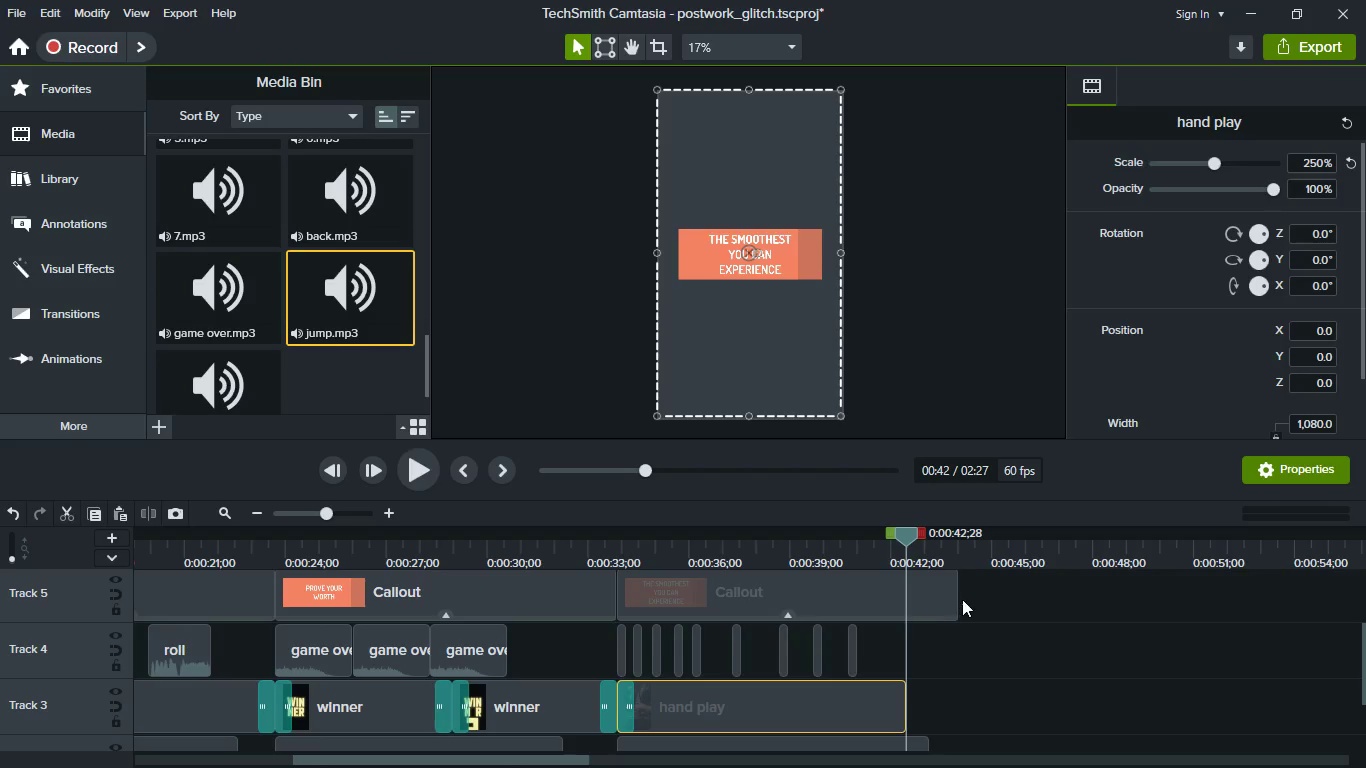 
left_click_drag(start_coordinate=[955, 589], to_coordinate=[910, 584])
 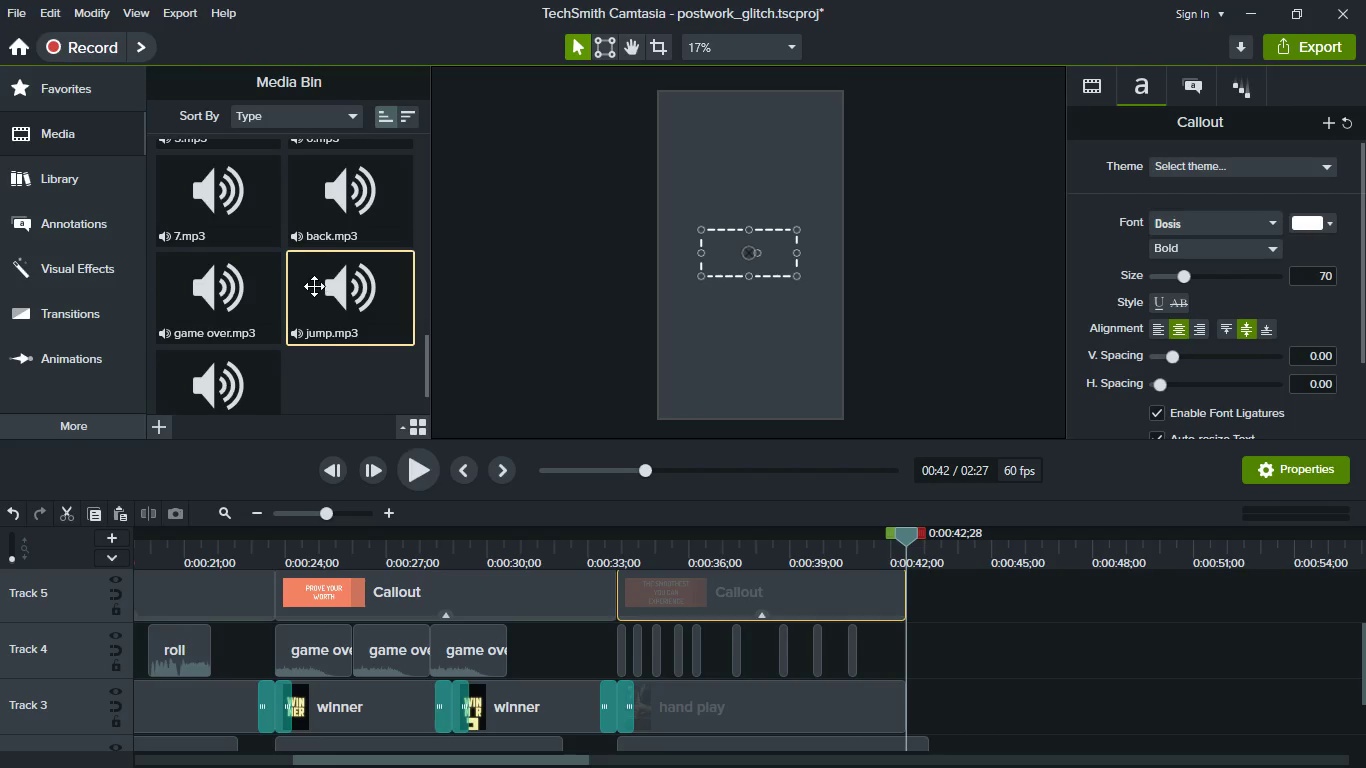 
scroll: coordinate [314, 286], scroll_direction: up, amount: 23.0
 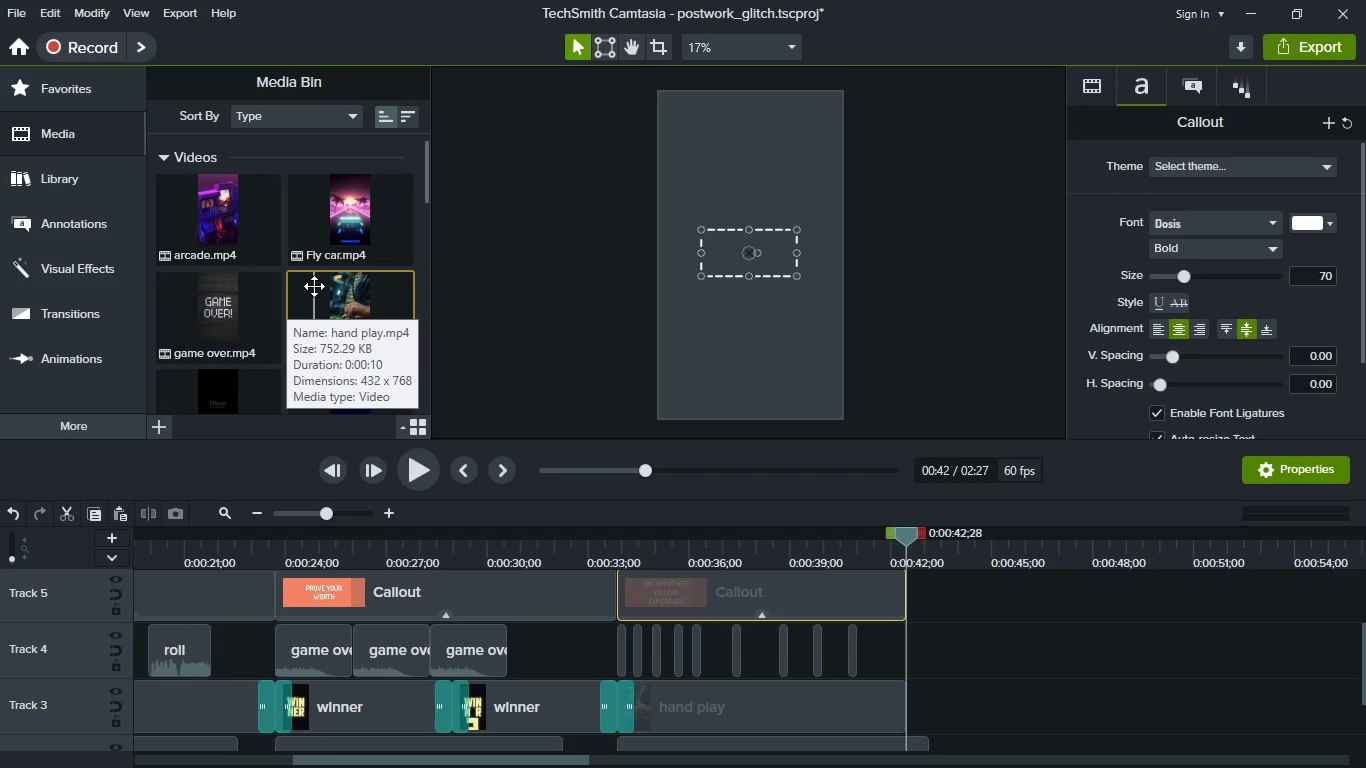 
scroll: coordinate [314, 286], scroll_direction: down, amount: 5.0
 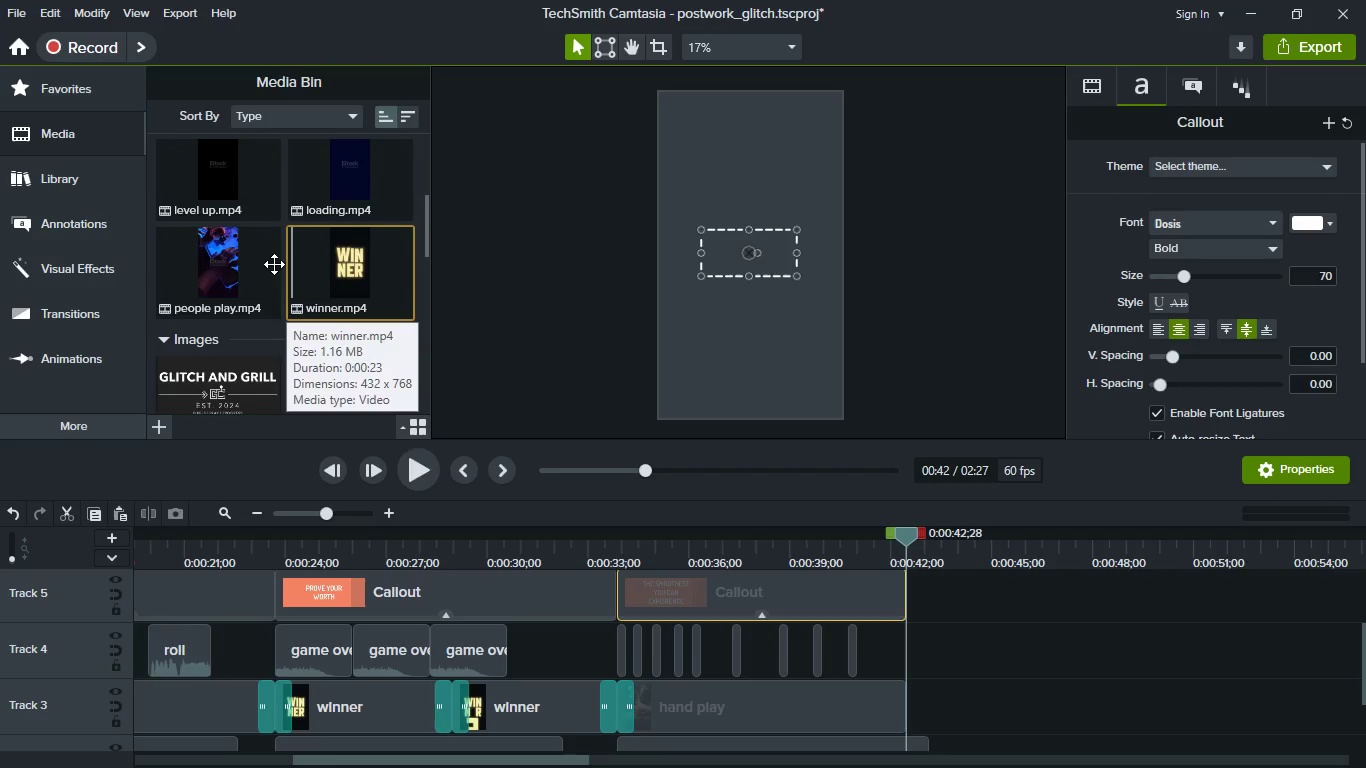 
left_click_drag(start_coordinate=[220, 169], to_coordinate=[901, 695])
 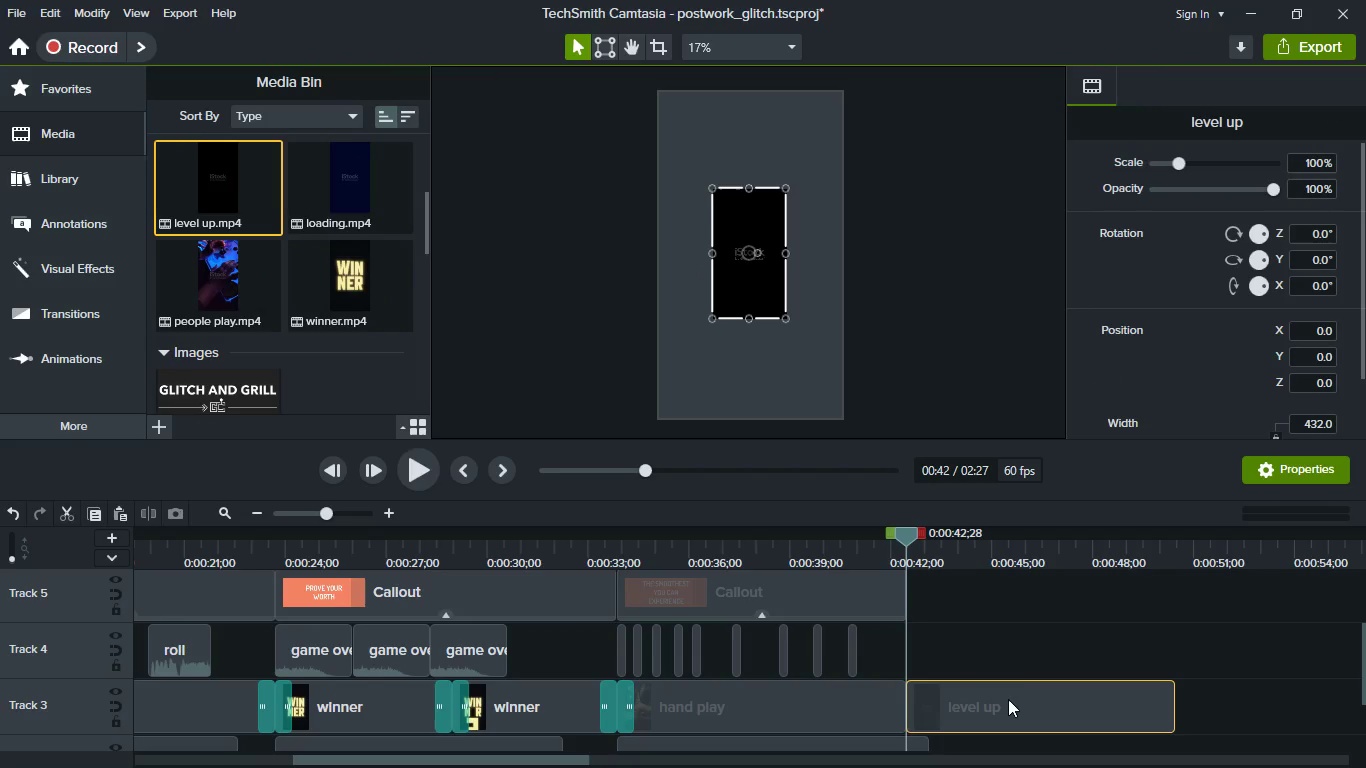 
left_click_drag(start_coordinate=[1008, 699], to_coordinate=[984, 700])
 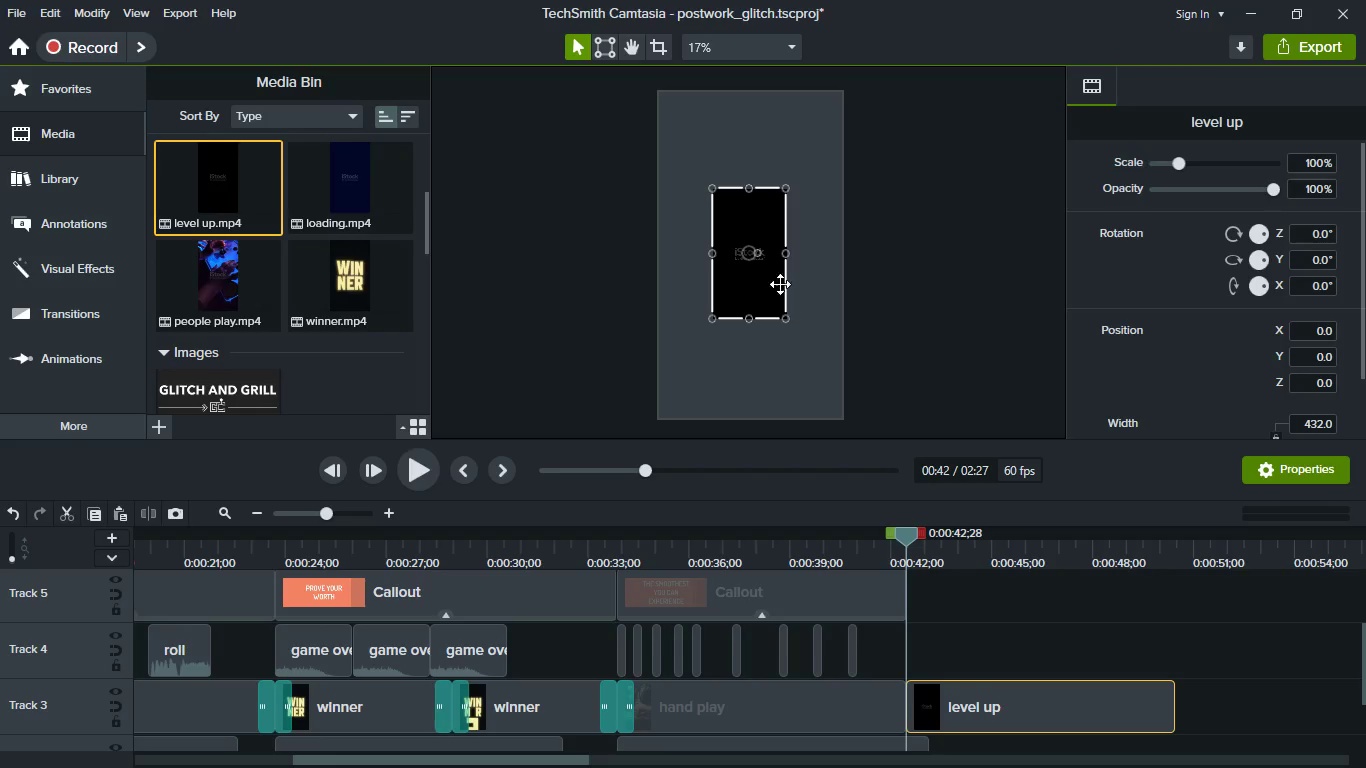 
right_click([770, 284])
 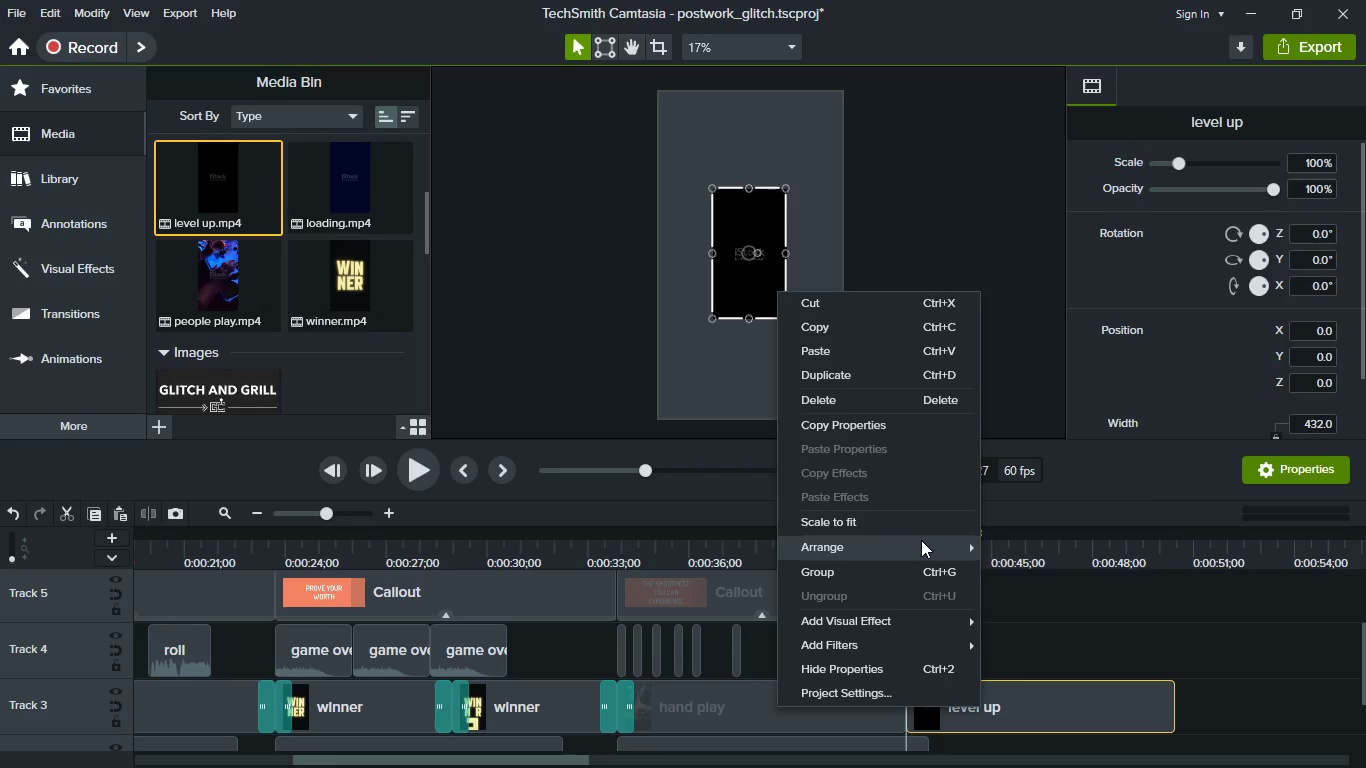 
left_click([913, 531])
 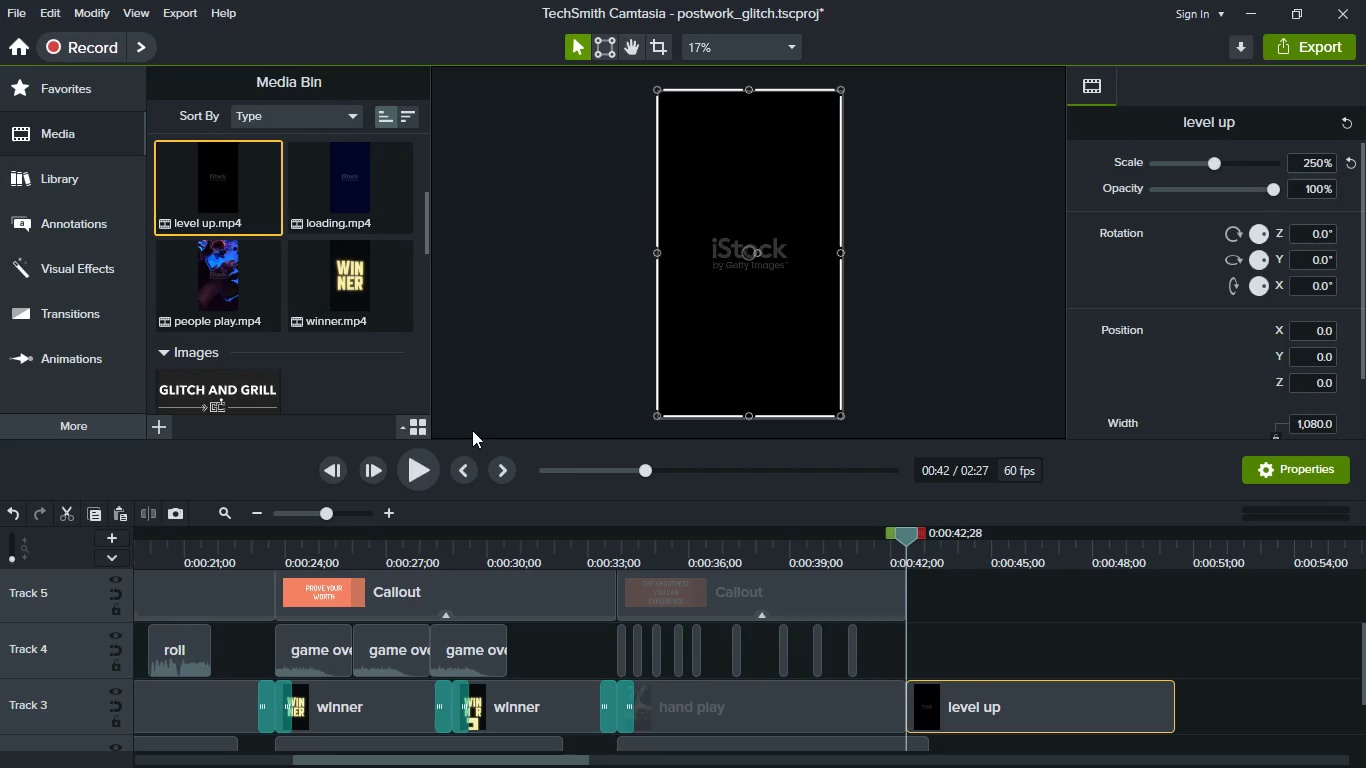 
left_click([800, 599])
 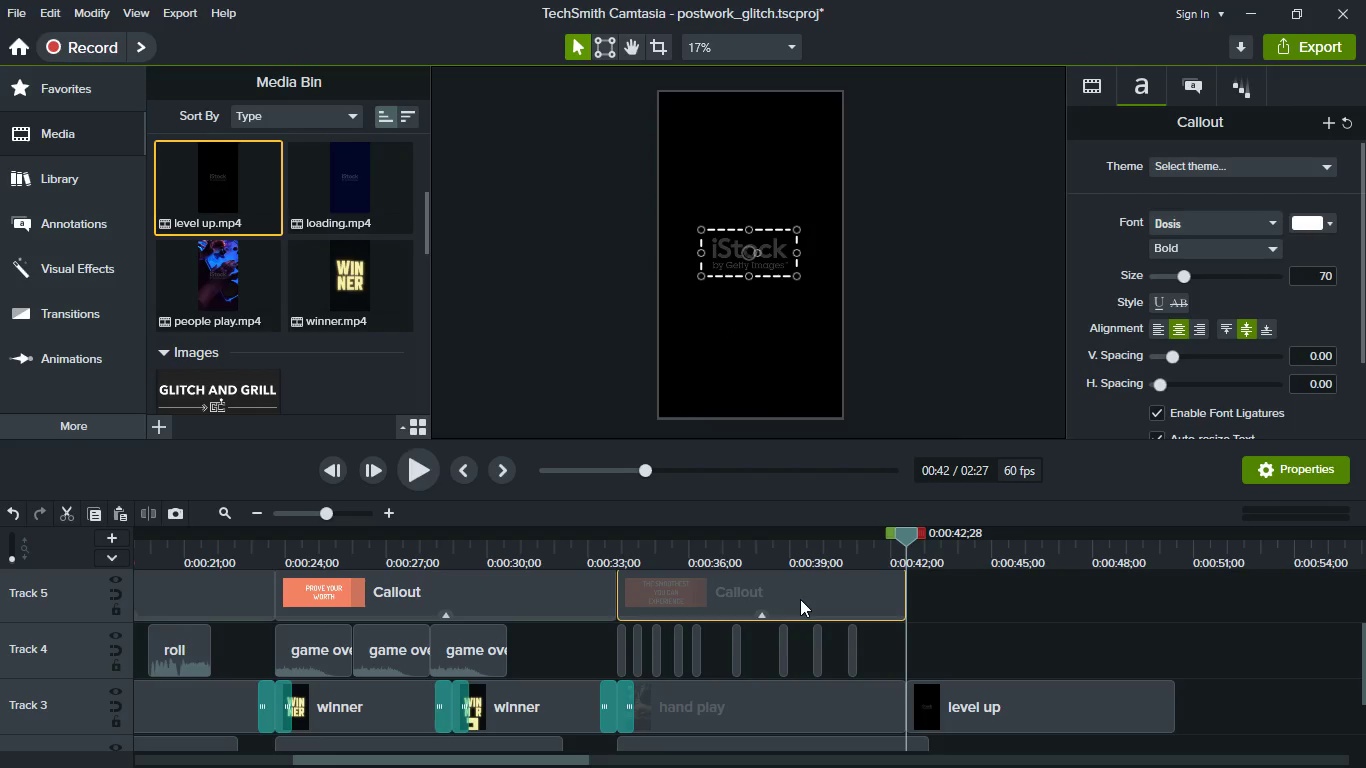 
key(Control+C)
 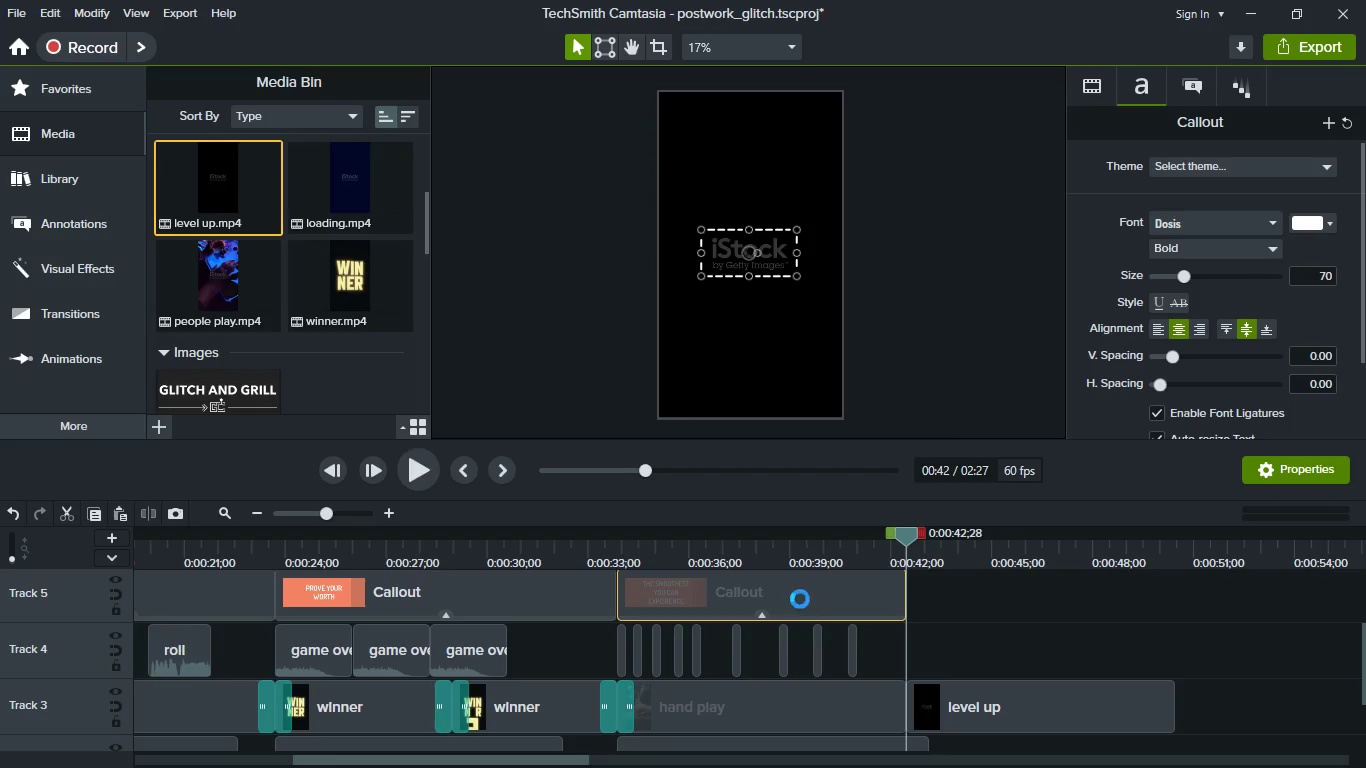 
key(Control+V)
 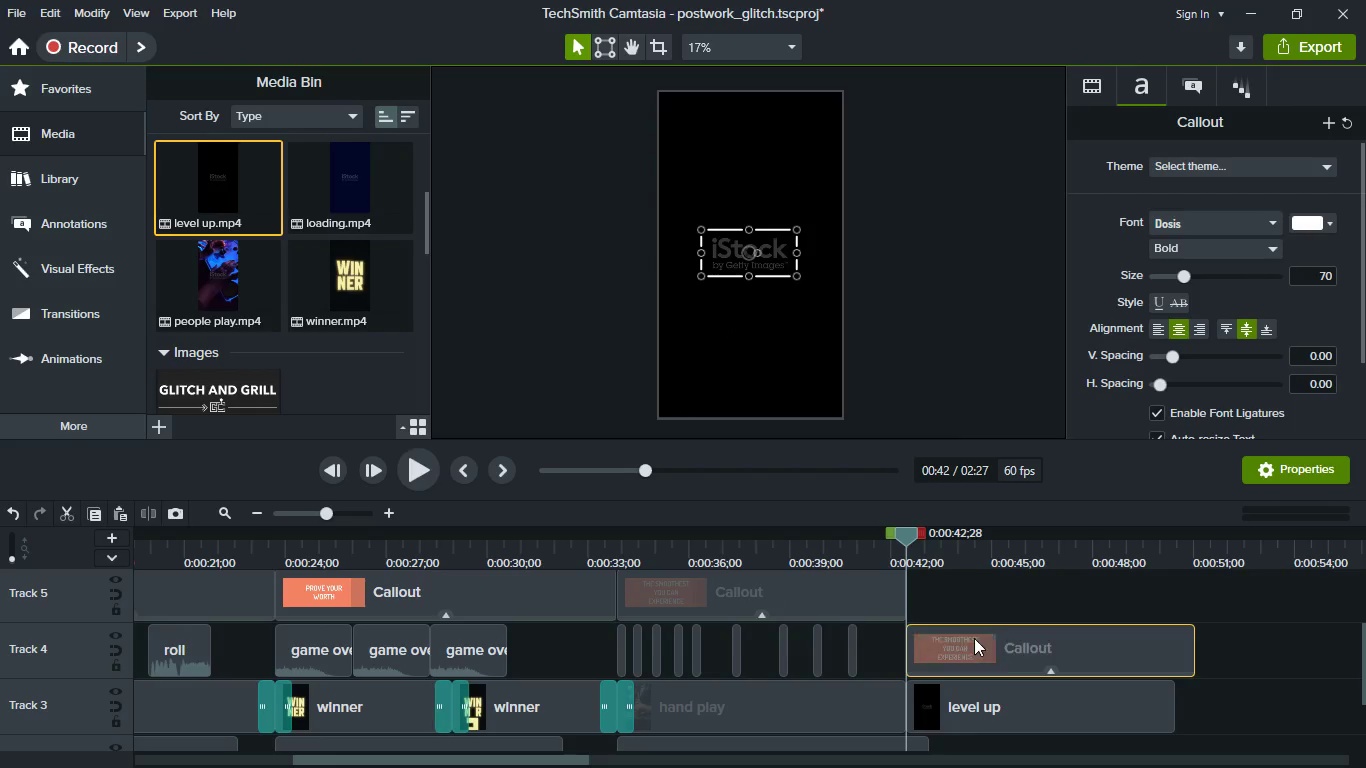 
left_click_drag(start_coordinate=[975, 647], to_coordinate=[970, 594])
 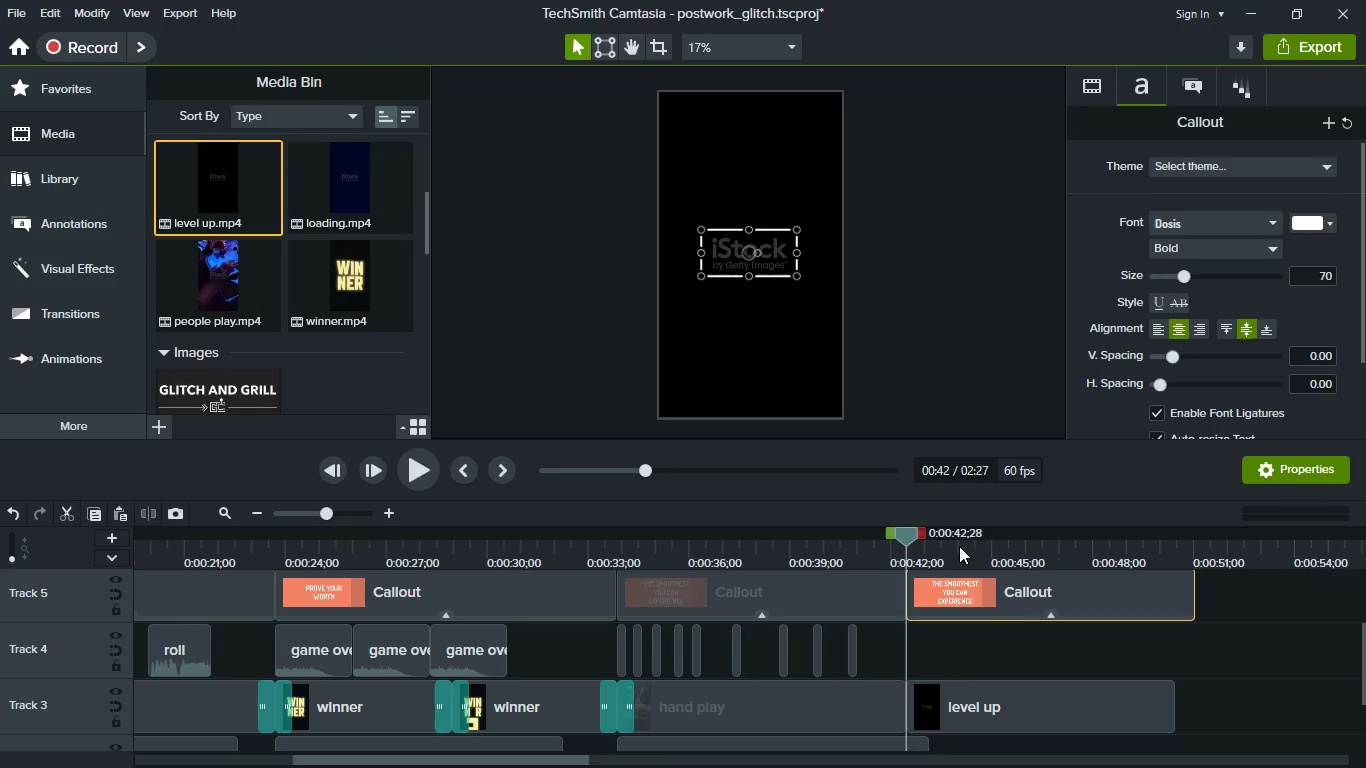 
left_click([959, 546])
 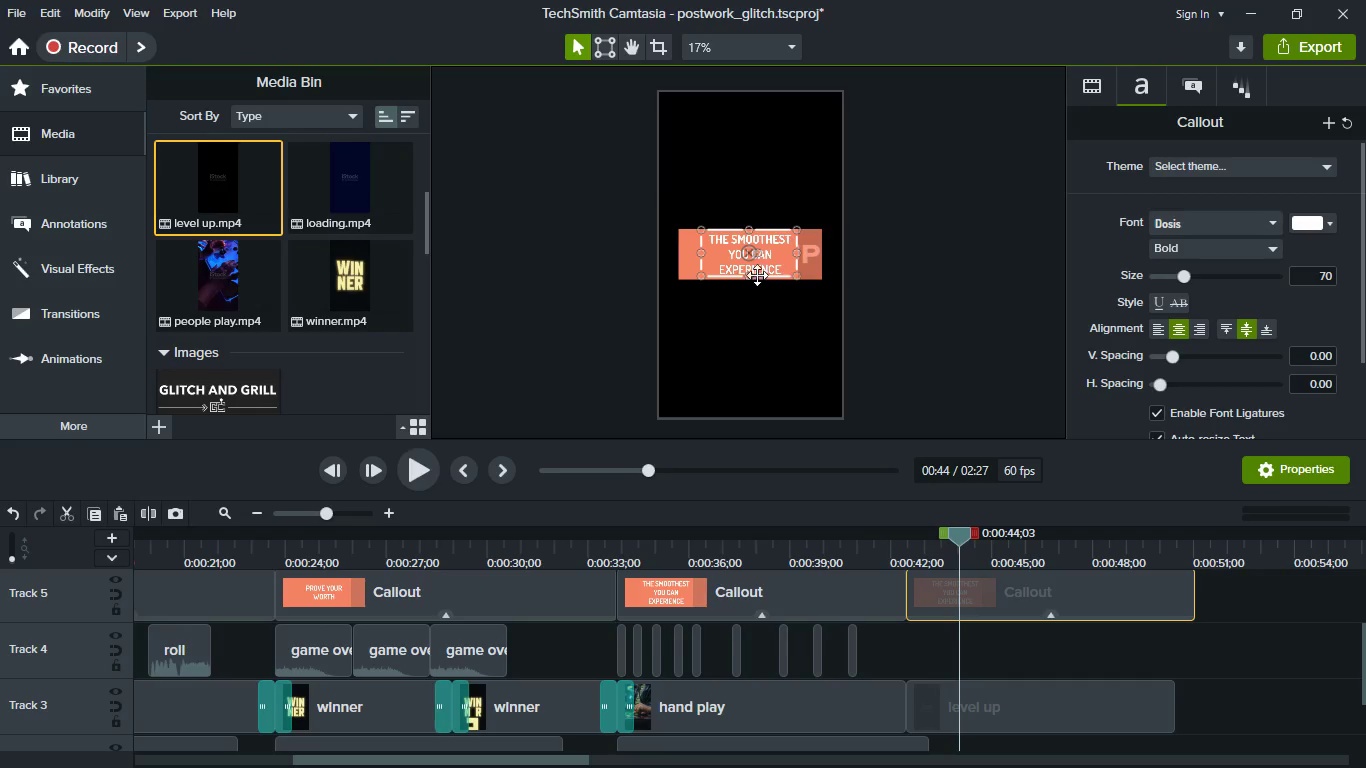 
double_click([759, 266])
 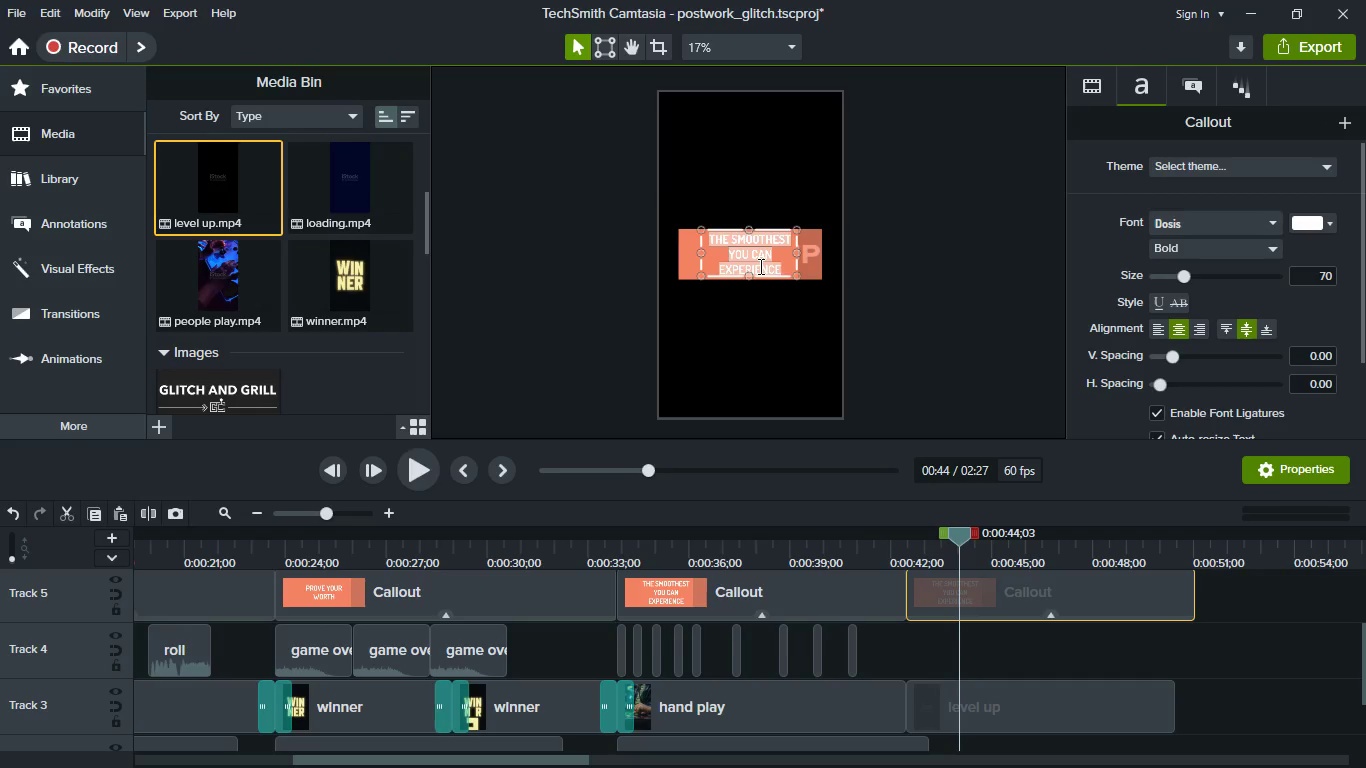 
type(BEAT THE MASTER)
 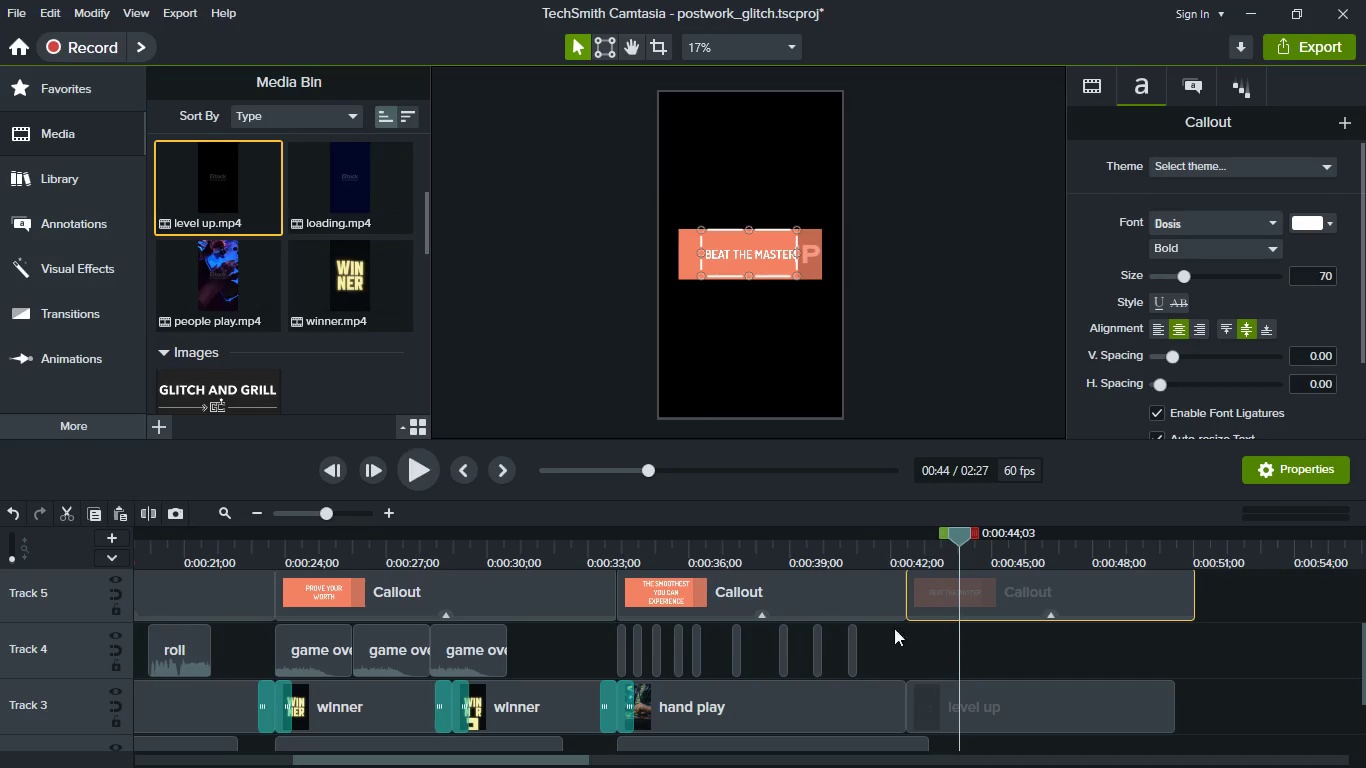 
scroll: coordinate [328, 294], scroll_direction: up, amount: 6.0
 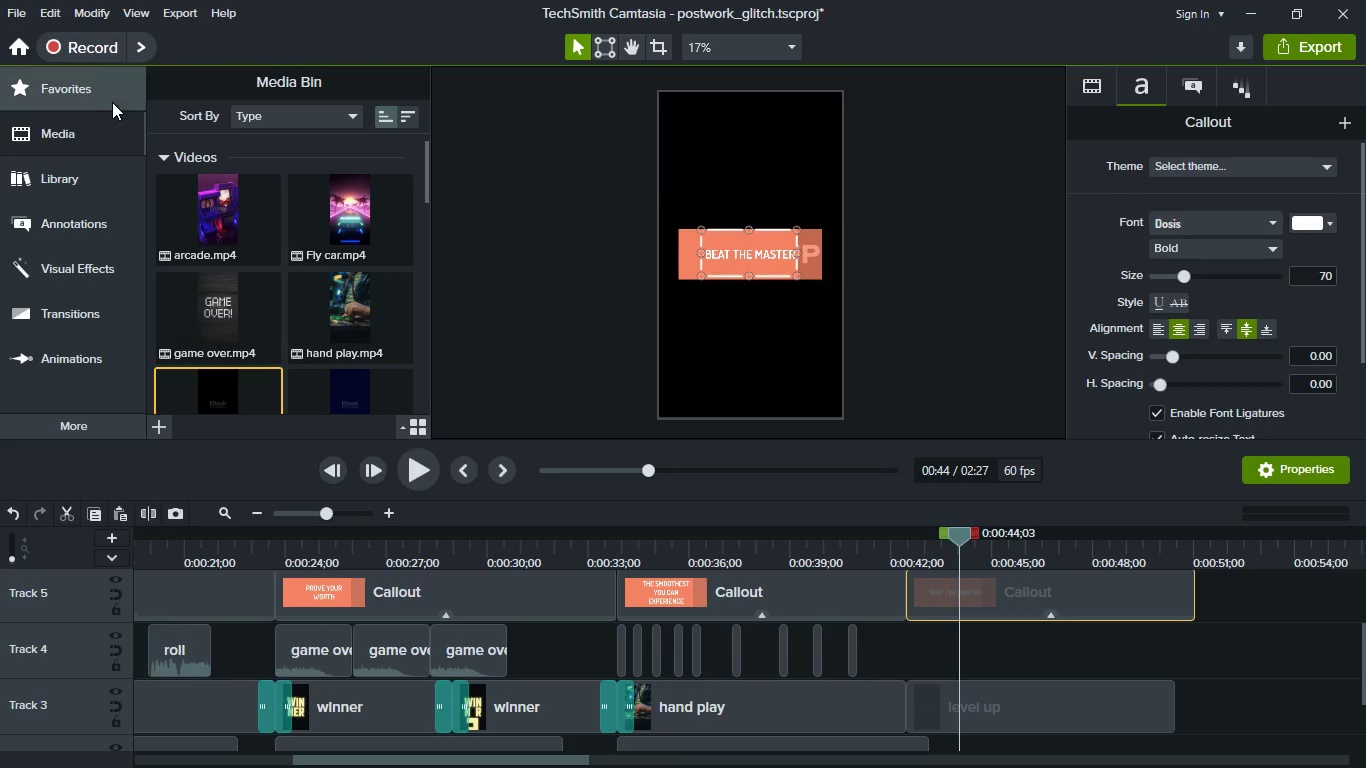 
left_click([108, 95])
 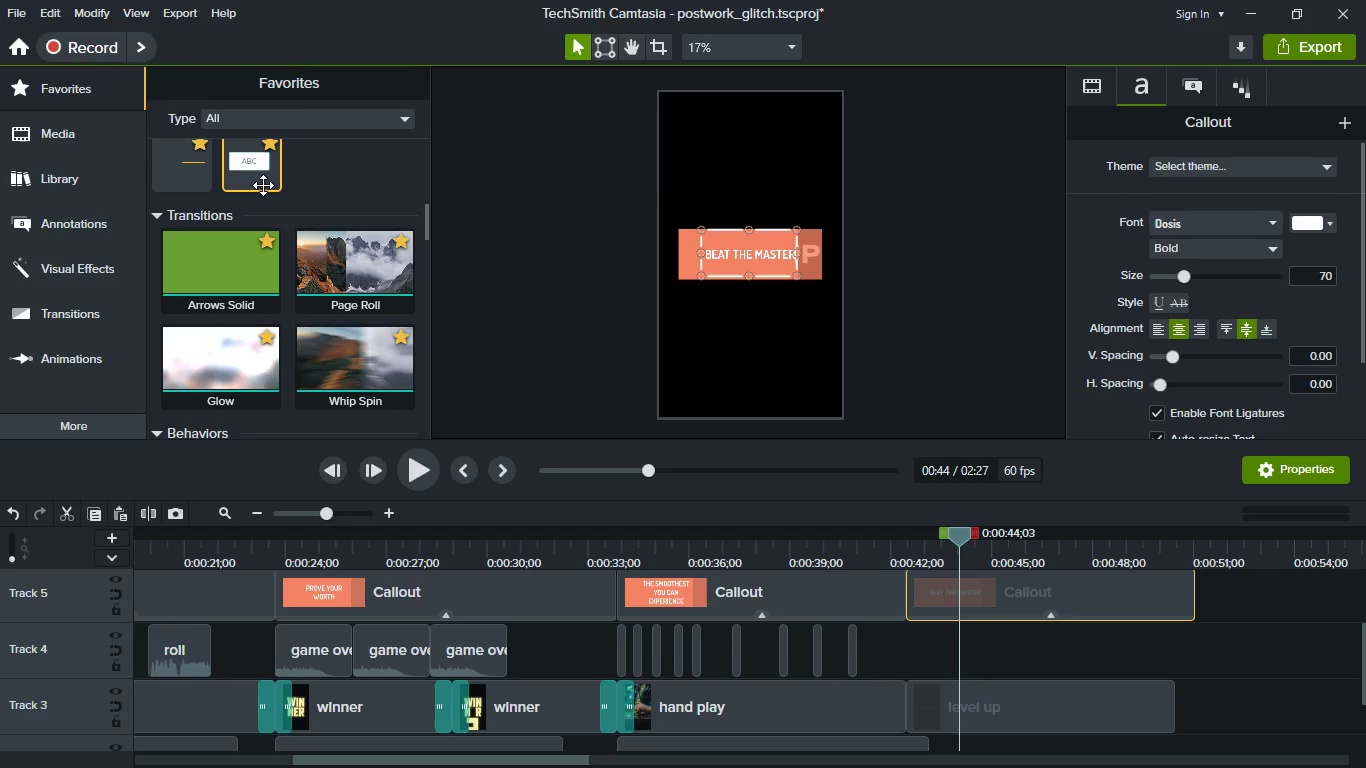 
scroll: coordinate [290, 241], scroll_direction: up, amount: 6.0
 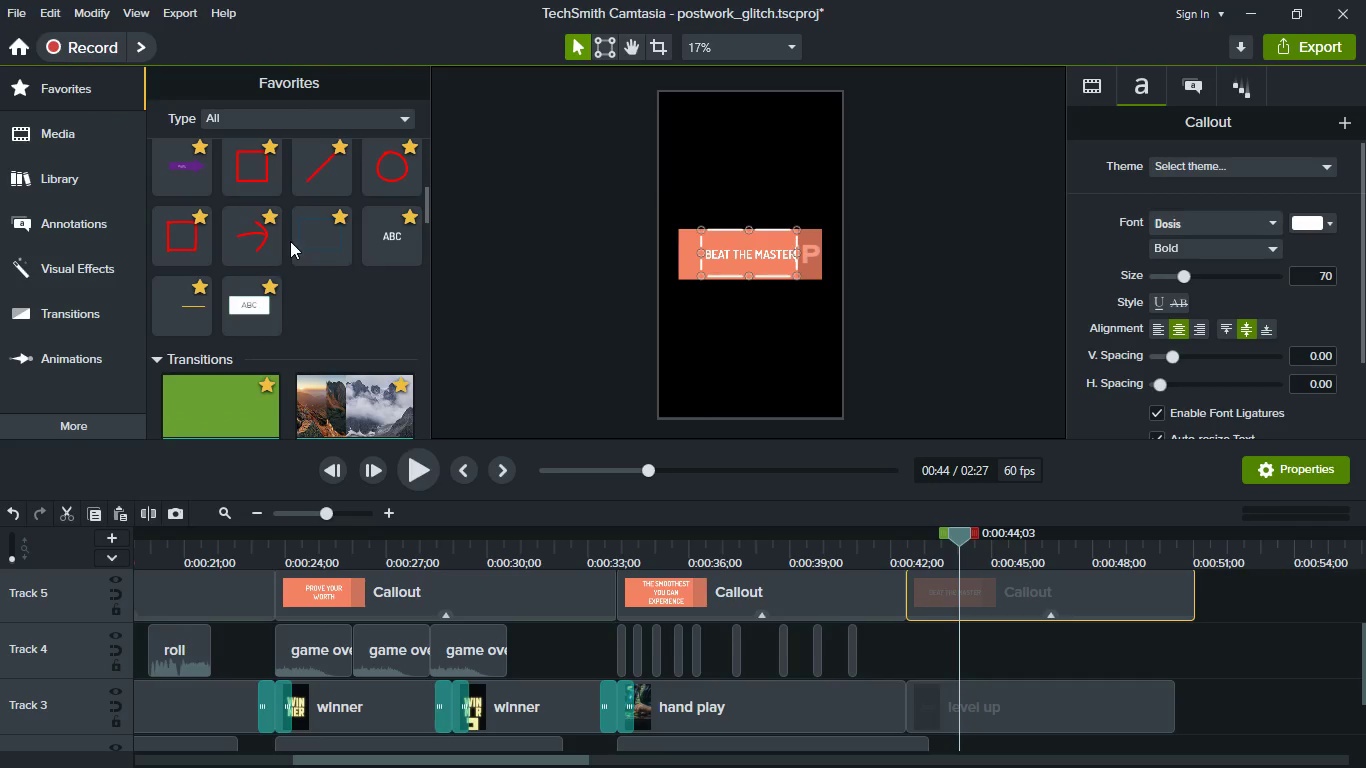 
scroll: coordinate [247, 255], scroll_direction: down, amount: 1.0
 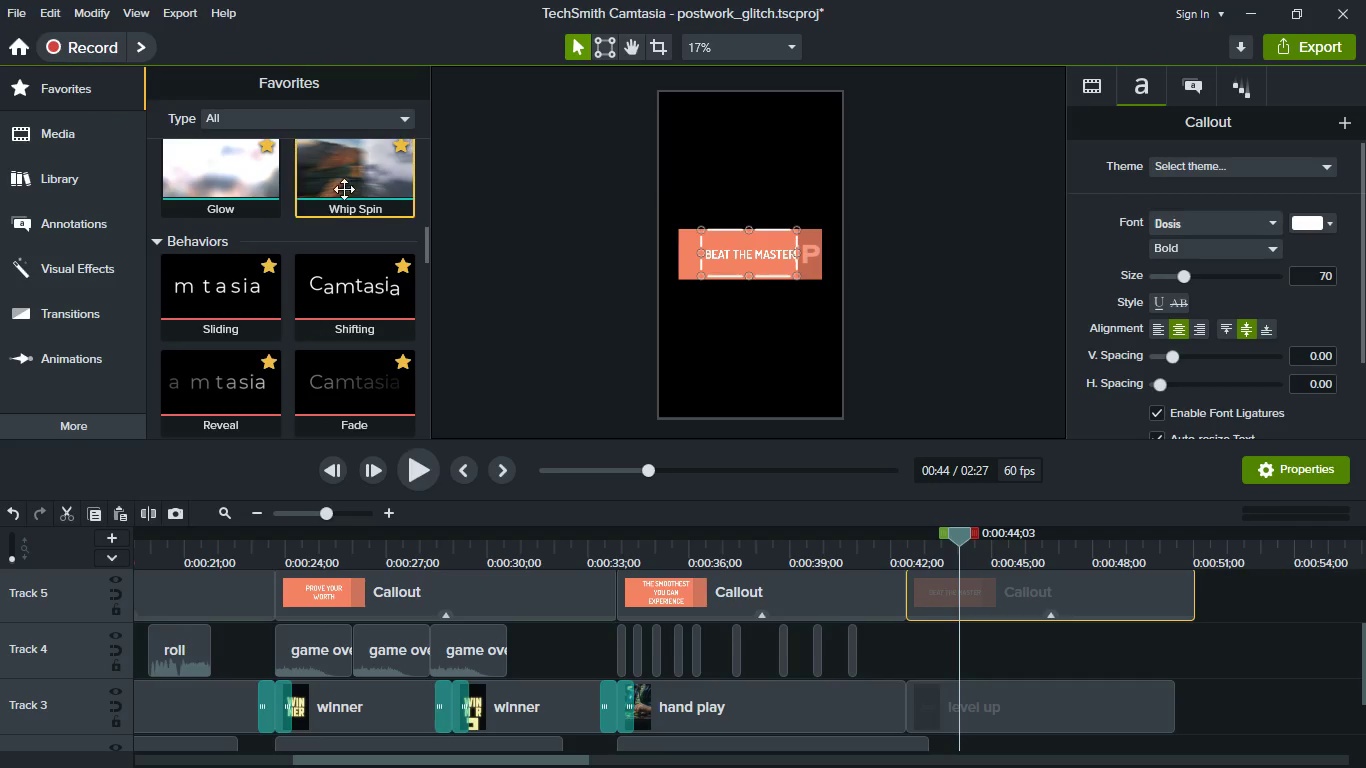 
left_click_drag(start_coordinate=[344, 189], to_coordinate=[907, 703])
 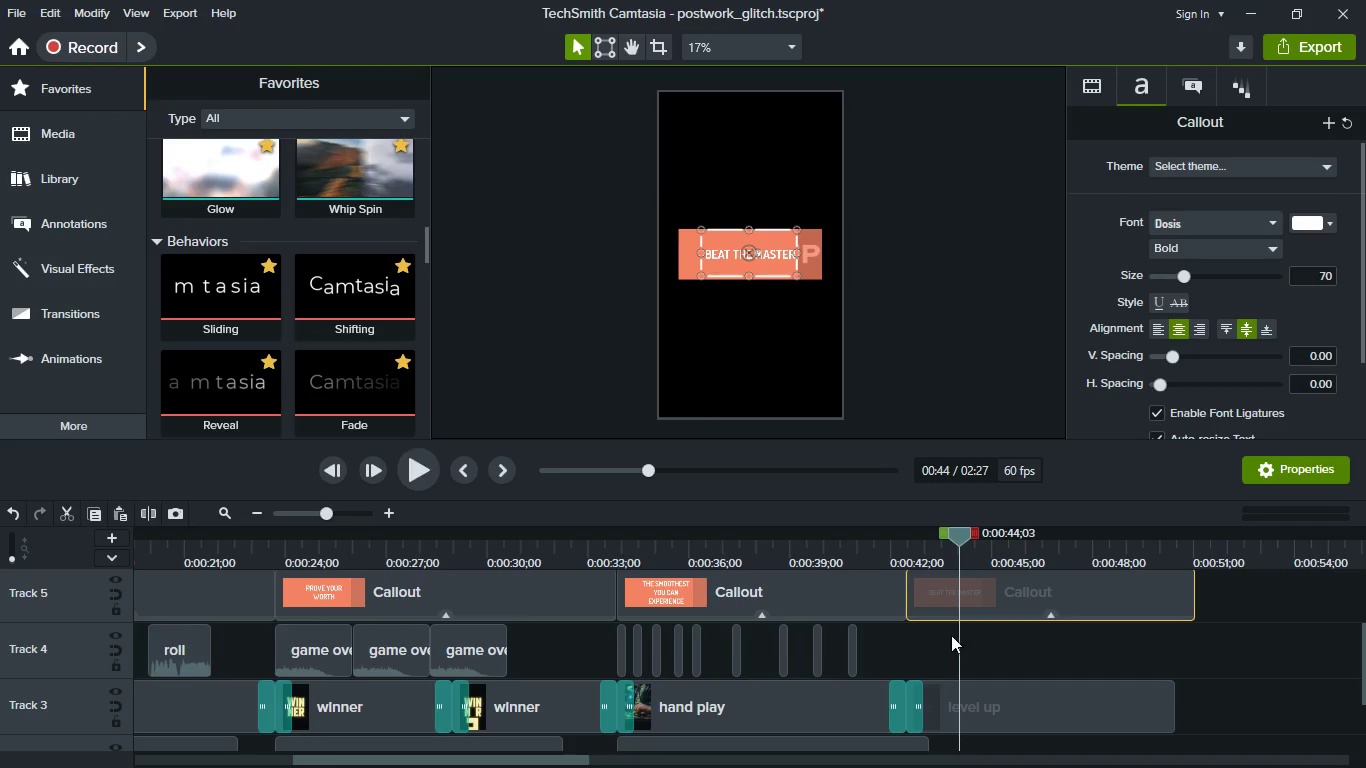 
left_click([979, 650])
 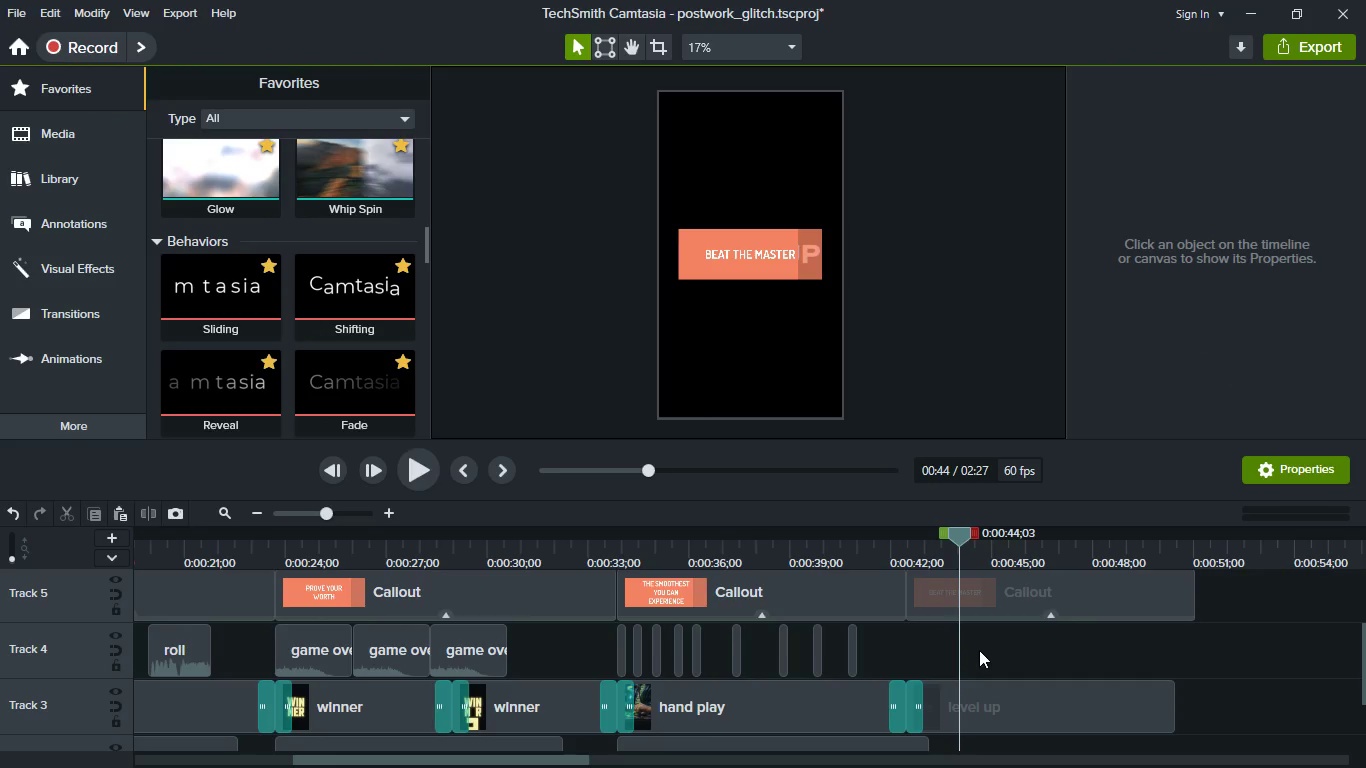 
key(Control+S)
 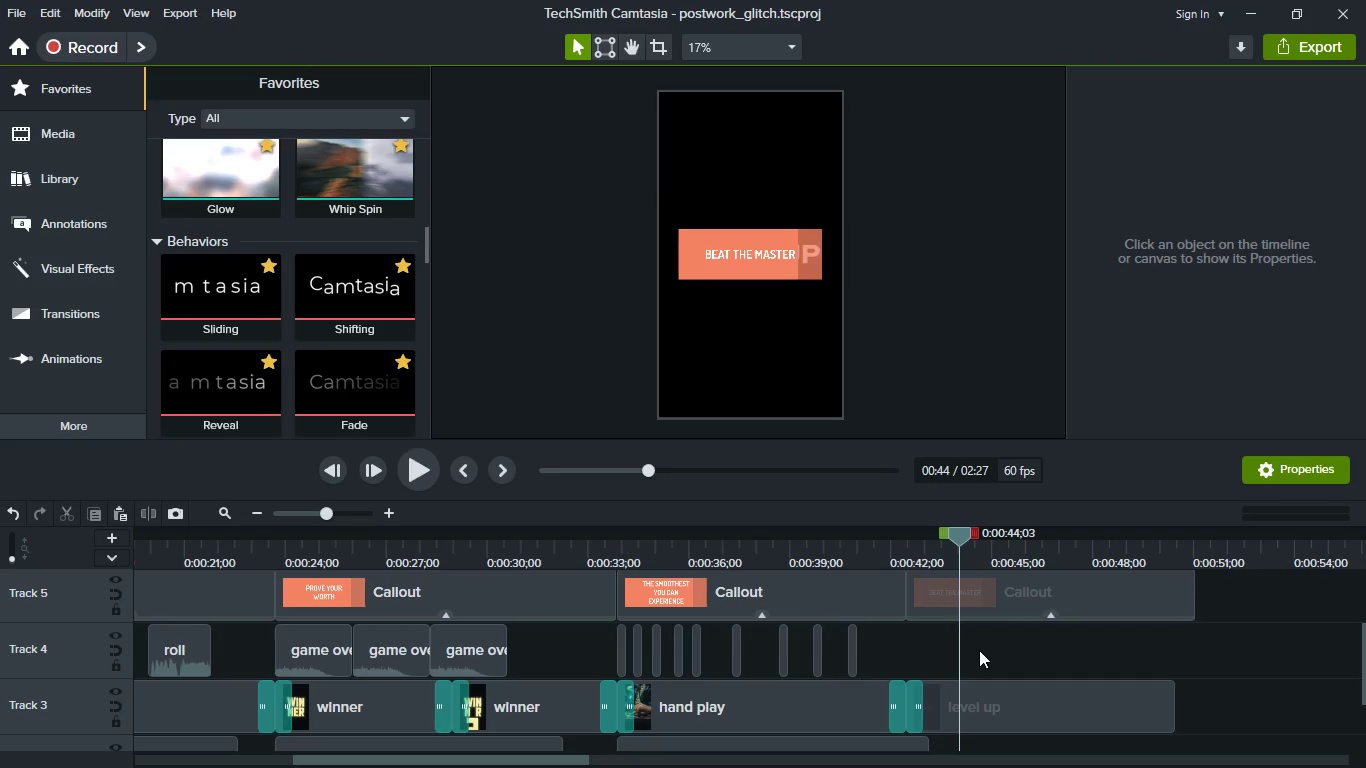 
wait(7.81)
 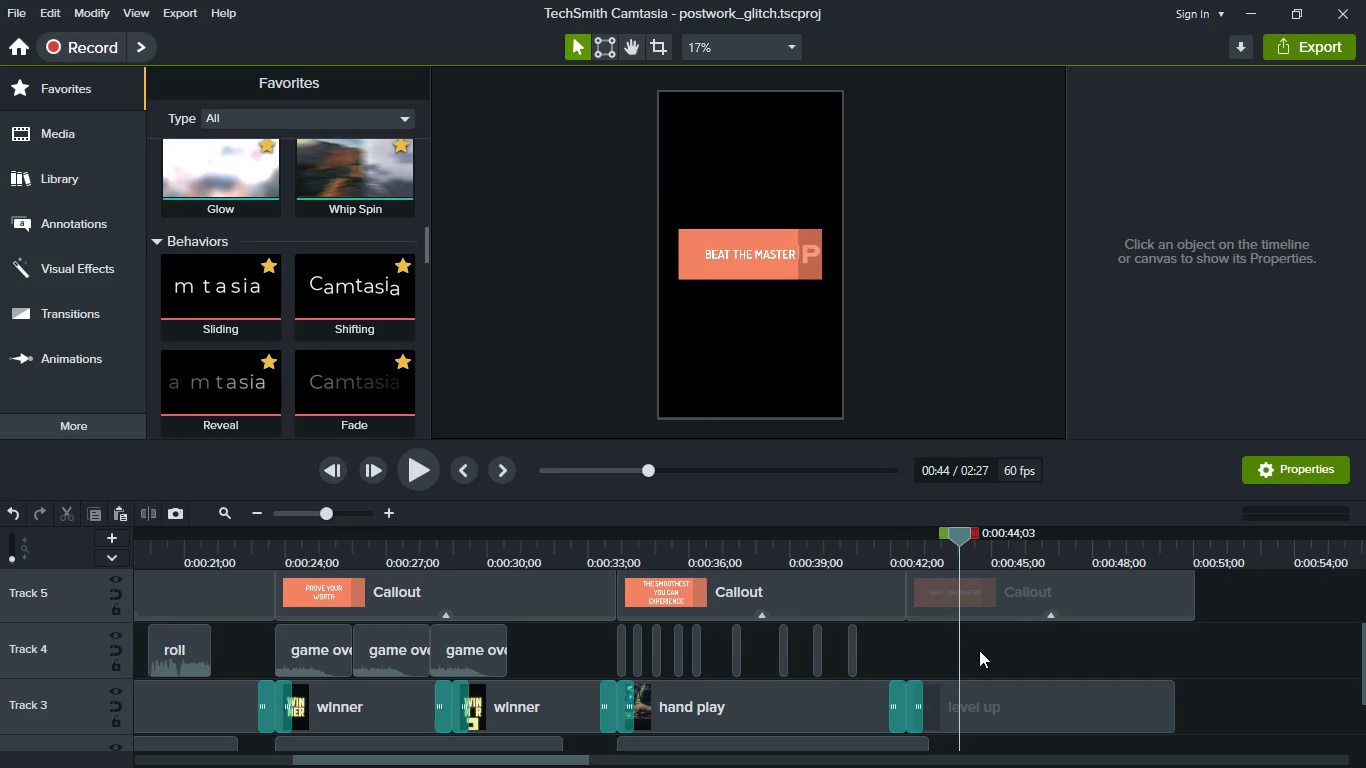 
left_click([906, 549])
 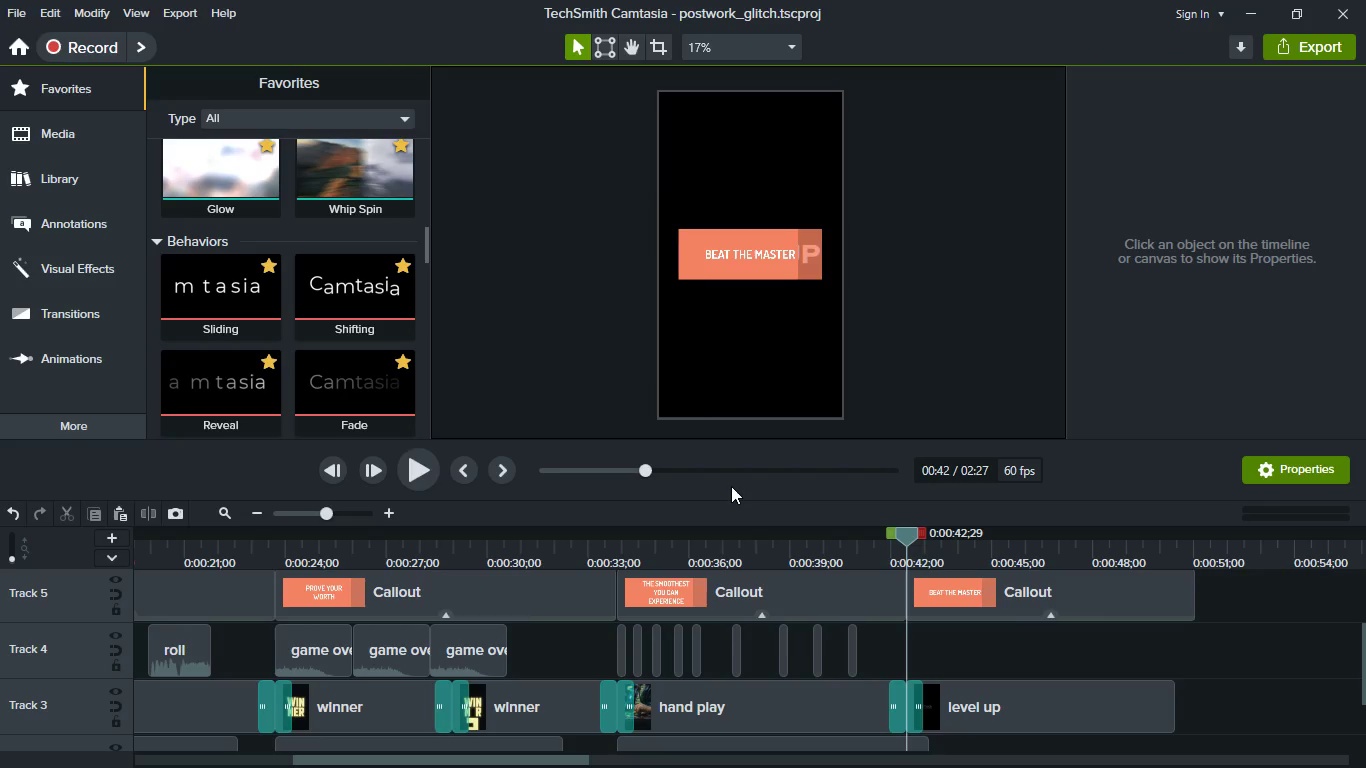 
left_click([927, 558])
 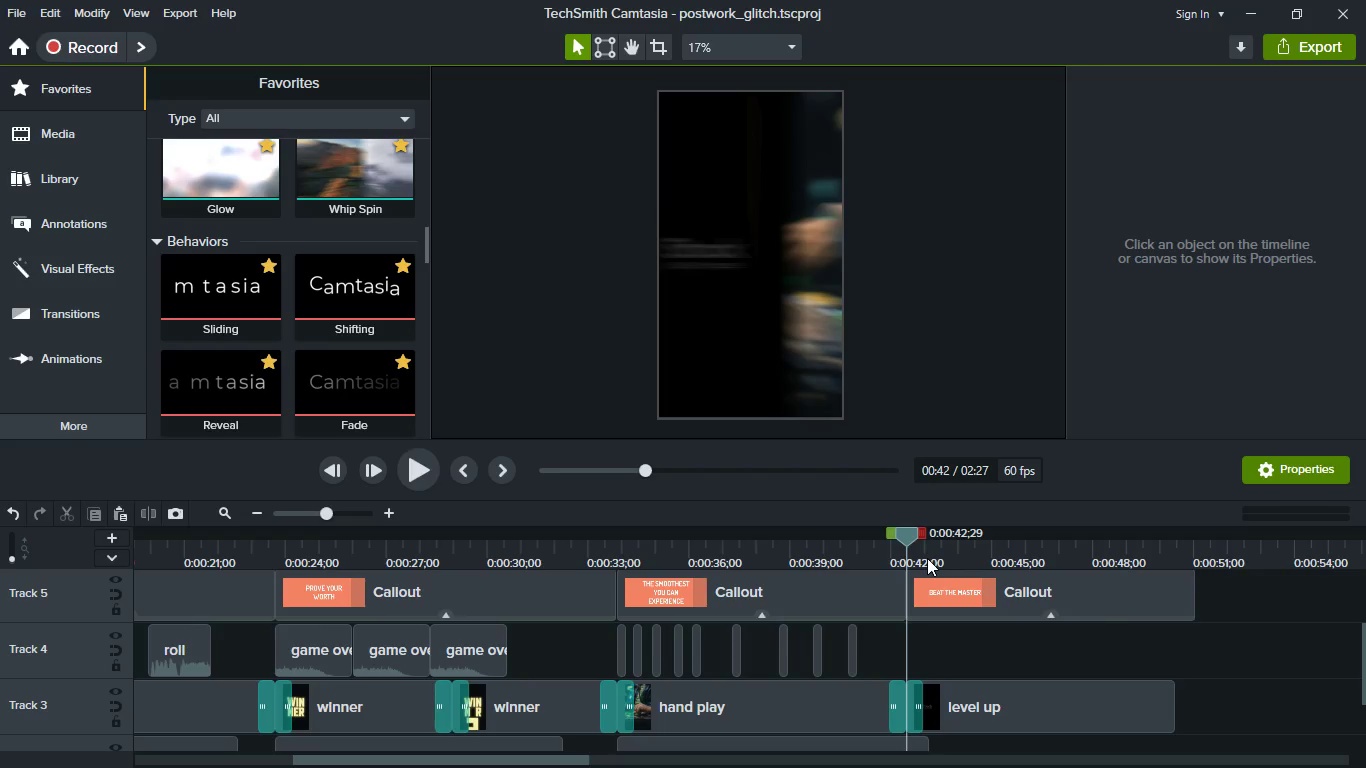 
left_click([426, 486])
 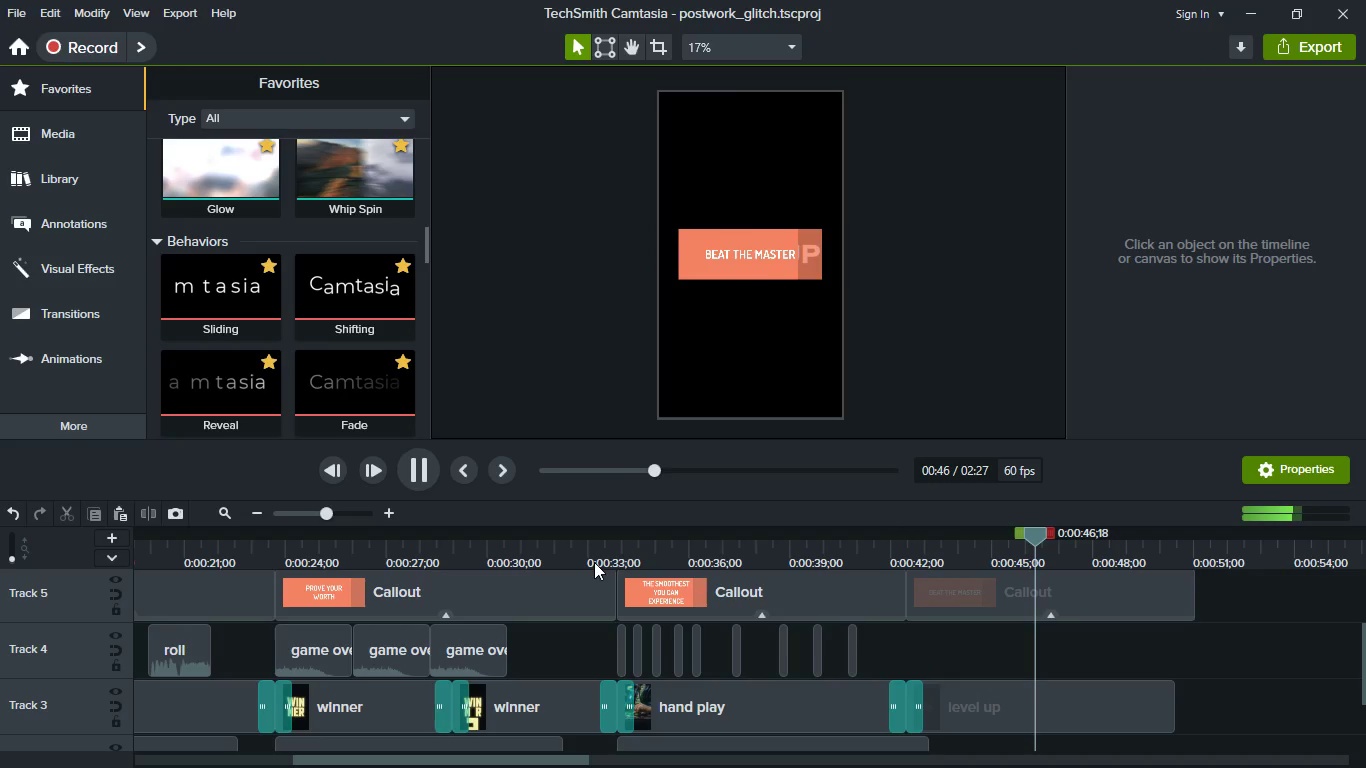 
wait(5.56)
 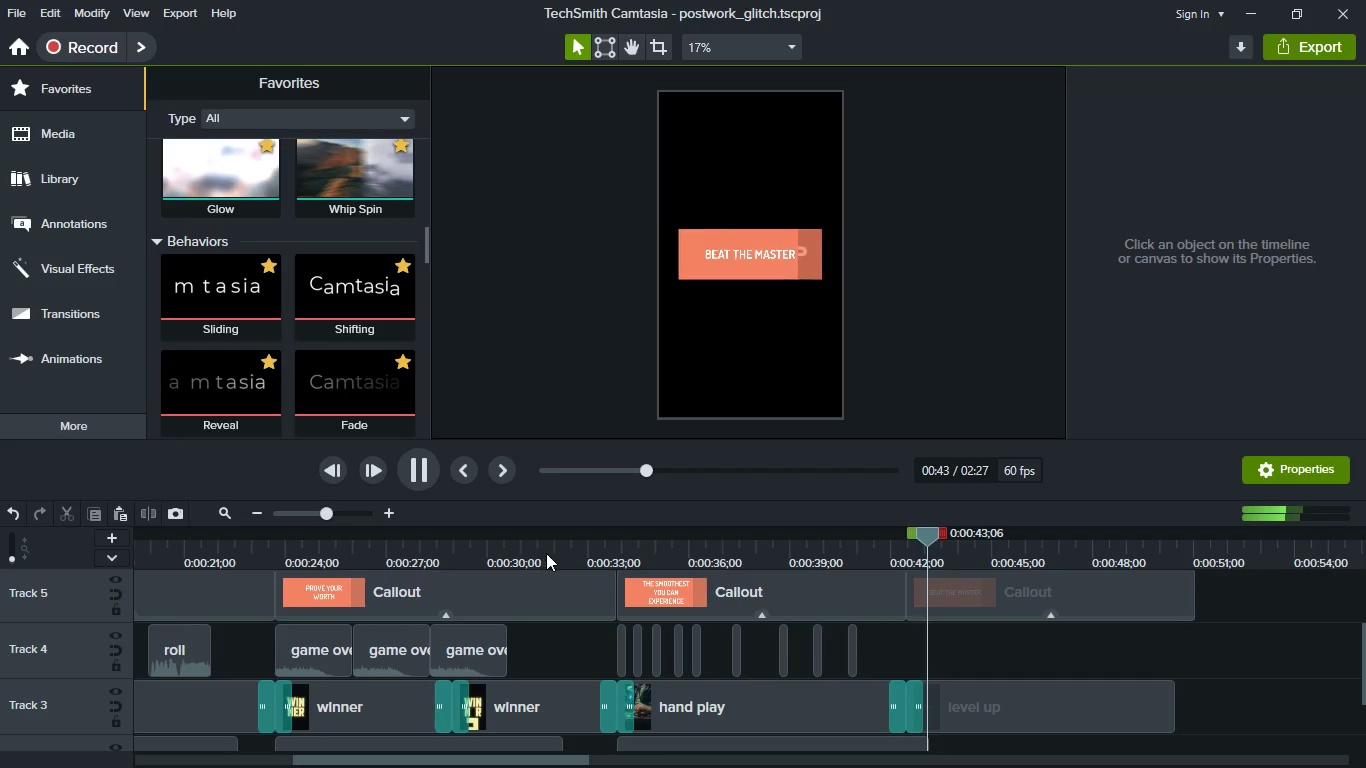 
key(Space)
 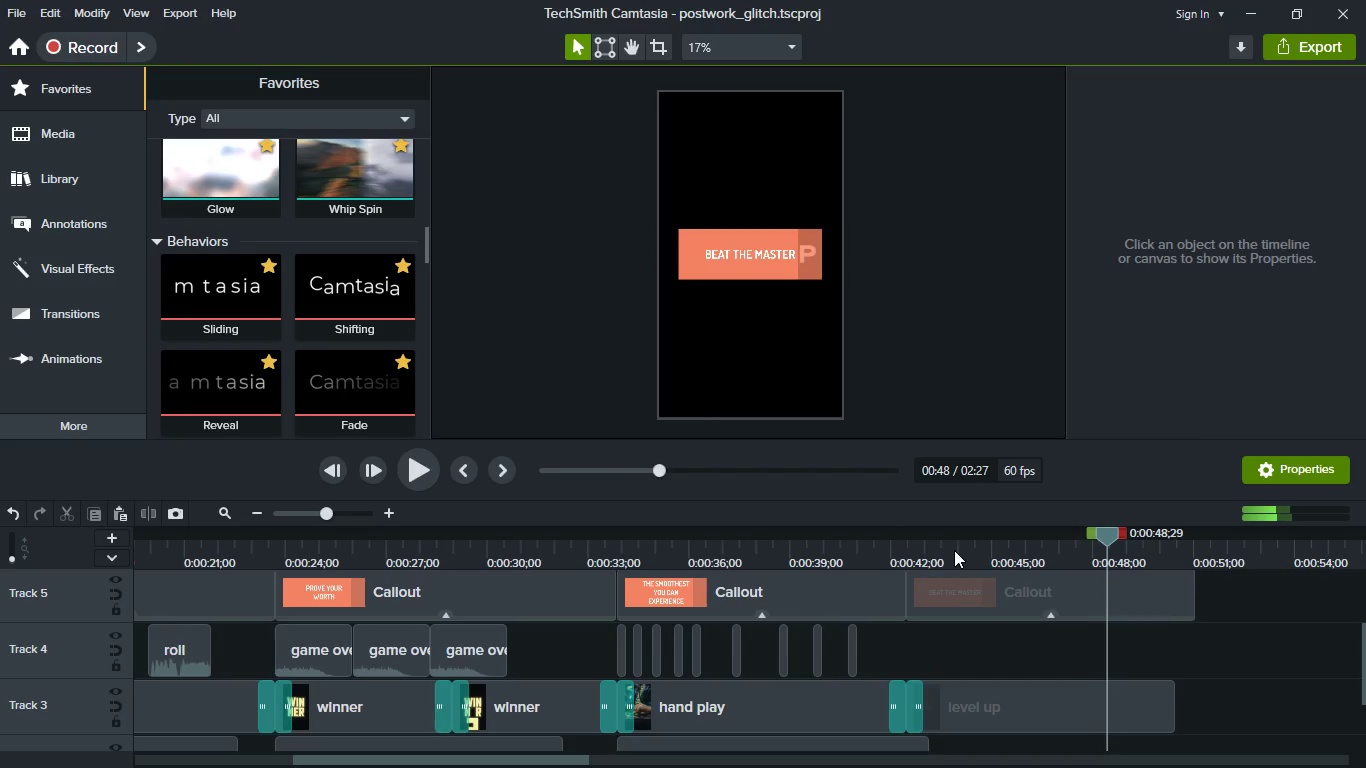 
left_click([954, 550])
 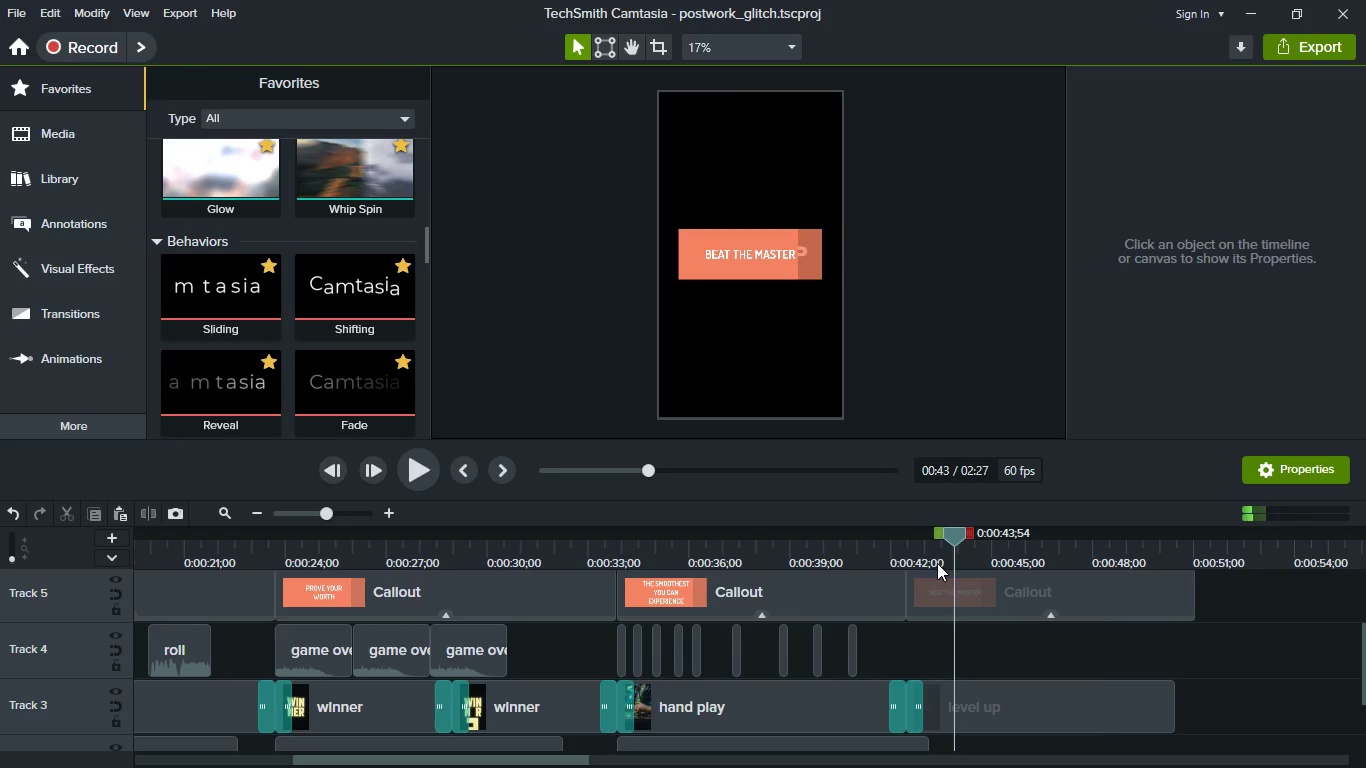 
left_click([937, 558])
 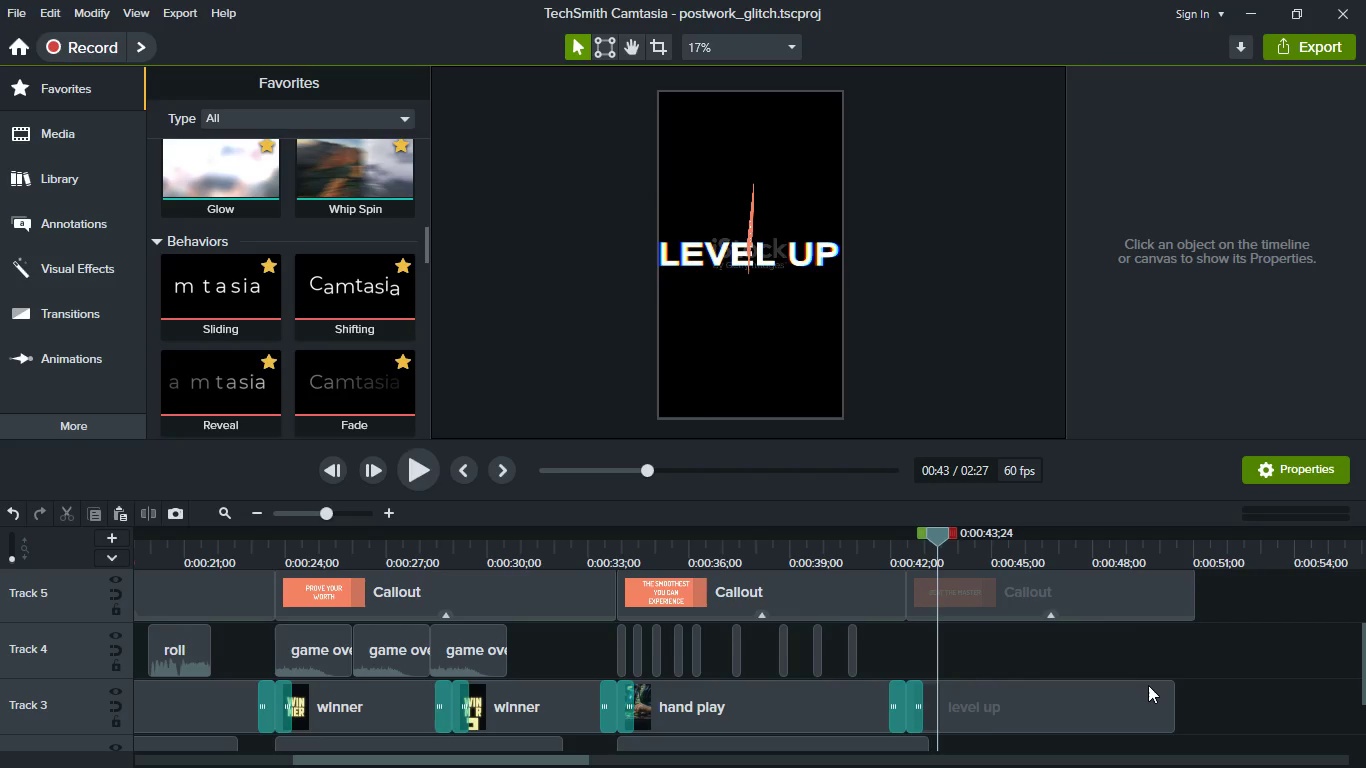 
key(Shift+ShiftLeft)
 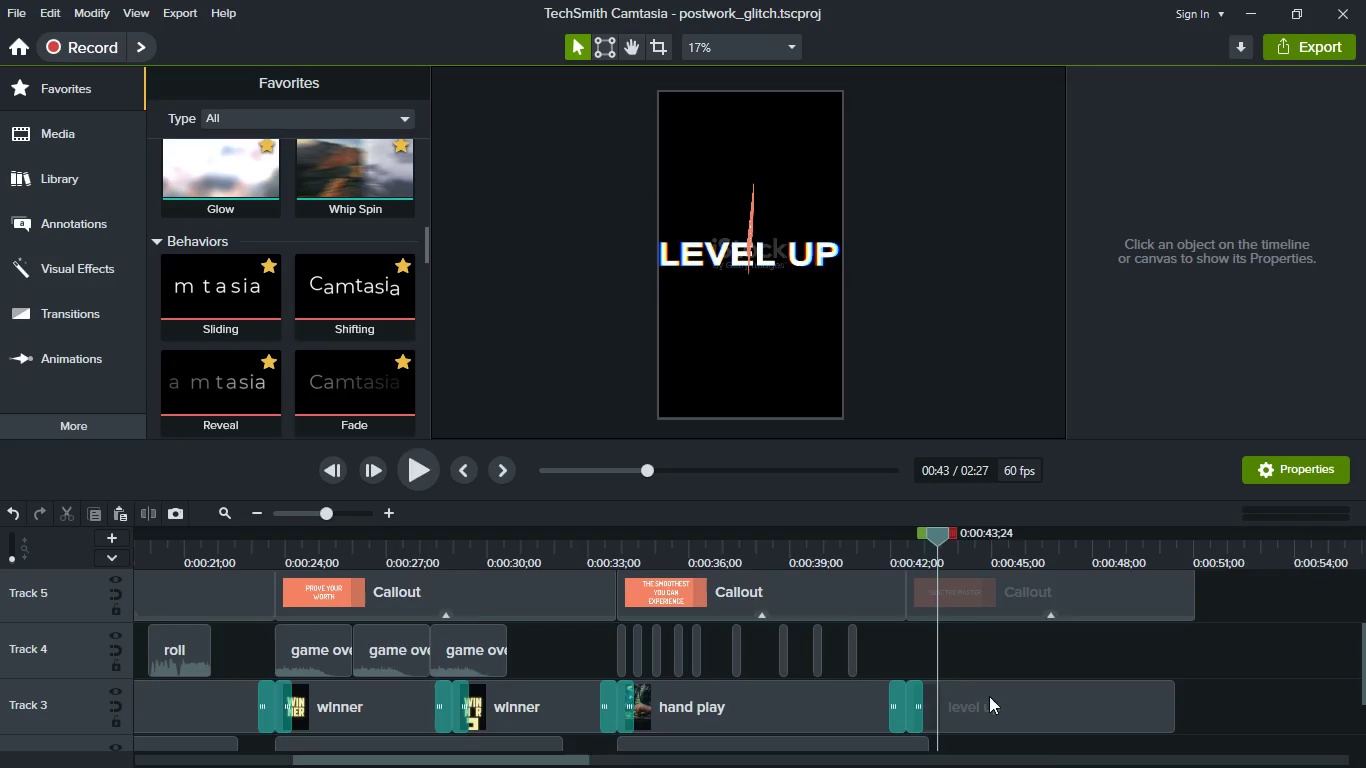 
scroll: coordinate [927, 699], scroll_direction: down, amount: 2.0
 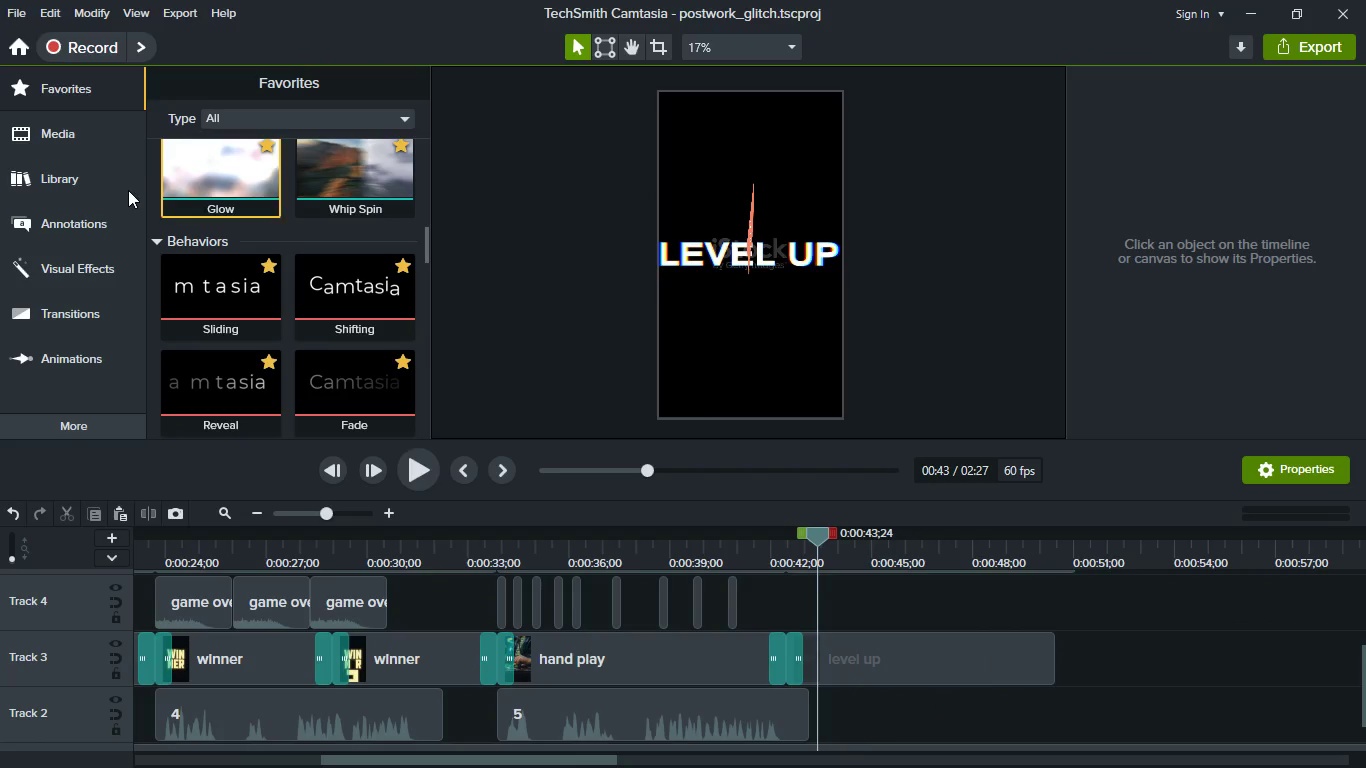 
left_click([65, 137])
 